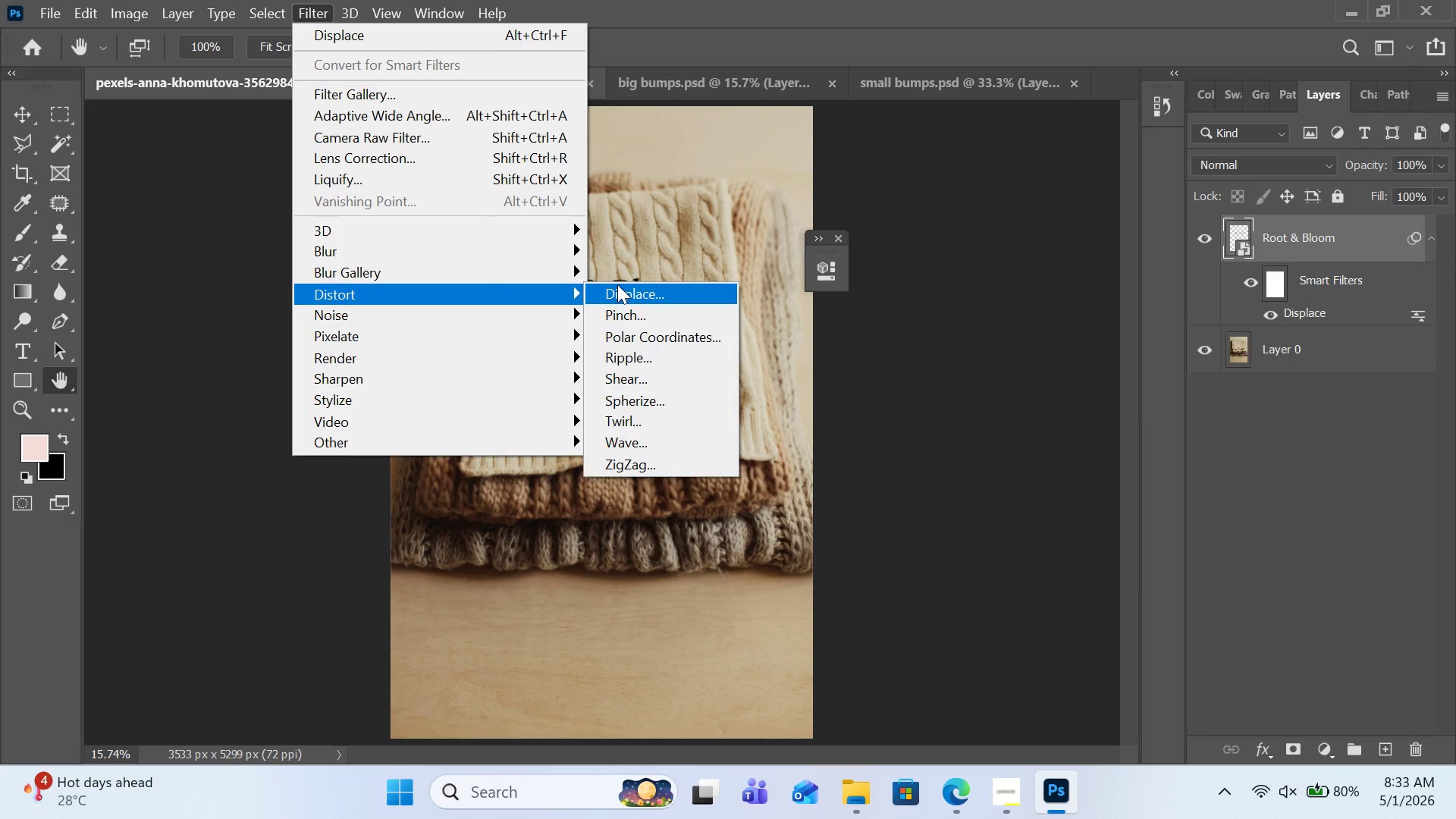 
wait(5.02)
 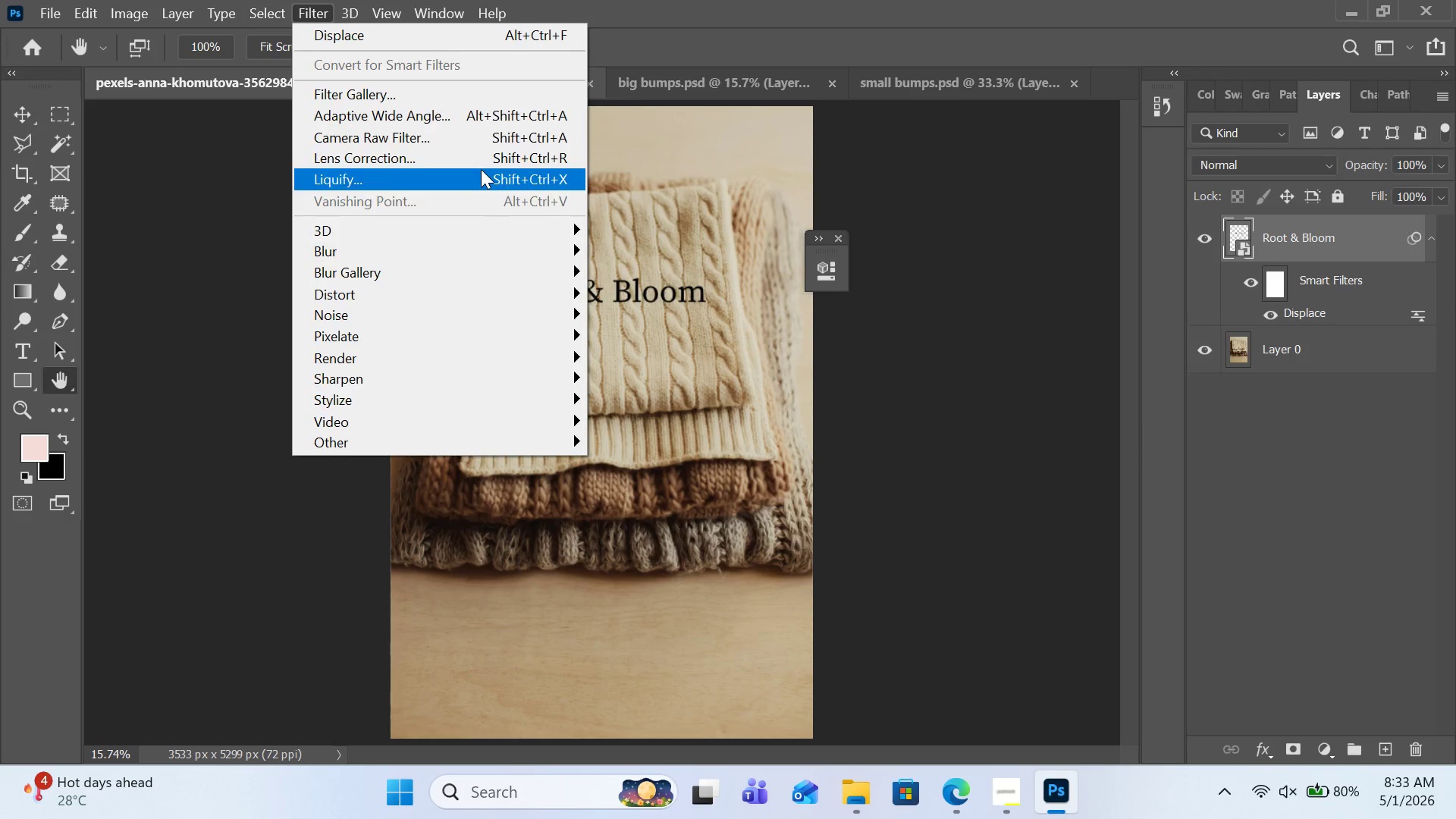 
left_click([622, 284])
 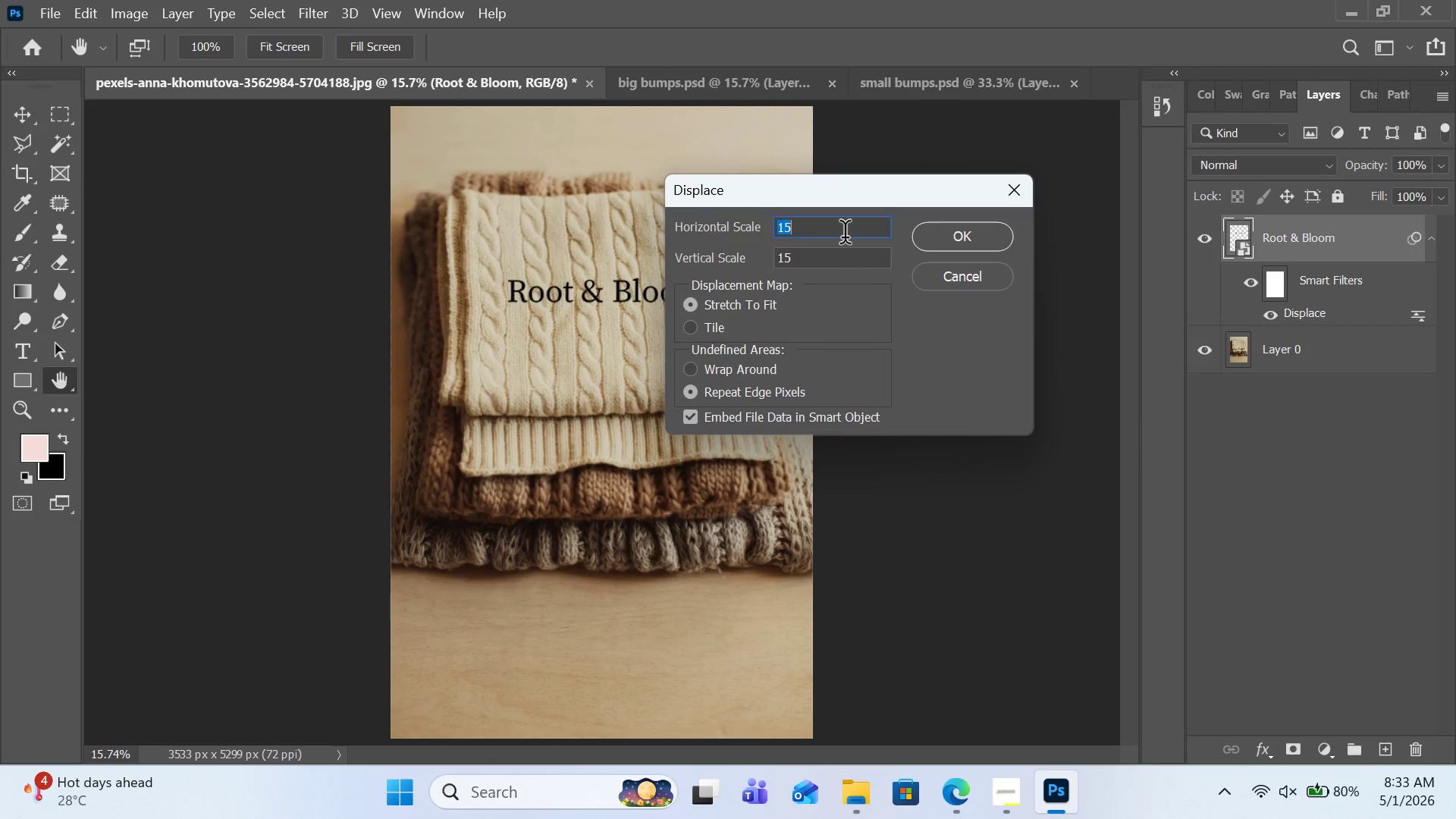 
left_click([845, 237])
 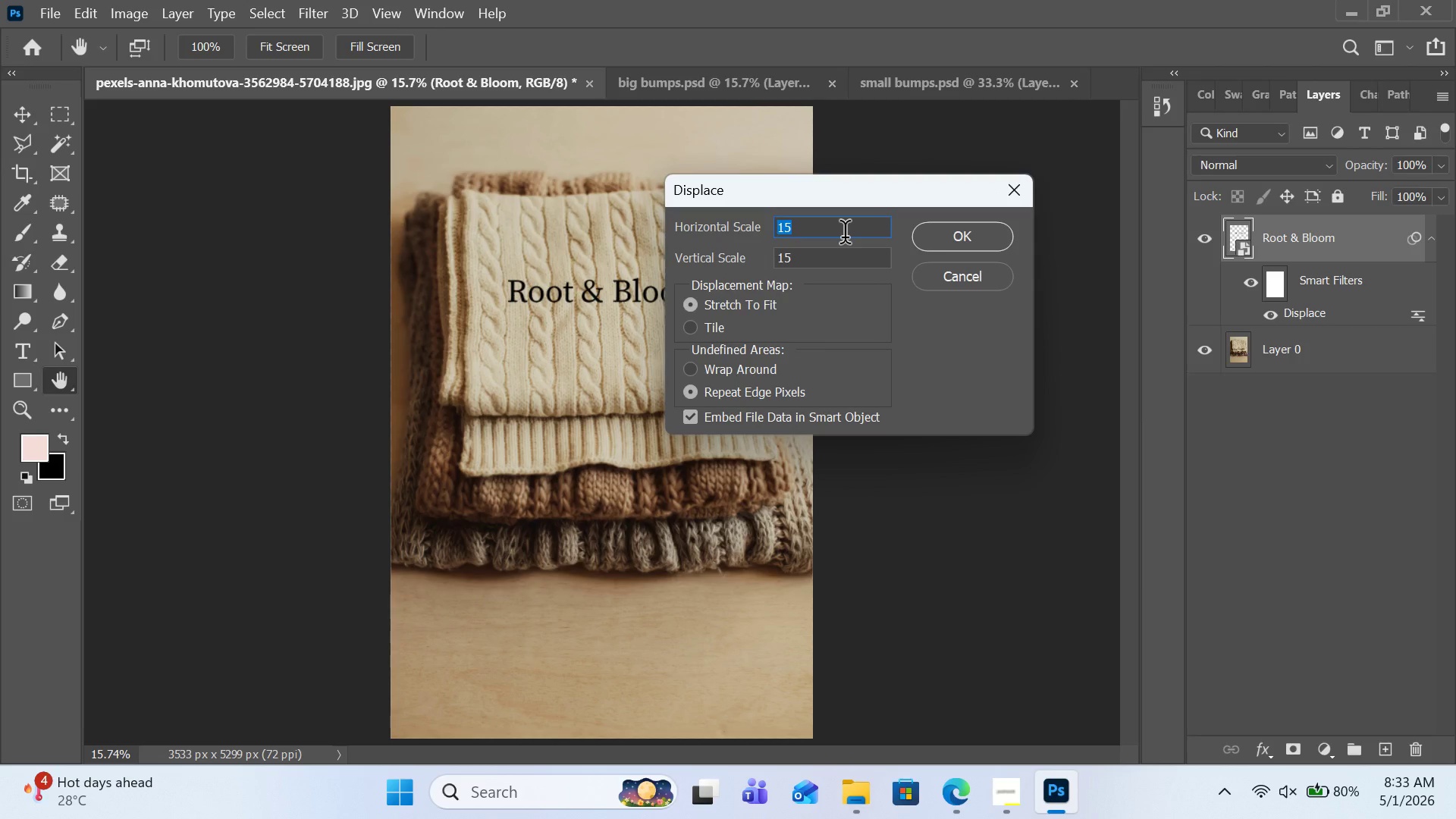 
double_click([845, 237])
 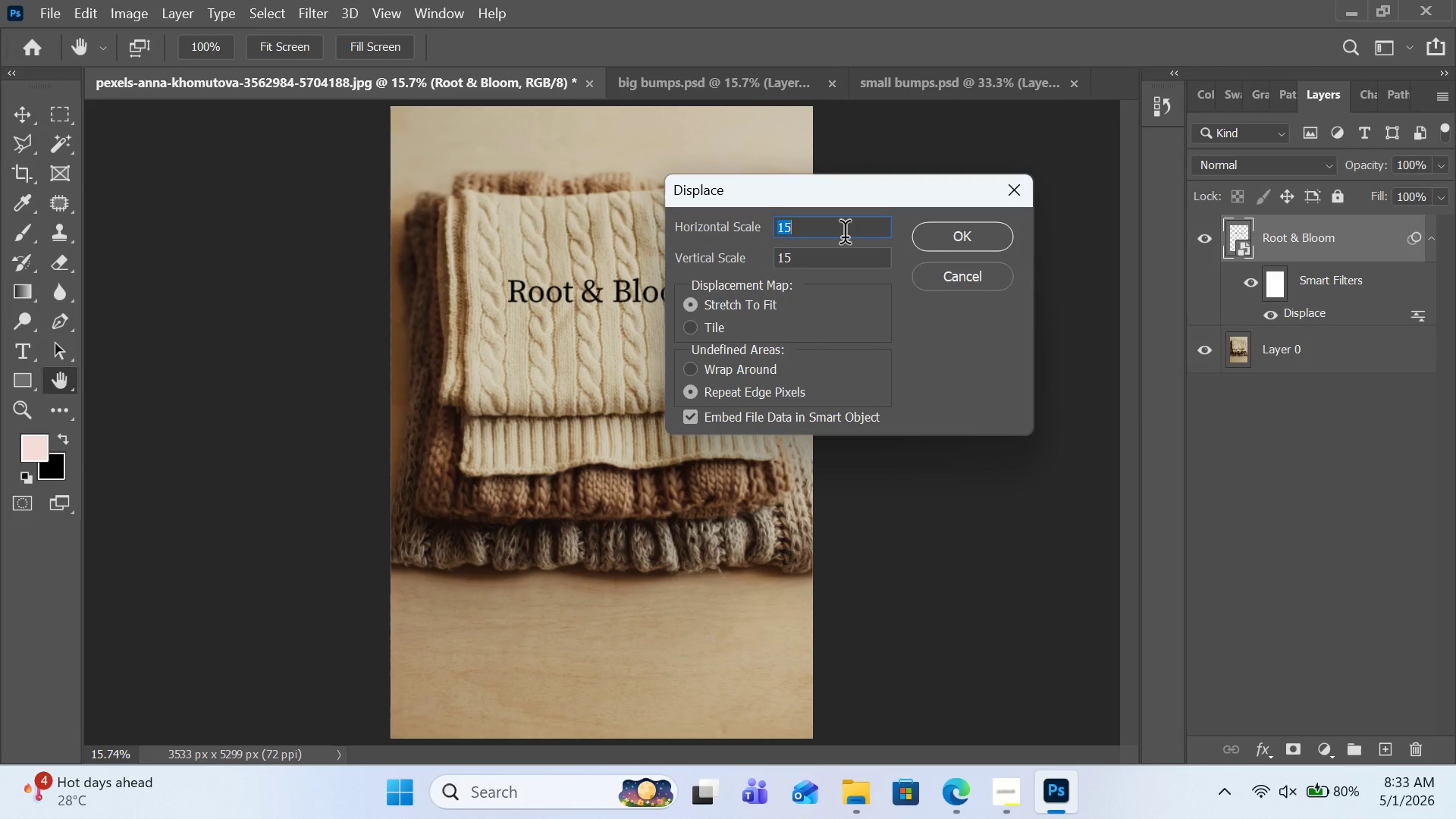 
triple_click([845, 237])
 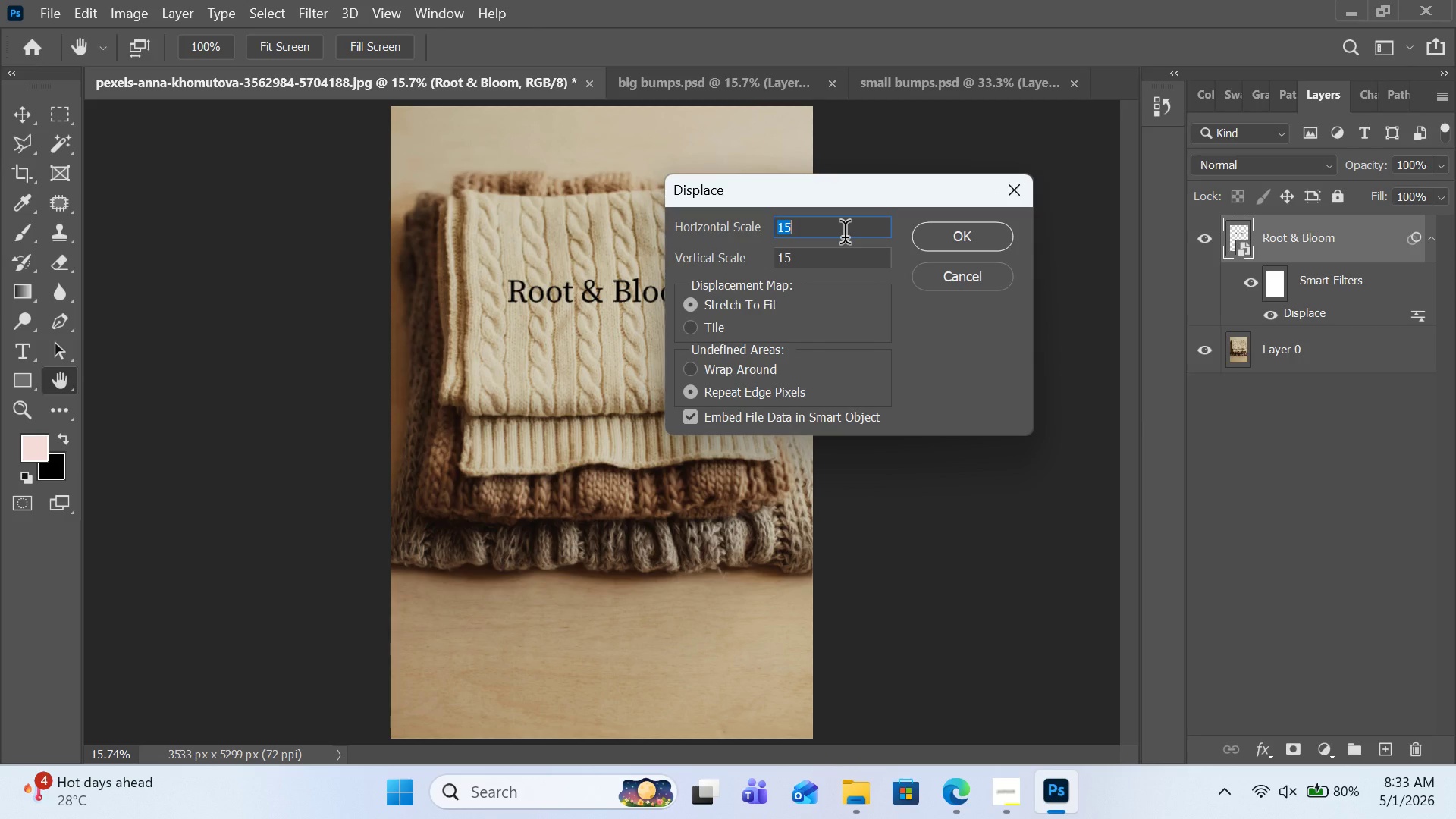 
key(Backspace)
type(10)
 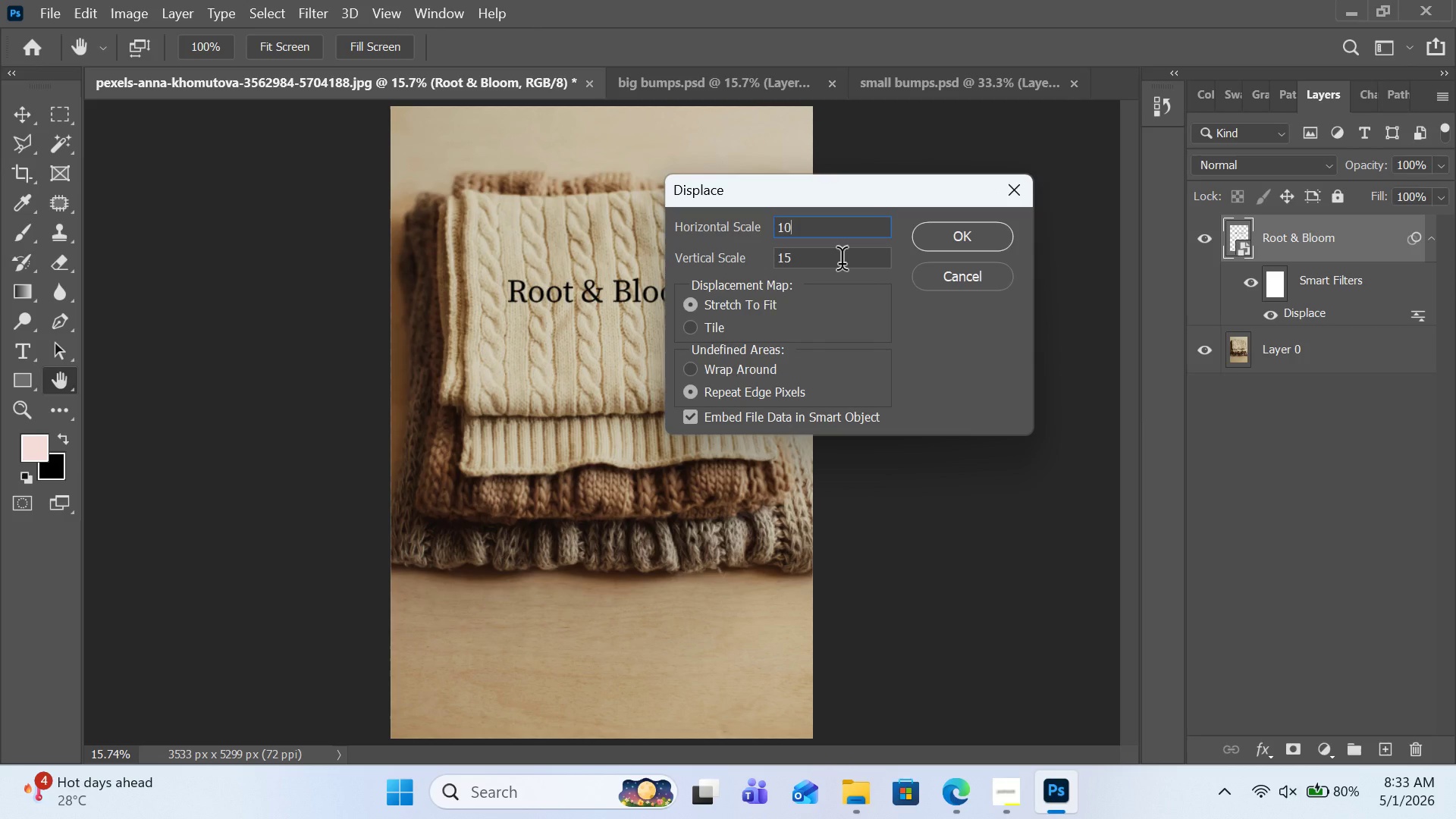 
left_click([842, 263])
 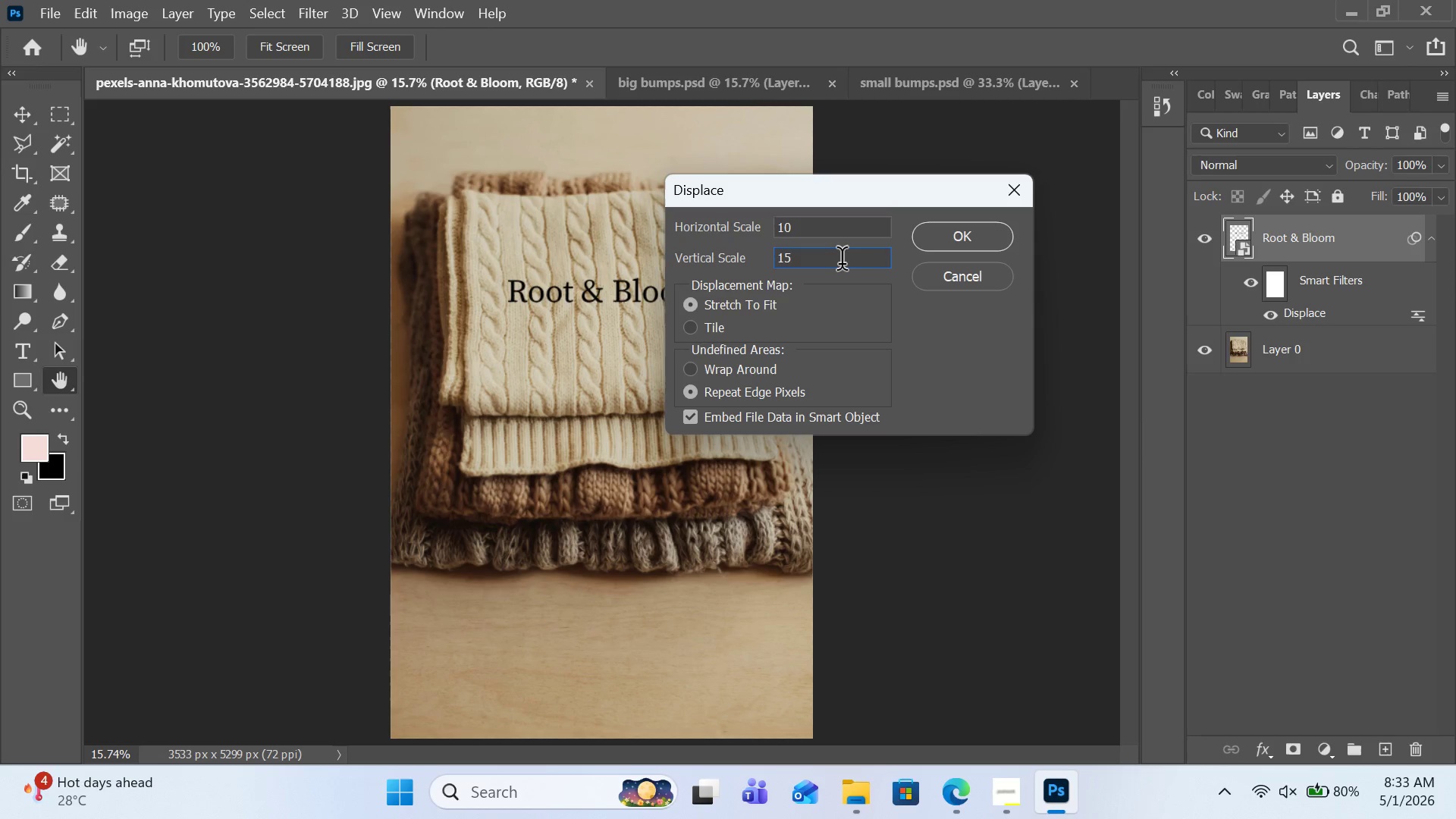 
wait(5.36)
 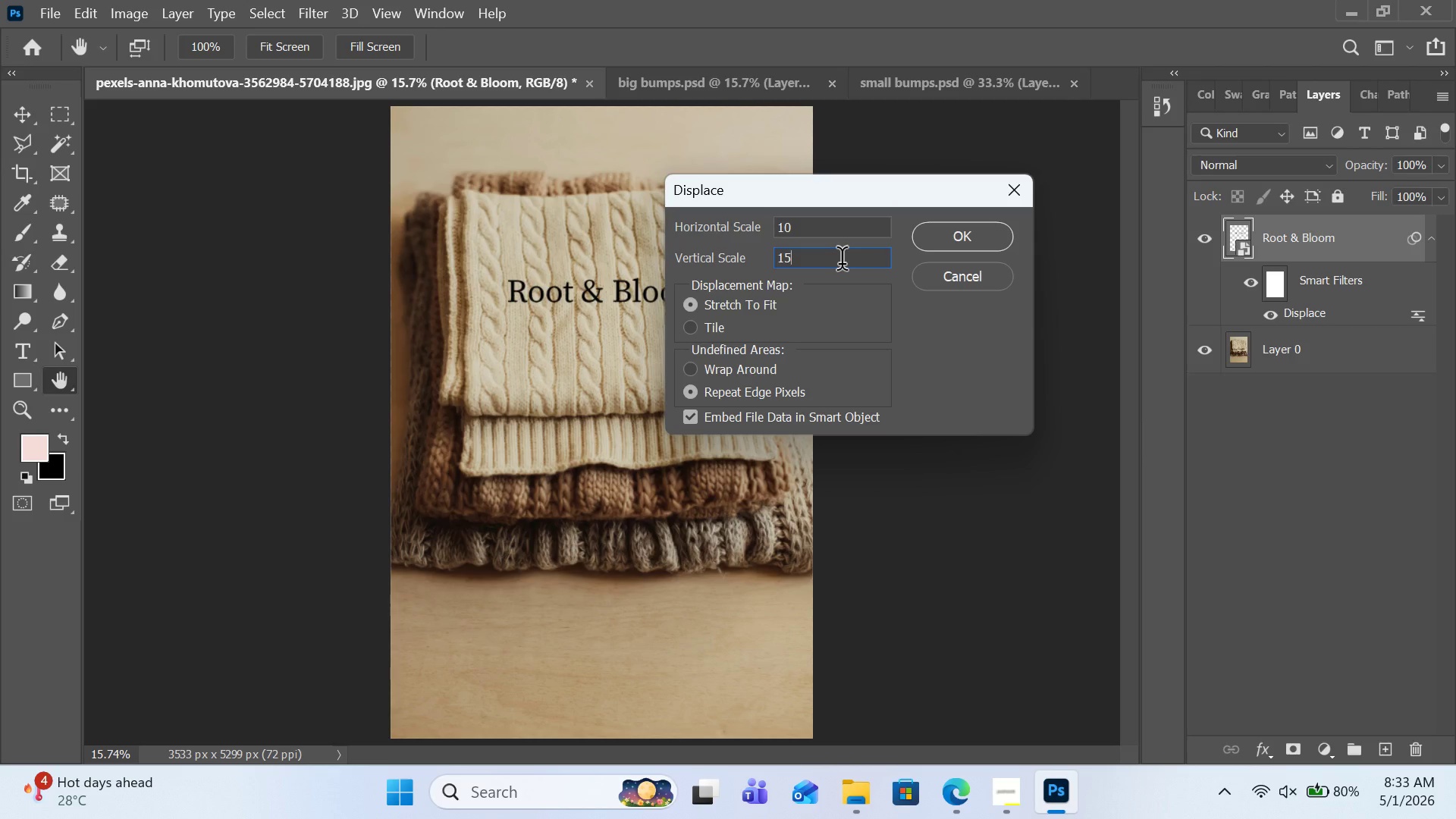 
key(Backspace)
 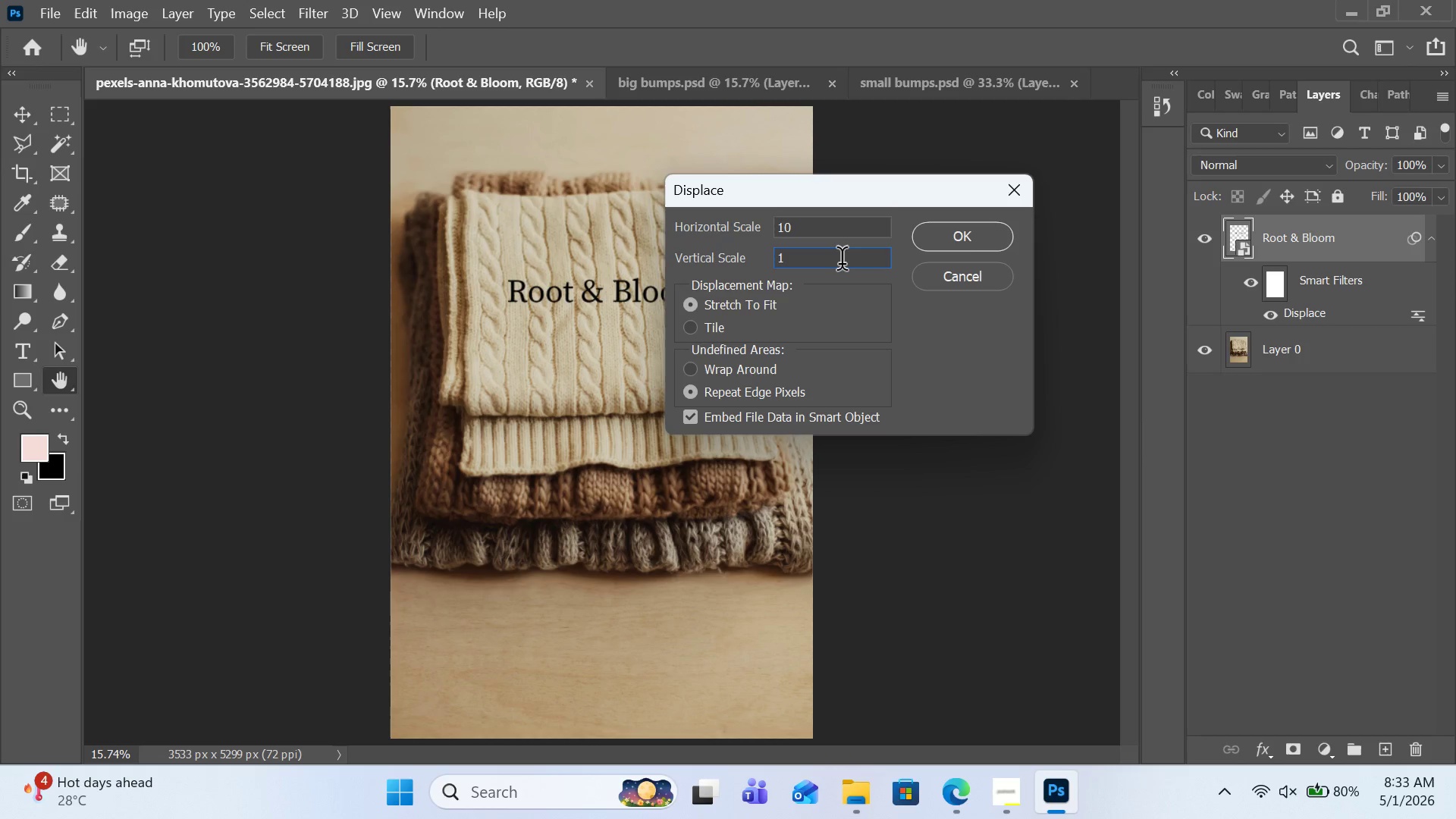 
key(0)
 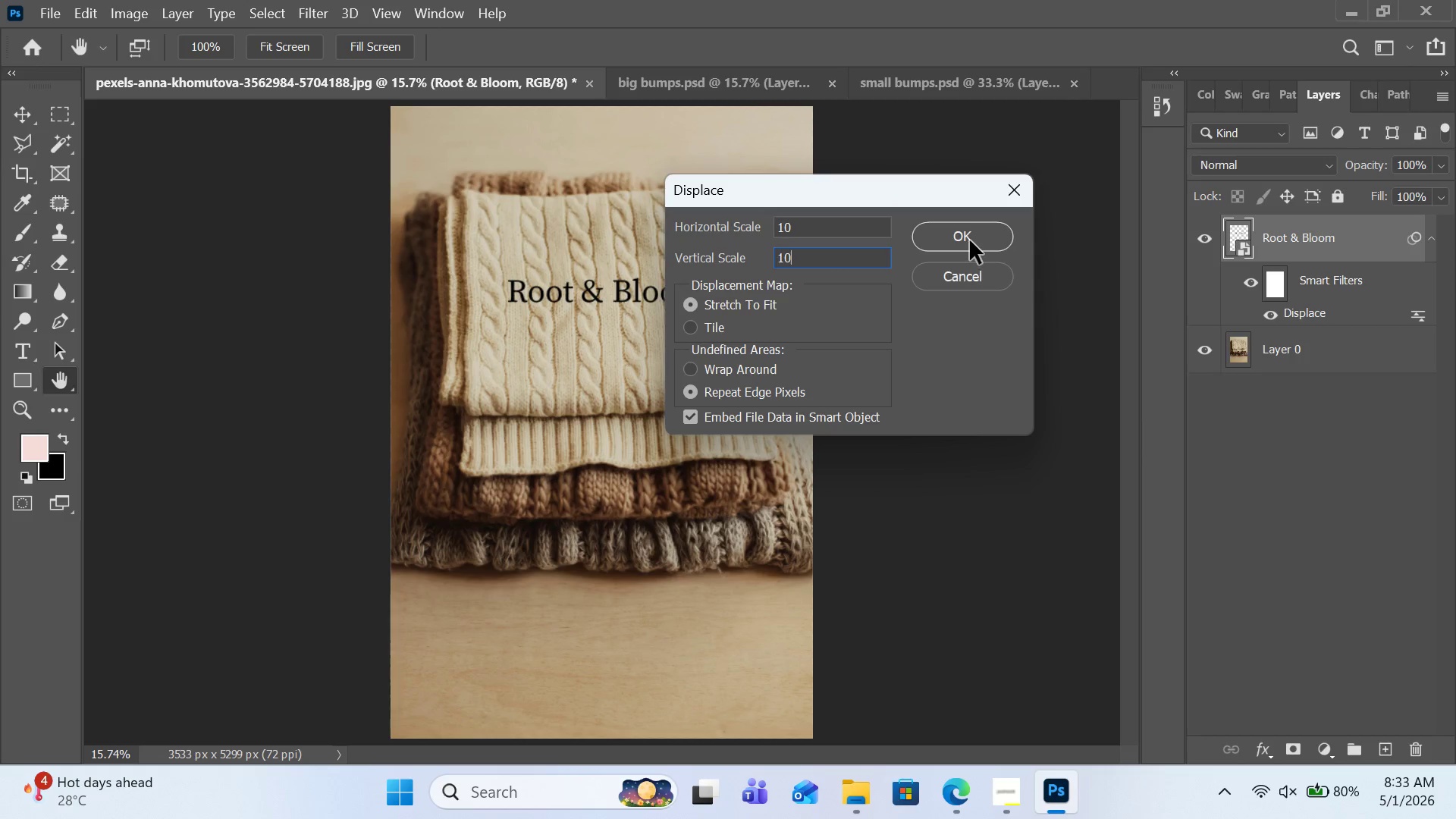 
left_click([970, 240])
 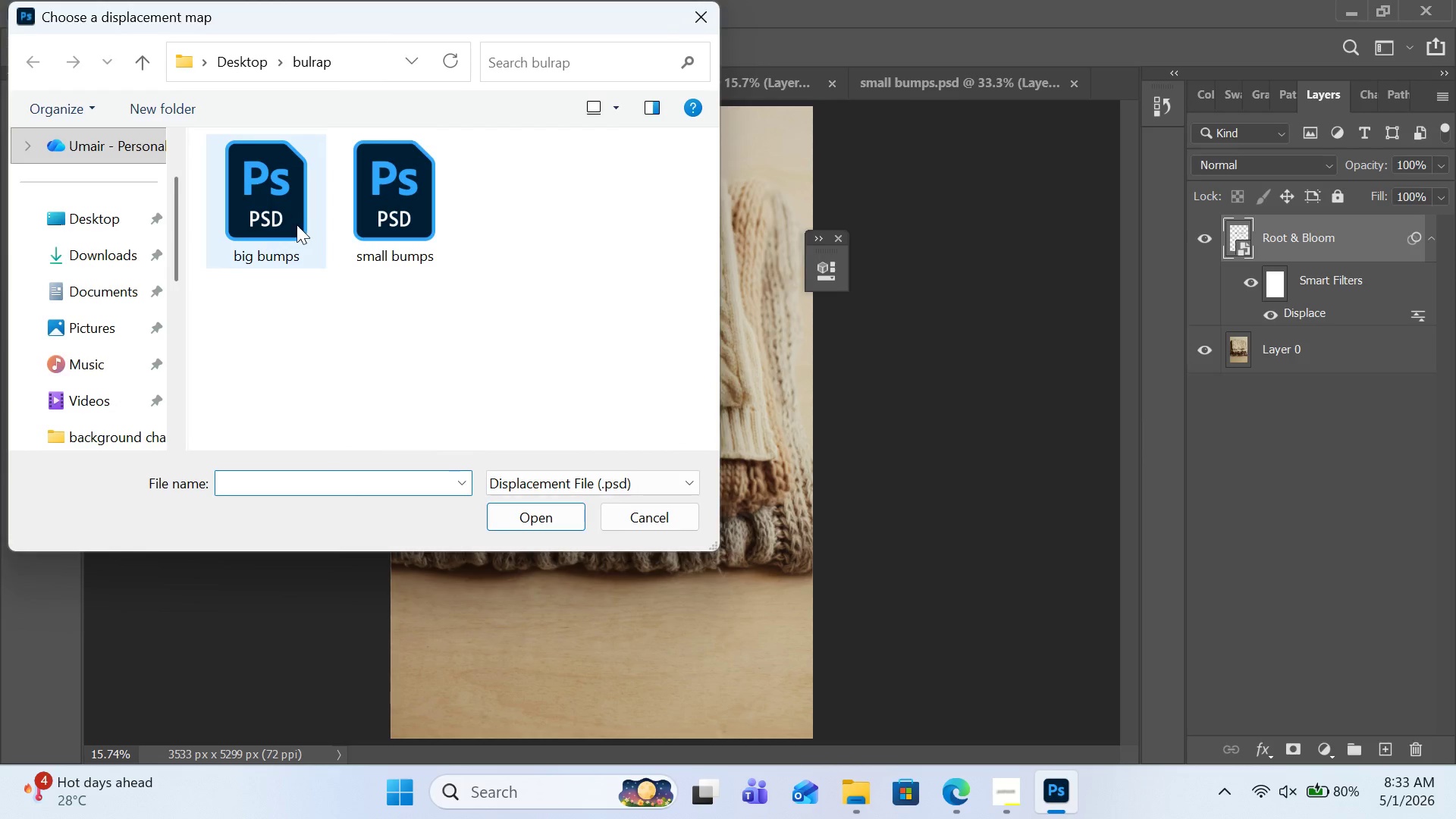 
double_click([296, 224])
 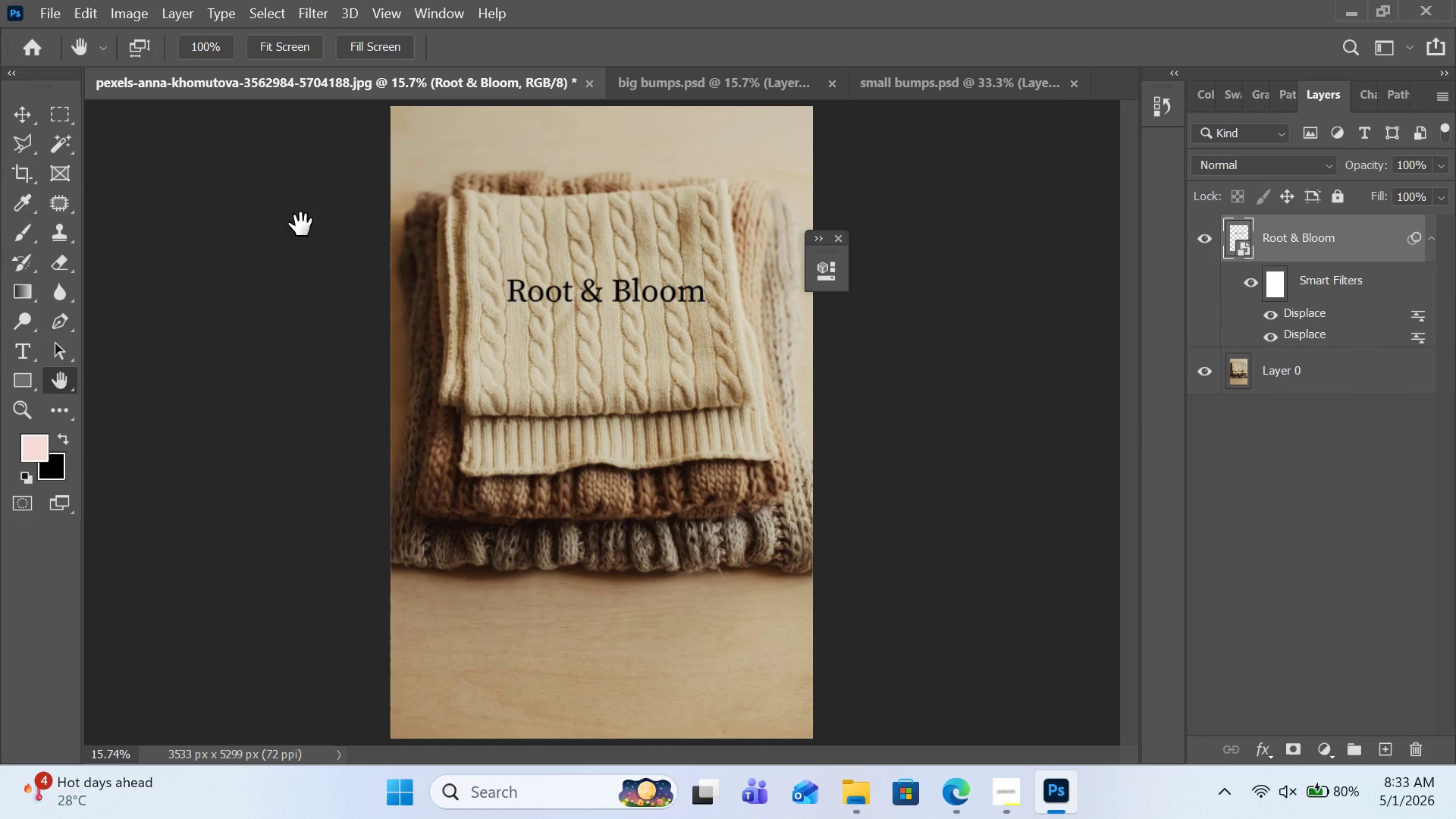 
key(Control+ControlRight)
 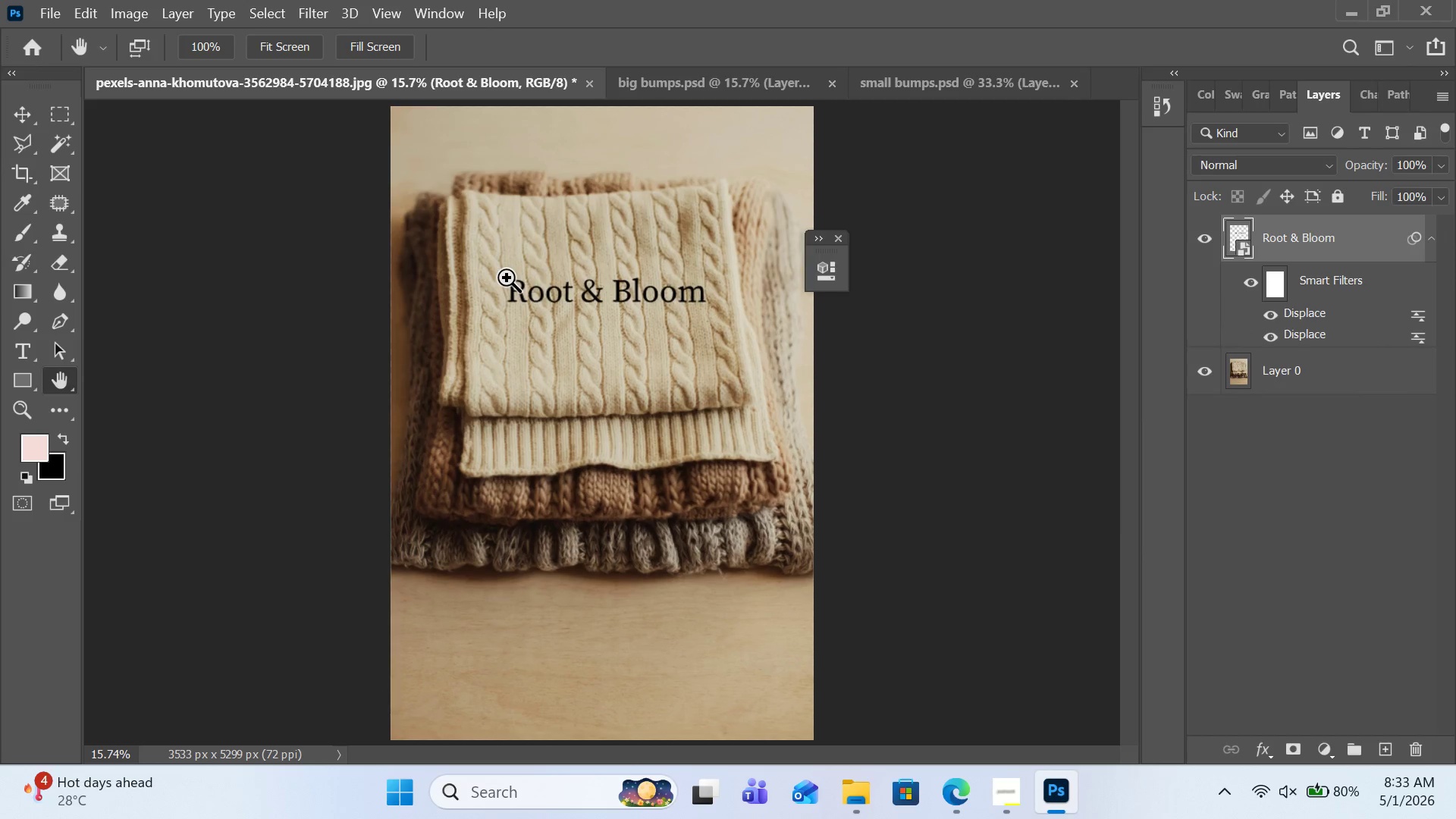 
key(Control+ControlRight)
 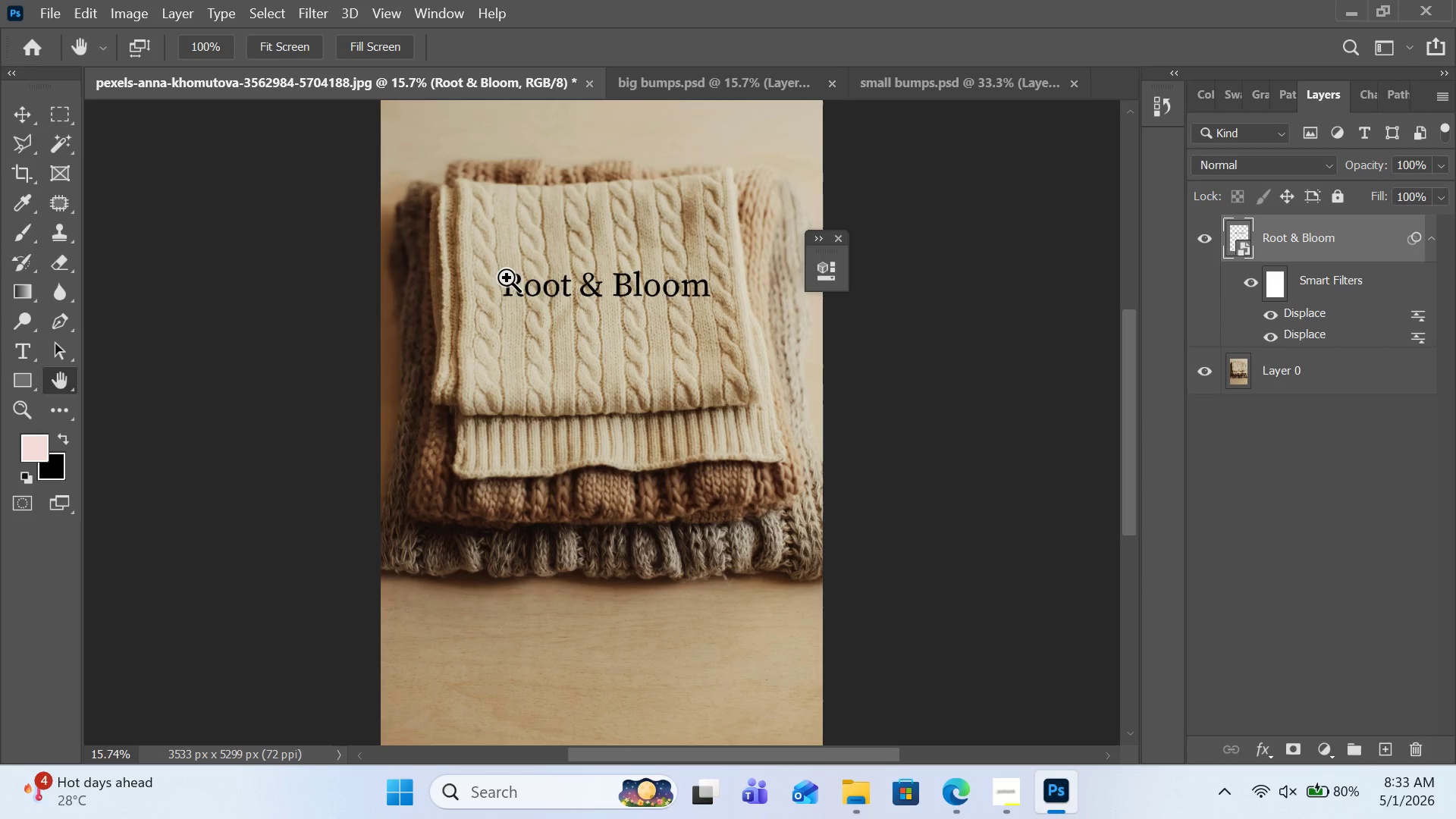 
key(Control+Equal)
 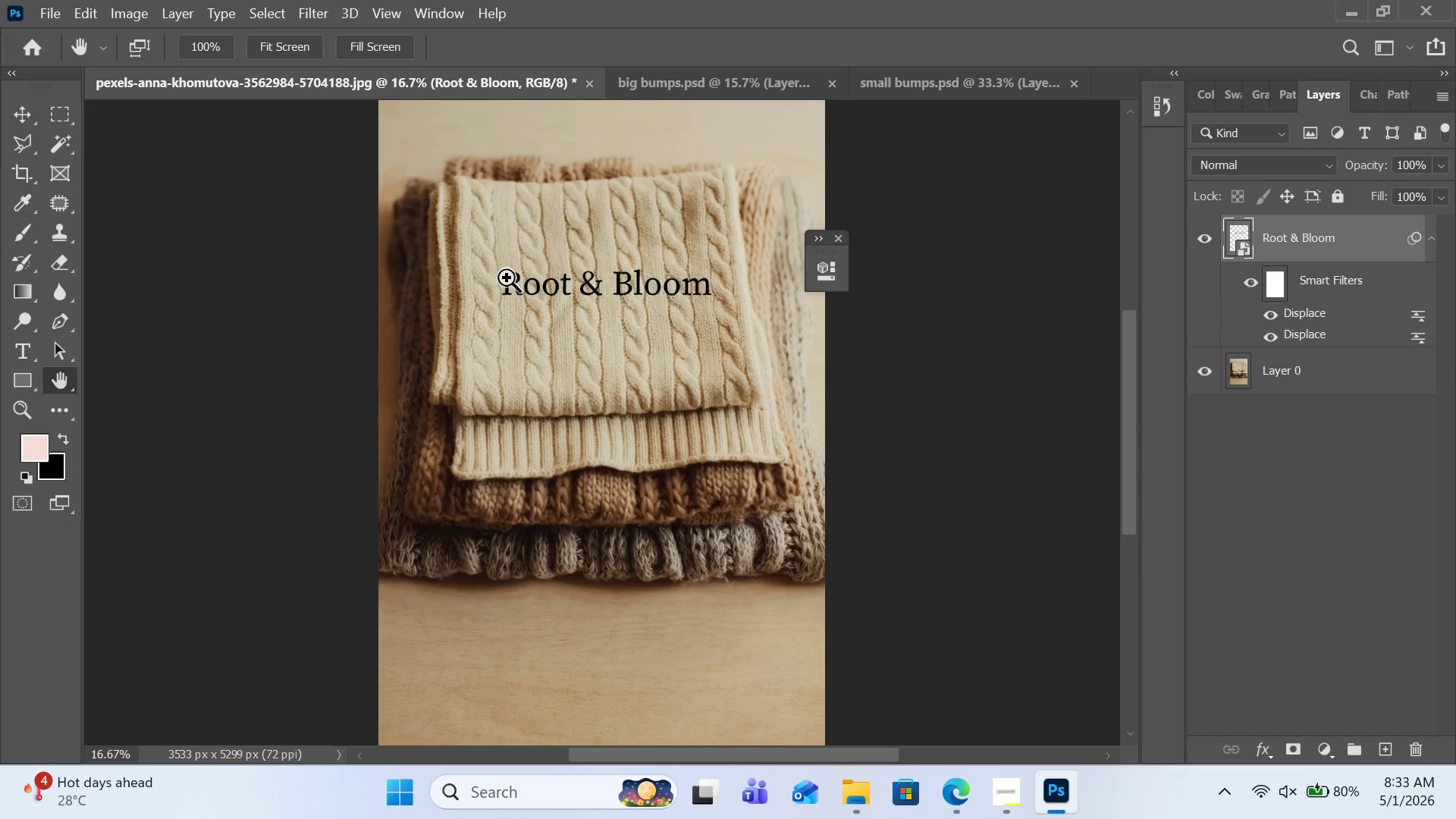 
key(Control+Equal)
 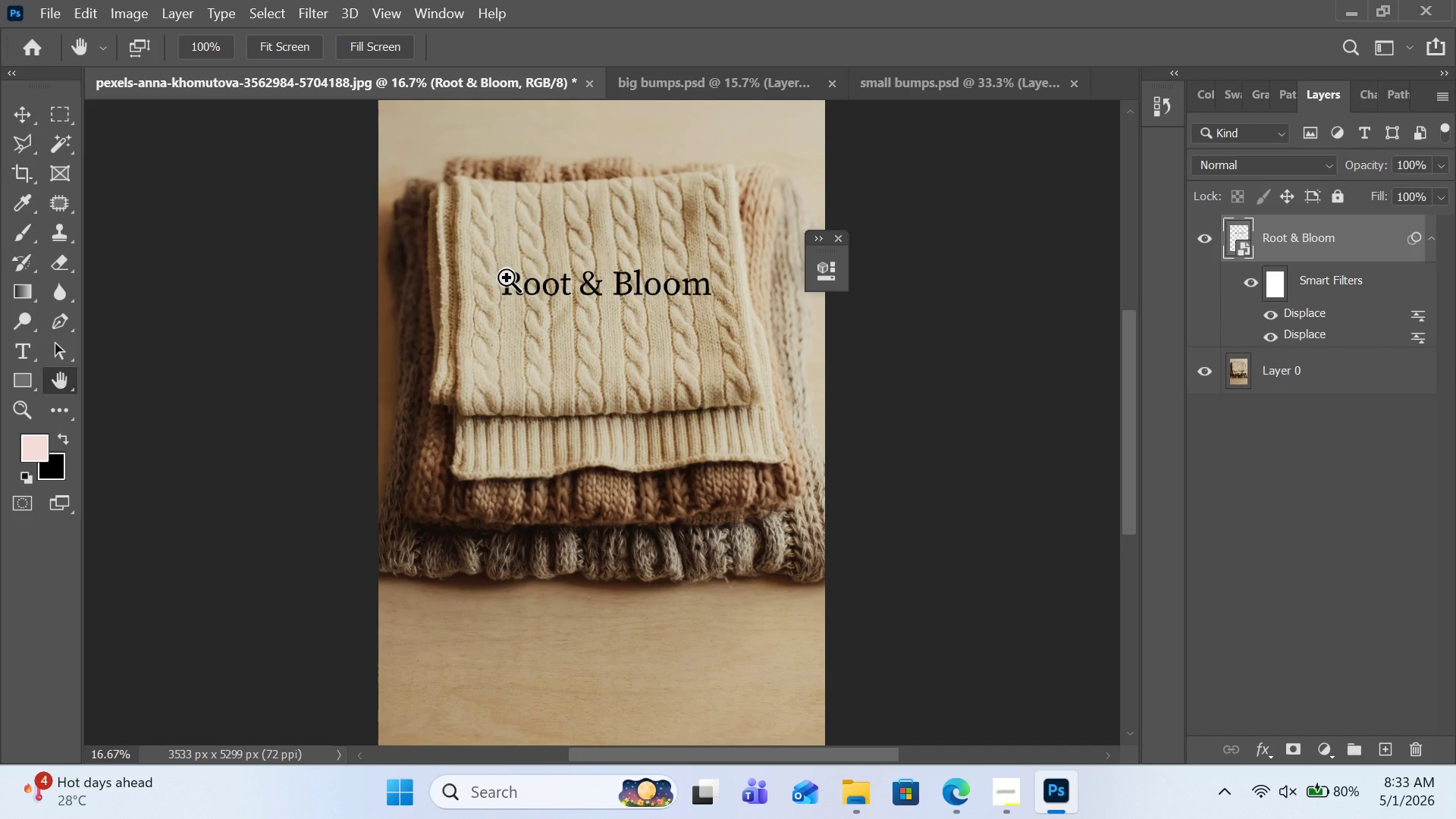 
key(Control+Equal)
 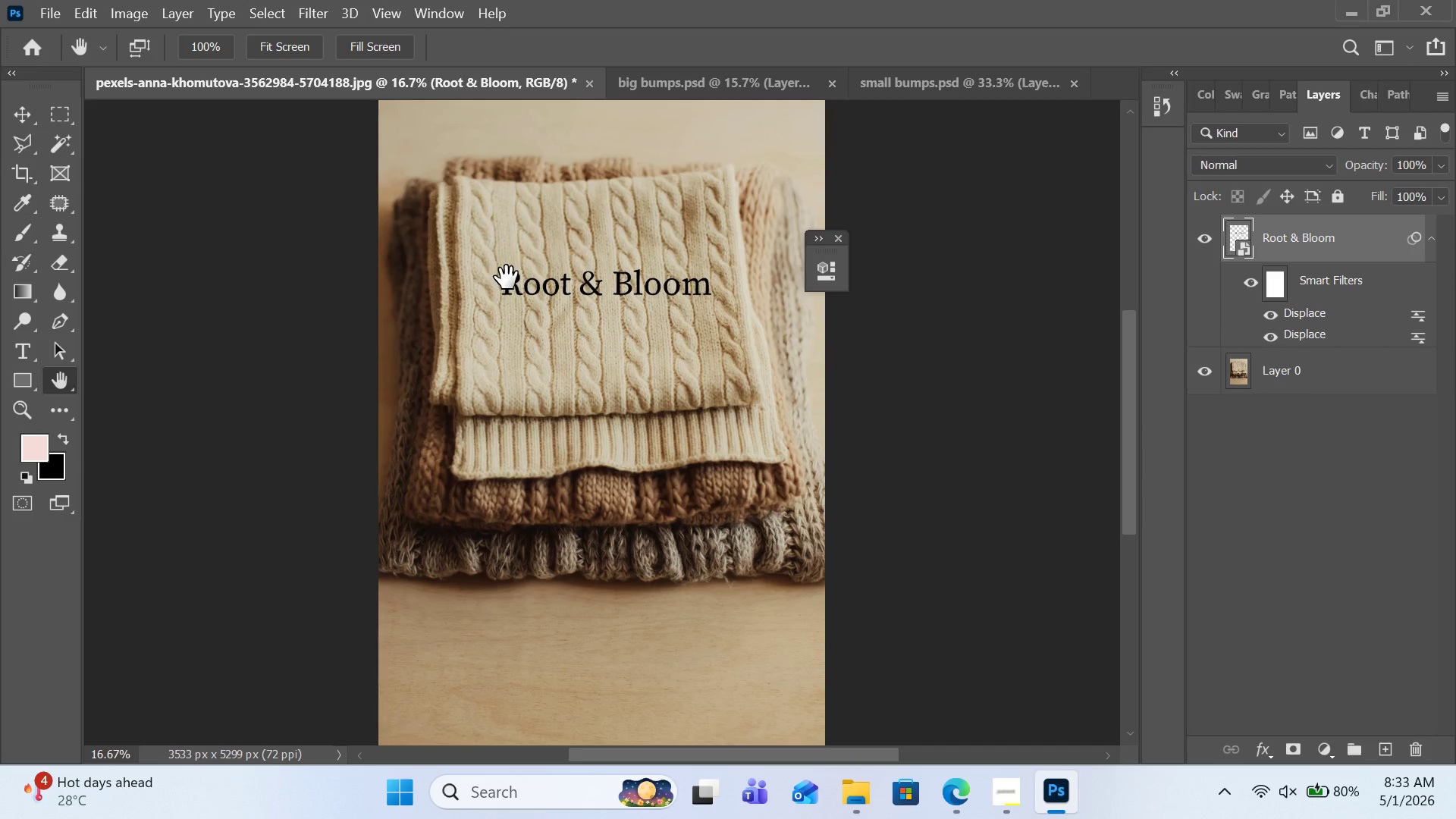 
key(Control+Equal)
 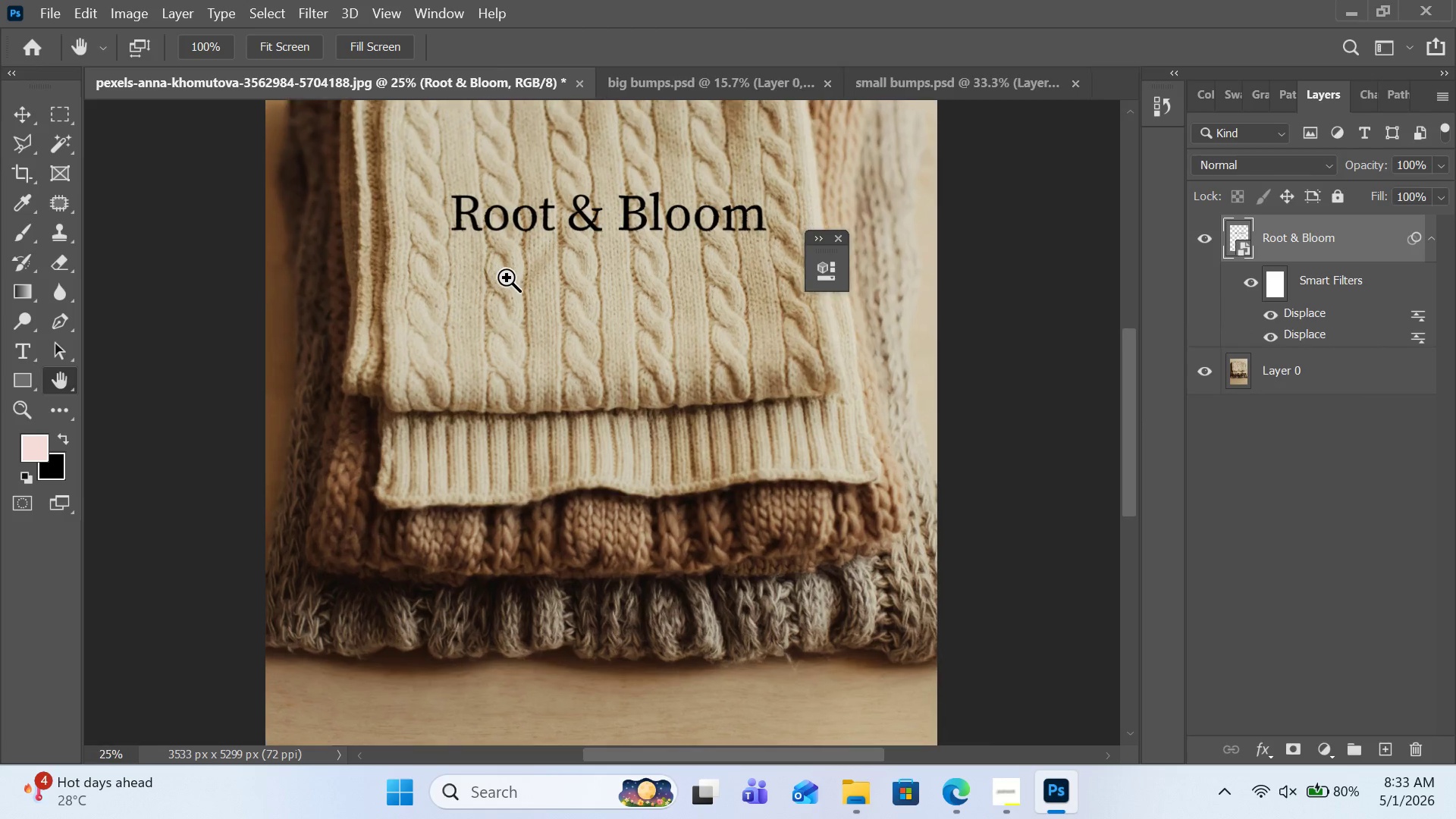 
key(Control+Equal)
 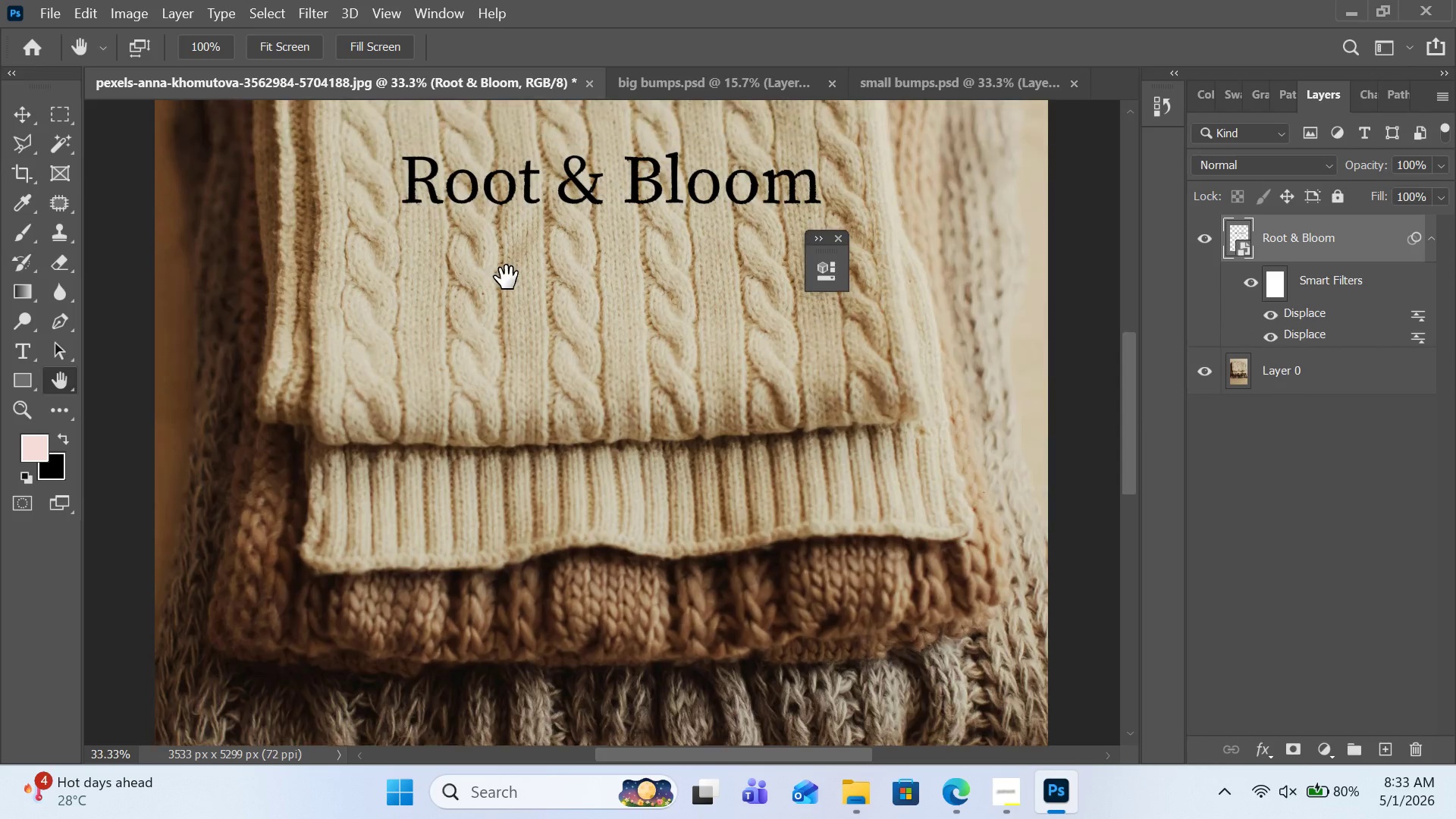 
key(Control+Equal)
 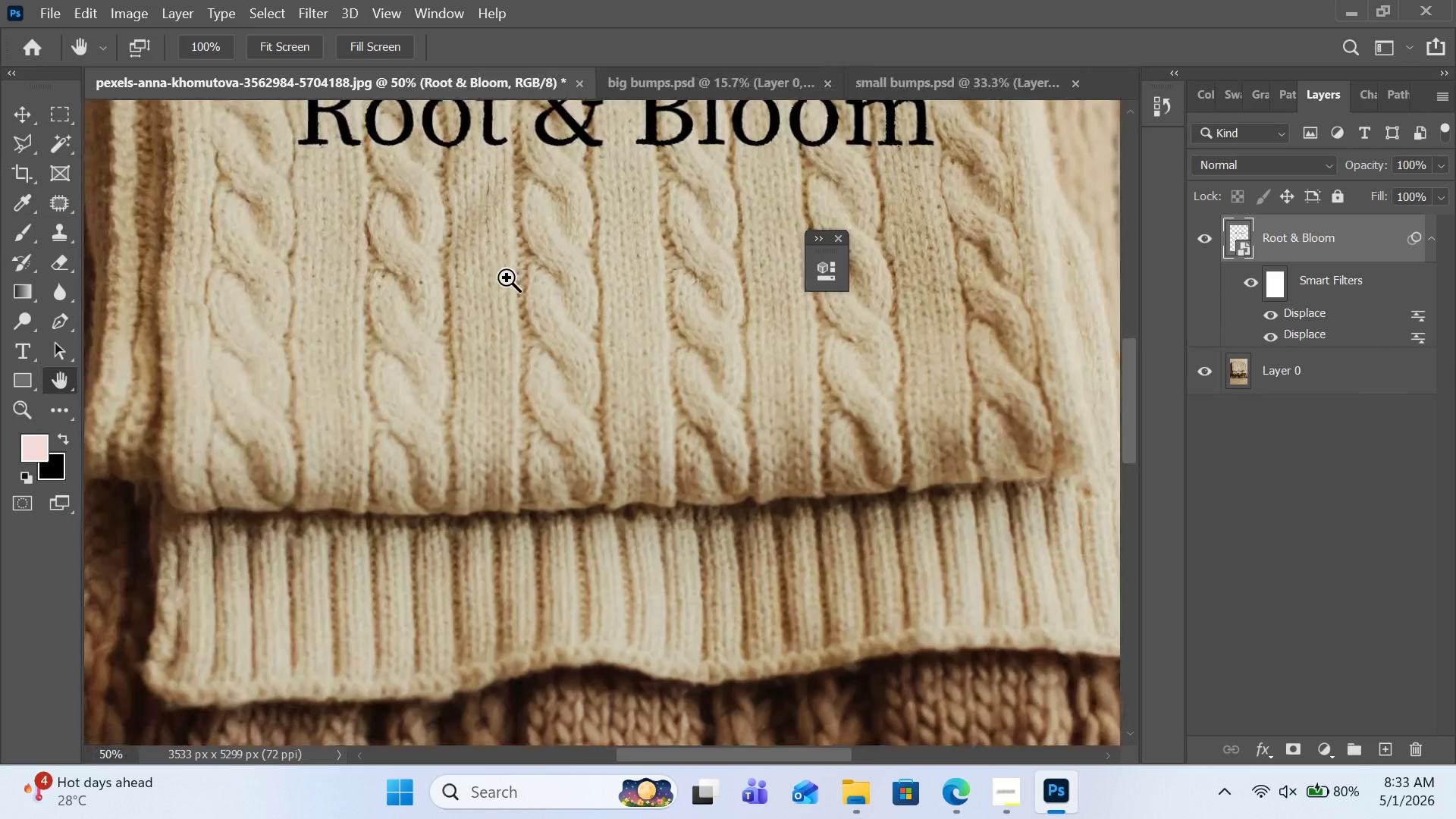 
scroll: coordinate [507, 278], scroll_direction: up, amount: 4.0
 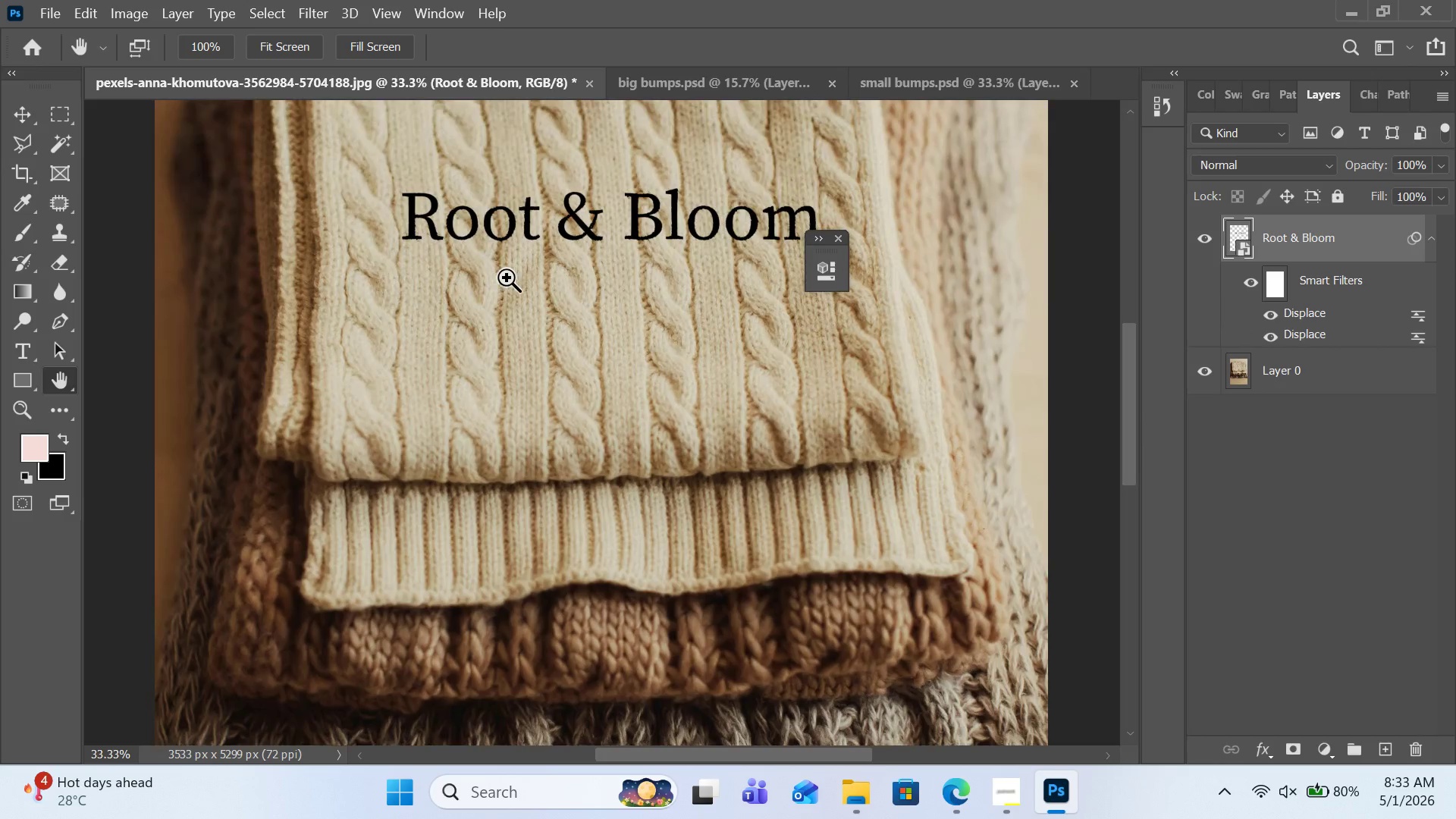 
key(Control+Equal)
 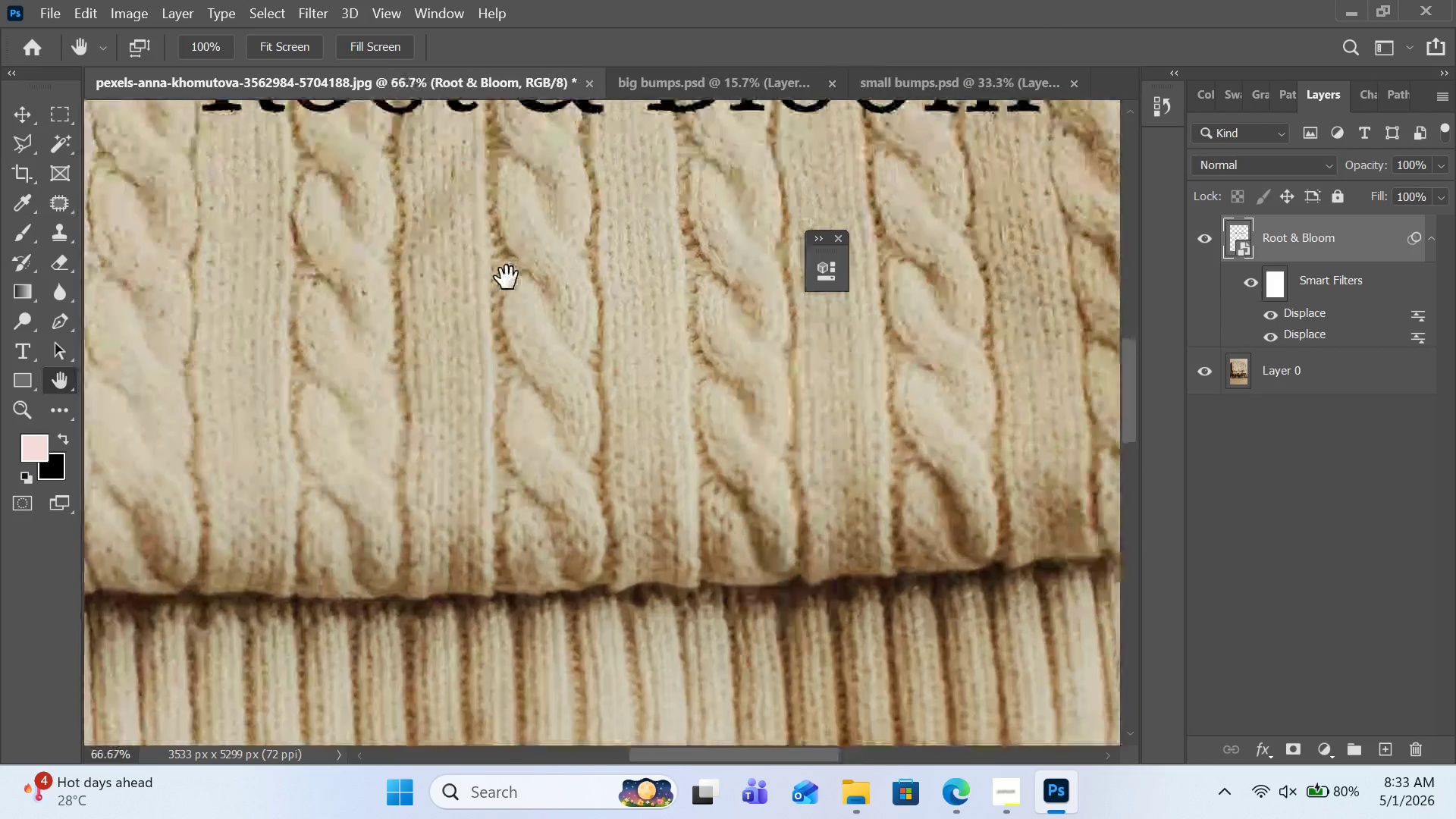 
scroll: coordinate [507, 278], scroll_direction: up, amount: 14.0
 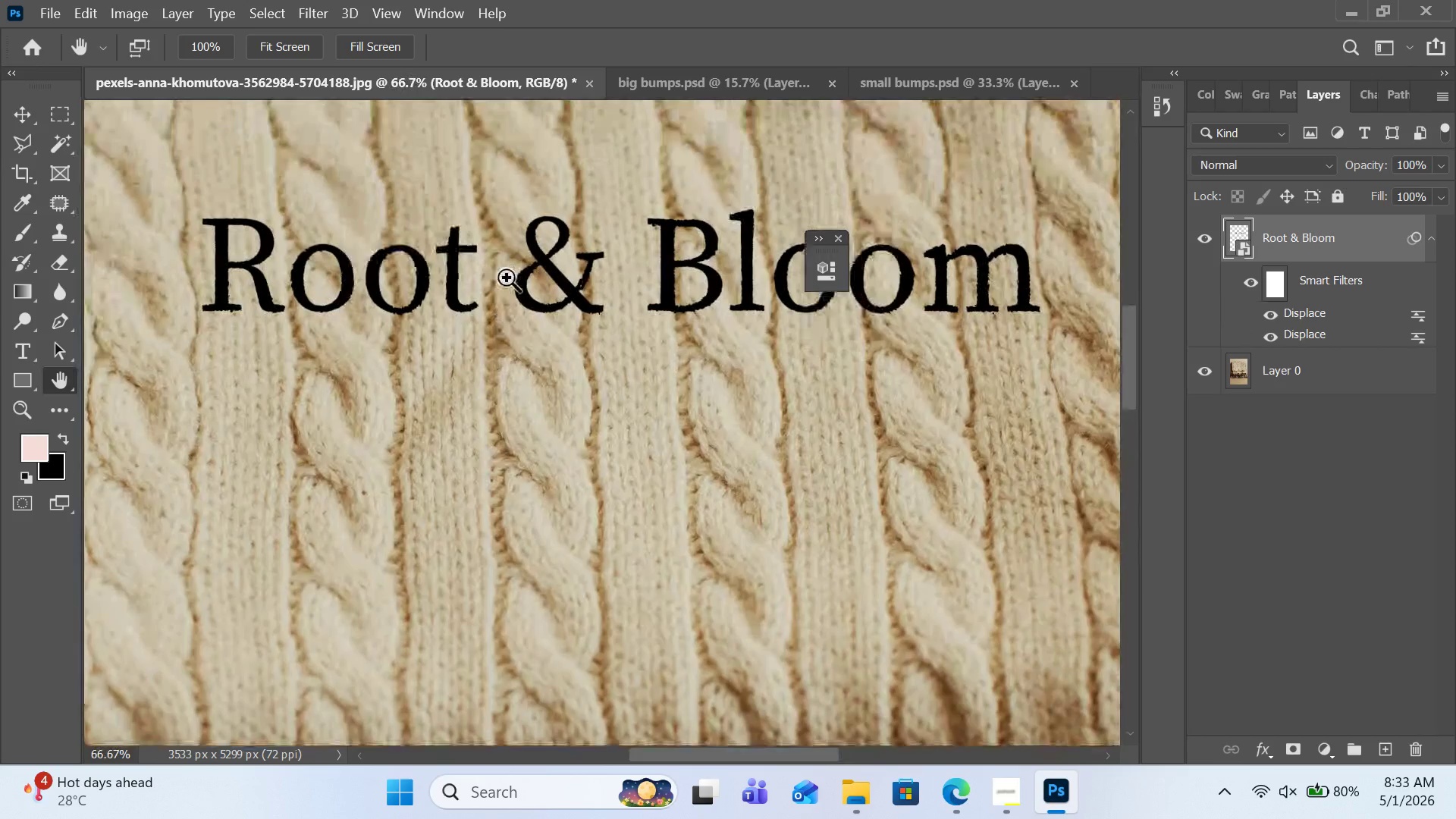 
key(Control+Equal)
 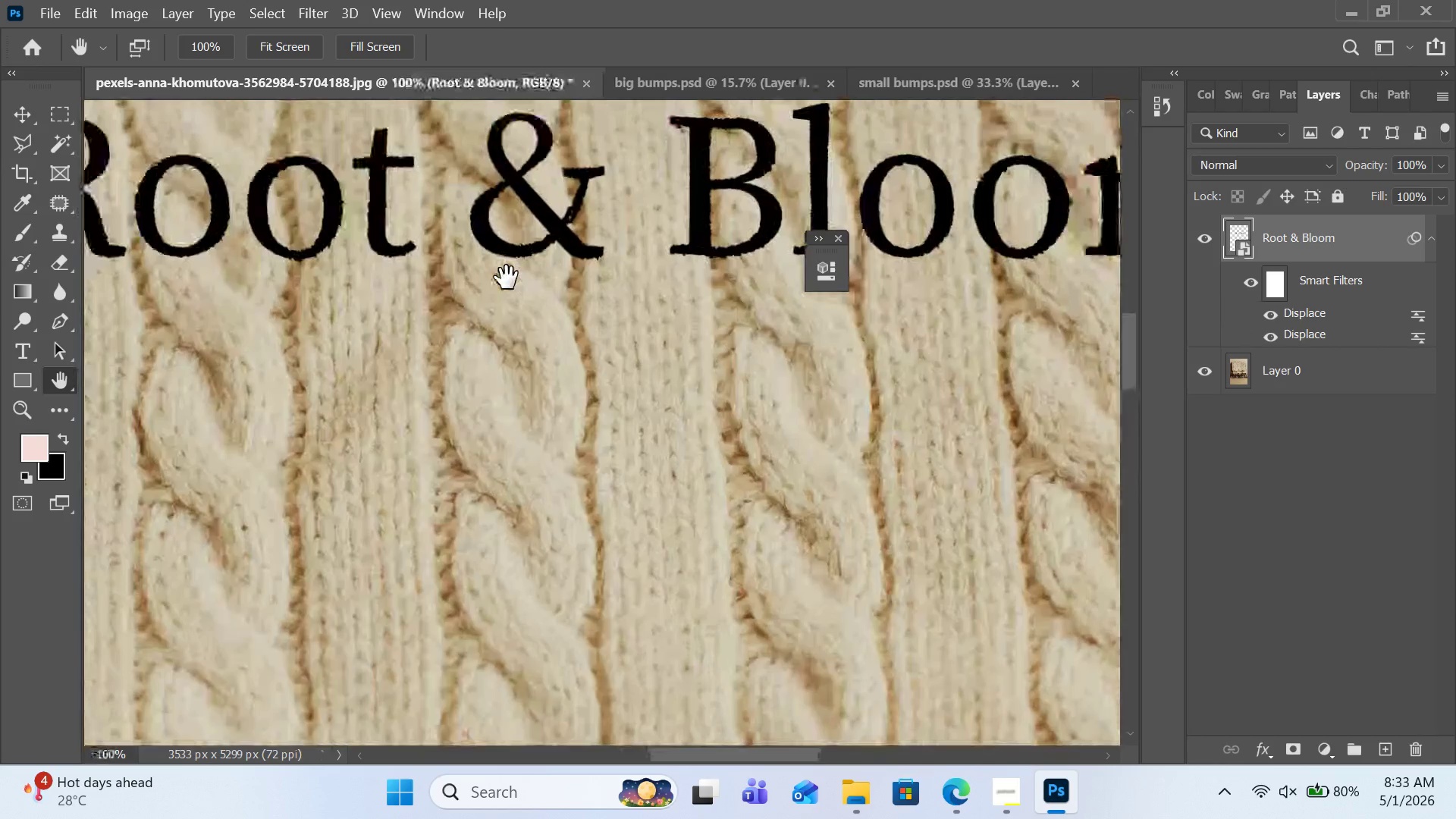 
scroll: coordinate [507, 278], scroll_direction: up, amount: 11.0
 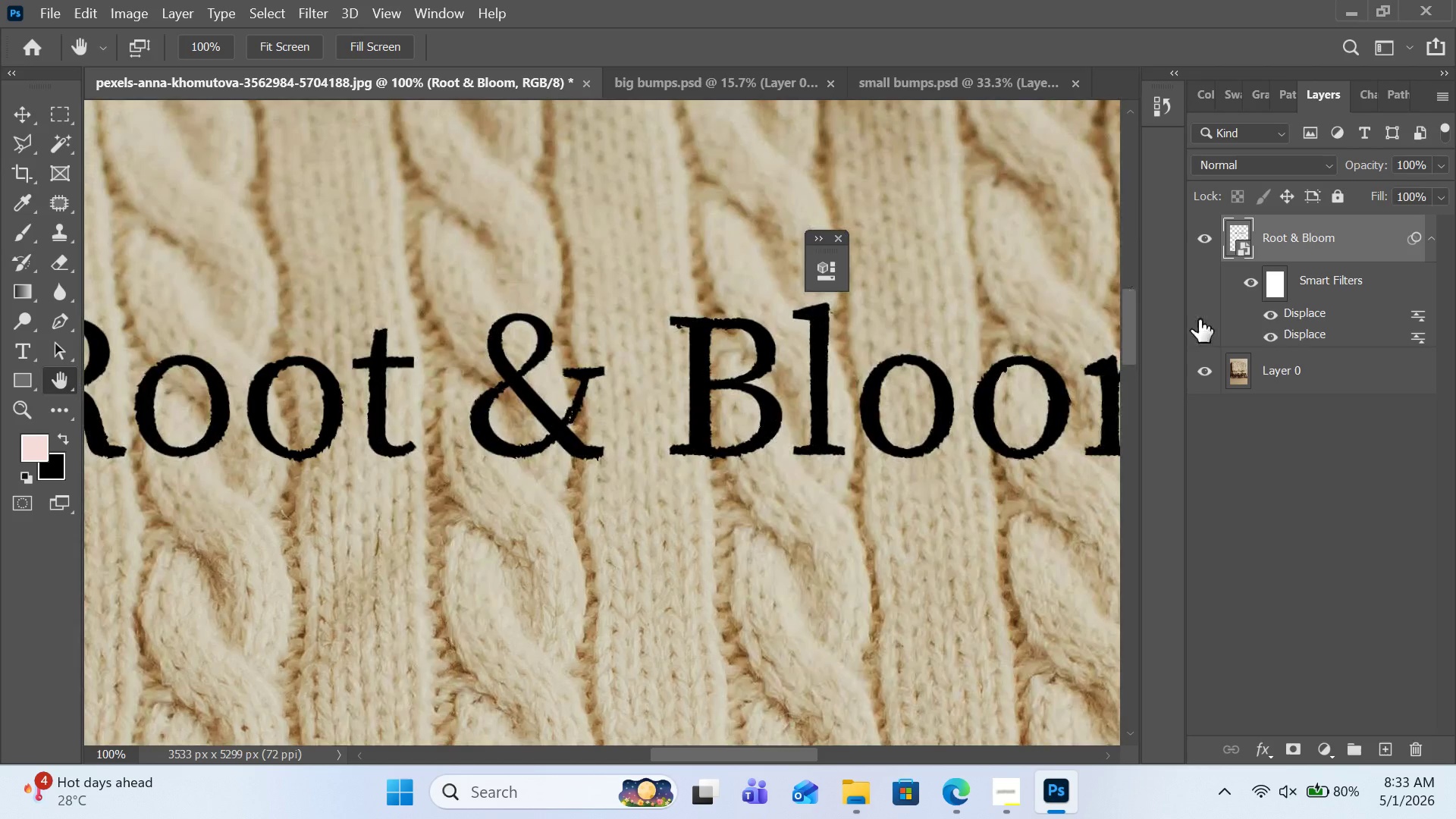 
double_click([1285, 331])
 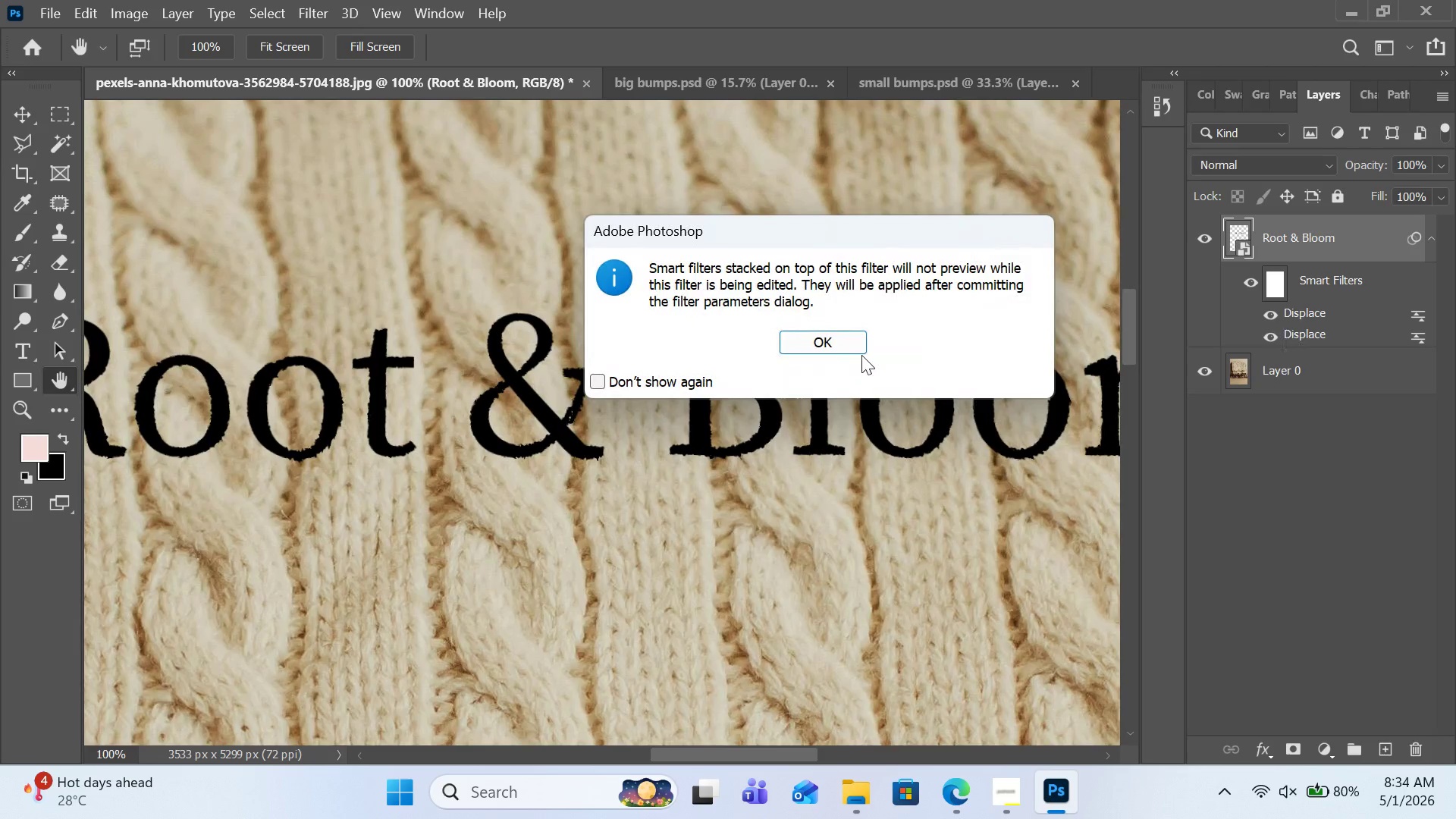 
wait(10.84)
 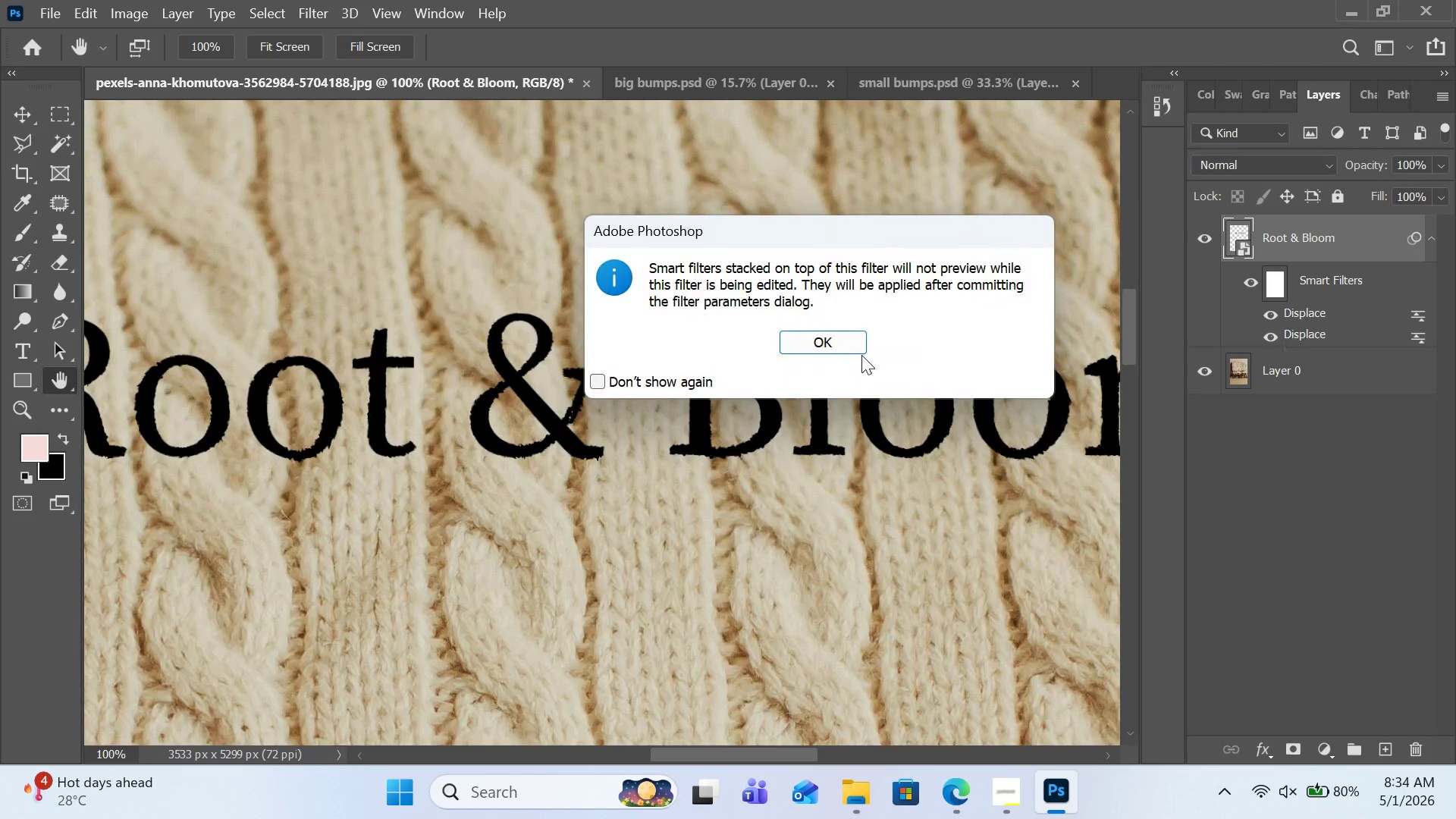 
left_click([795, 350])
 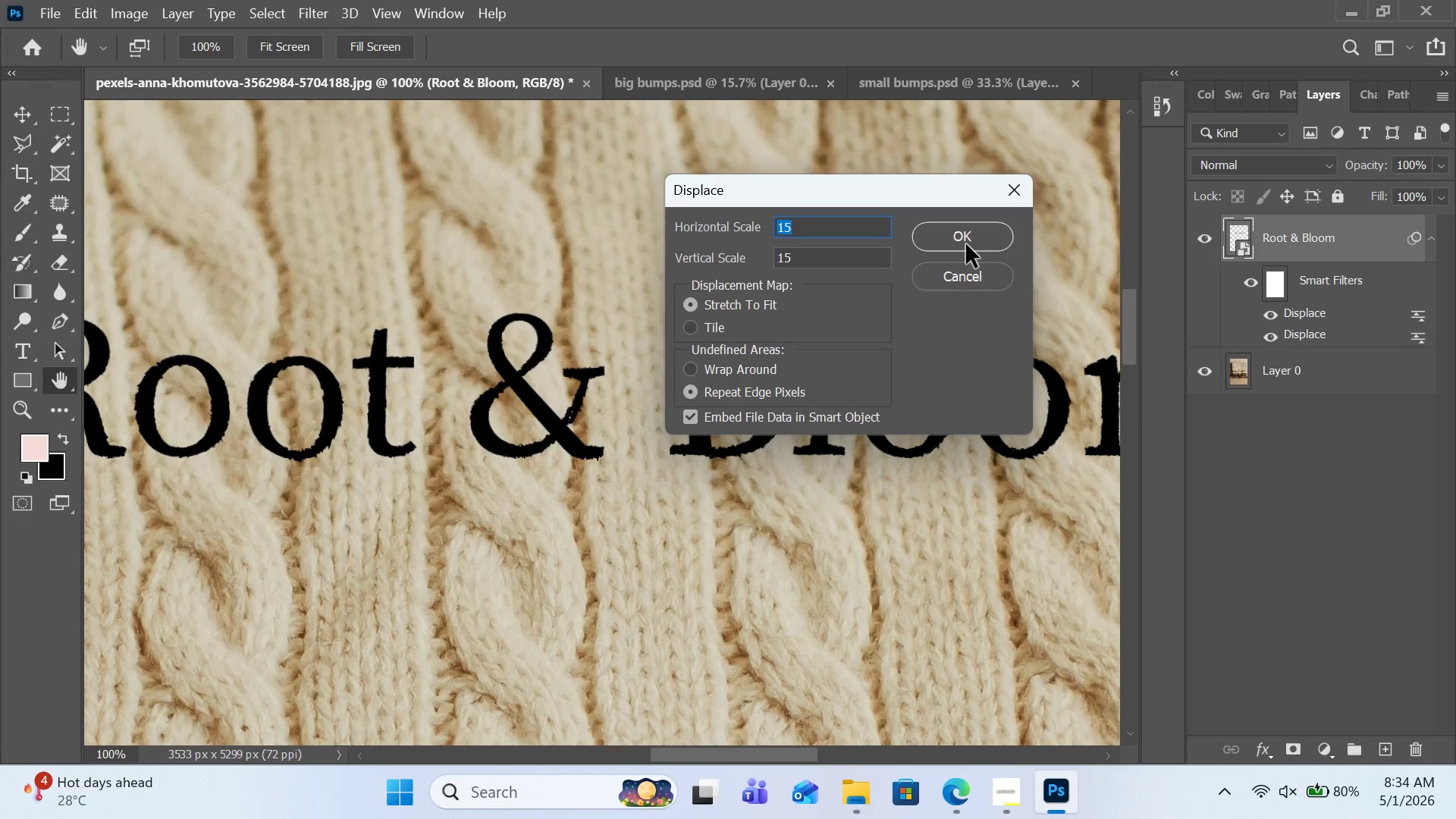 
left_click([966, 243])
 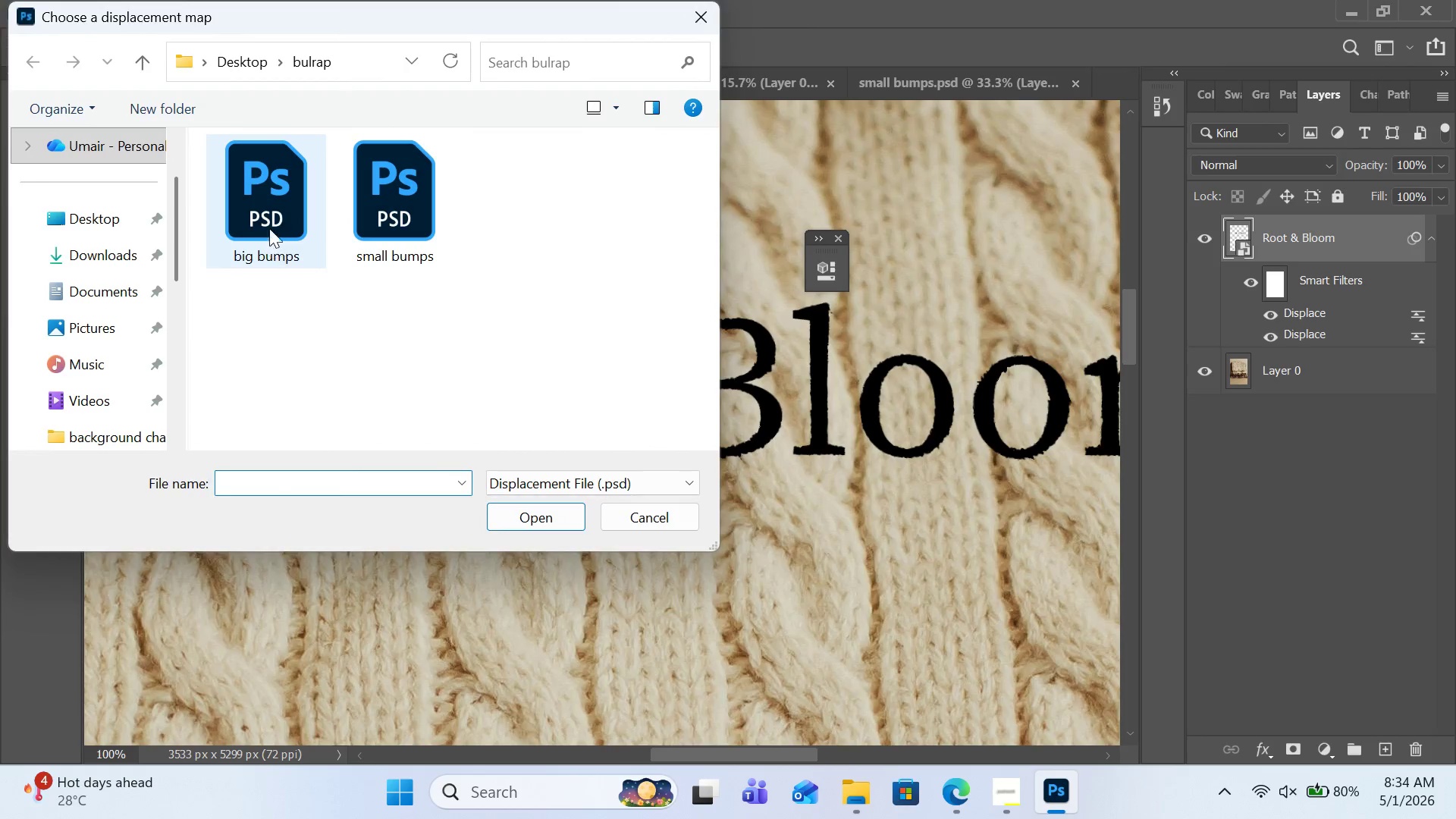 
double_click([270, 224])
 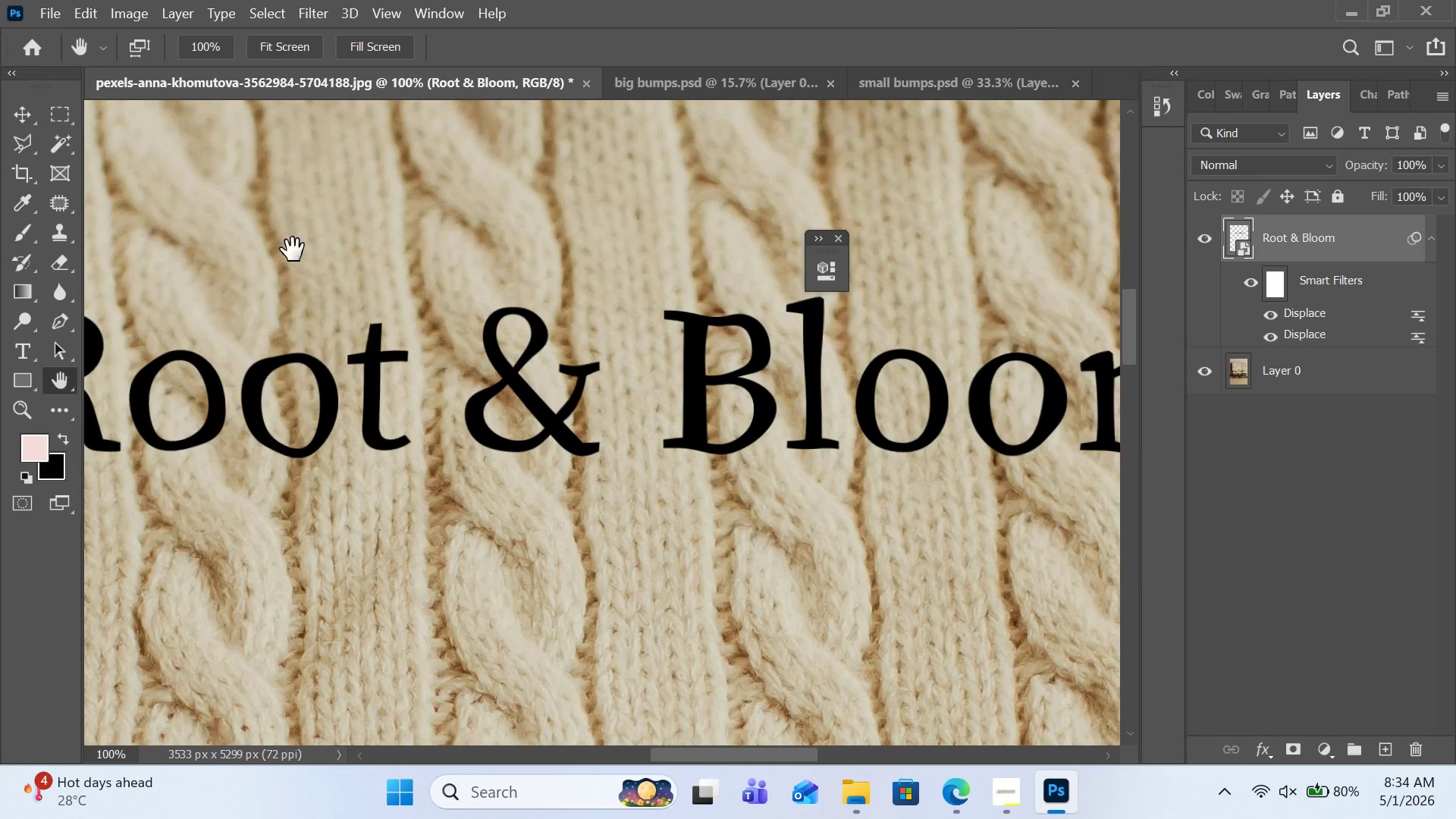 
wait(5.64)
 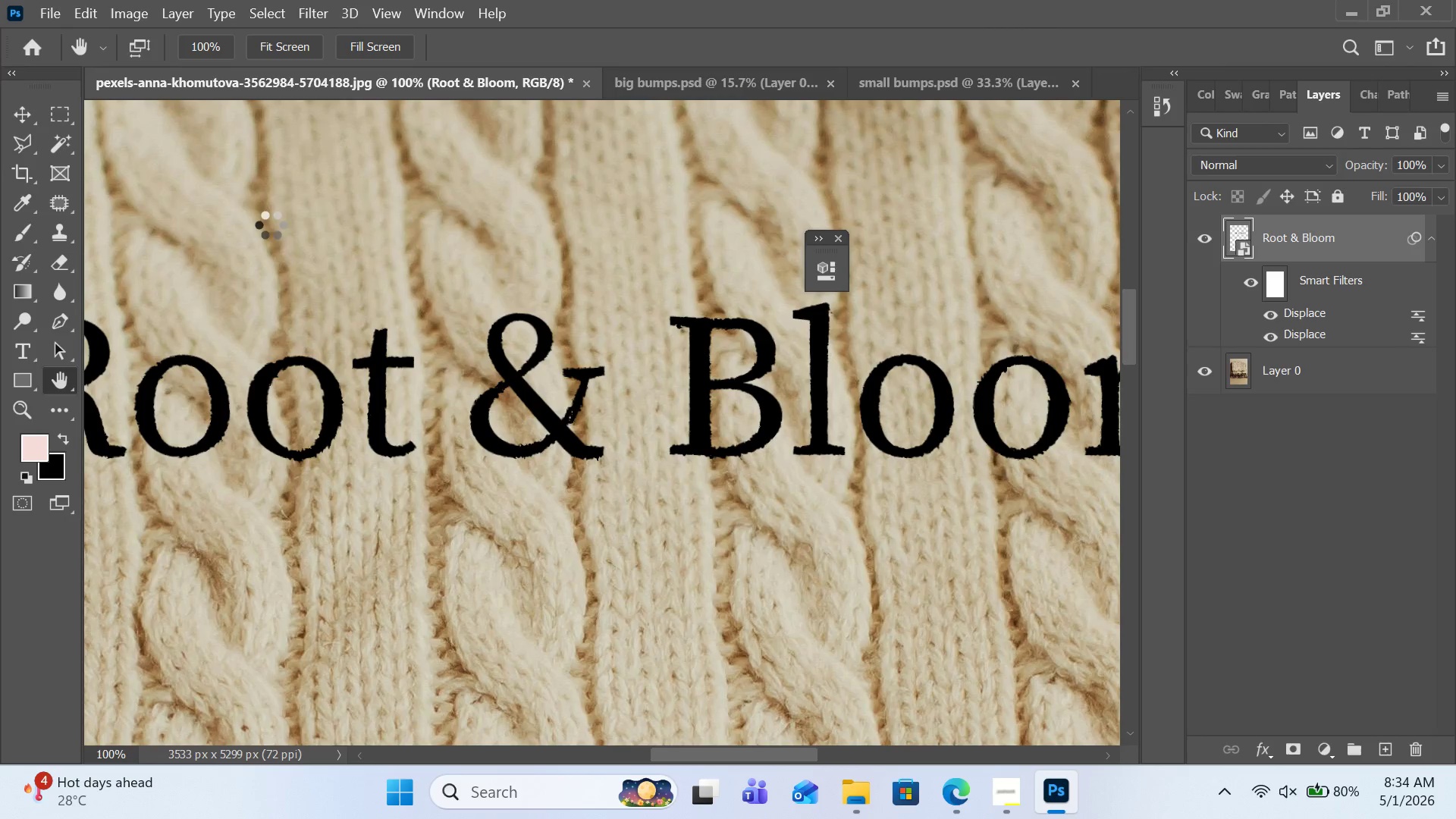 
key(Control+Minus)
 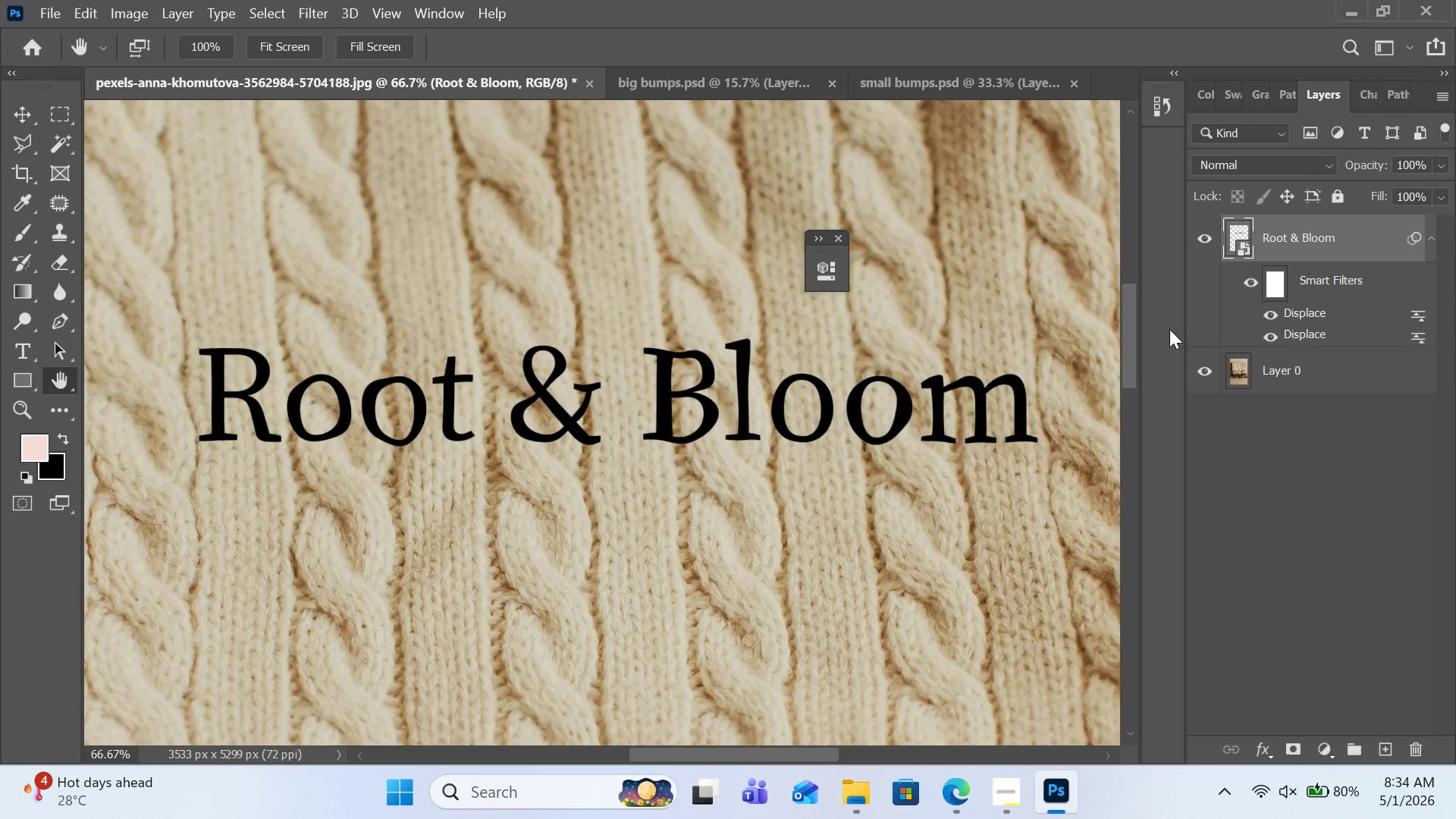 
double_click([1313, 315])
 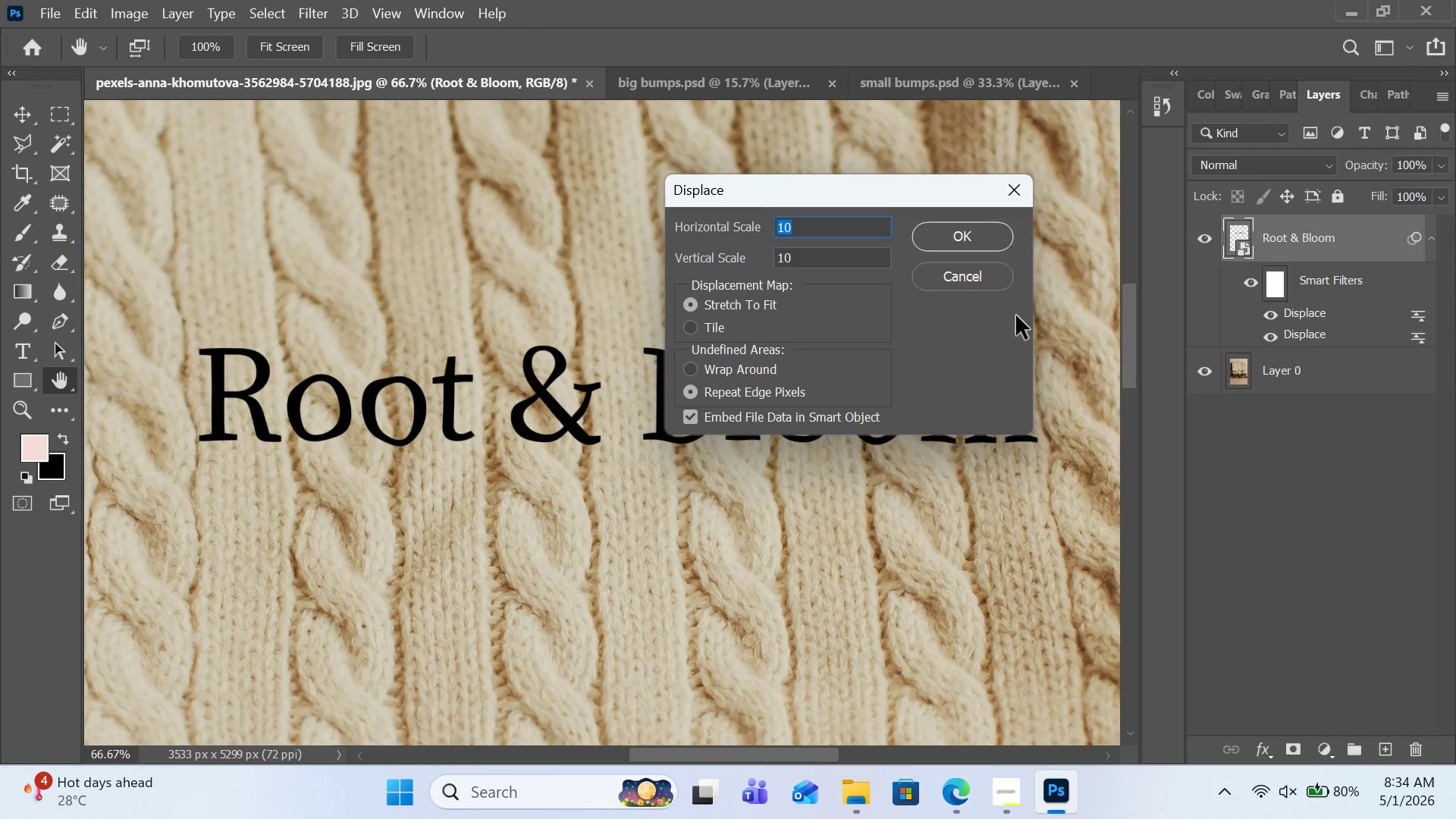 
left_click([957, 246])
 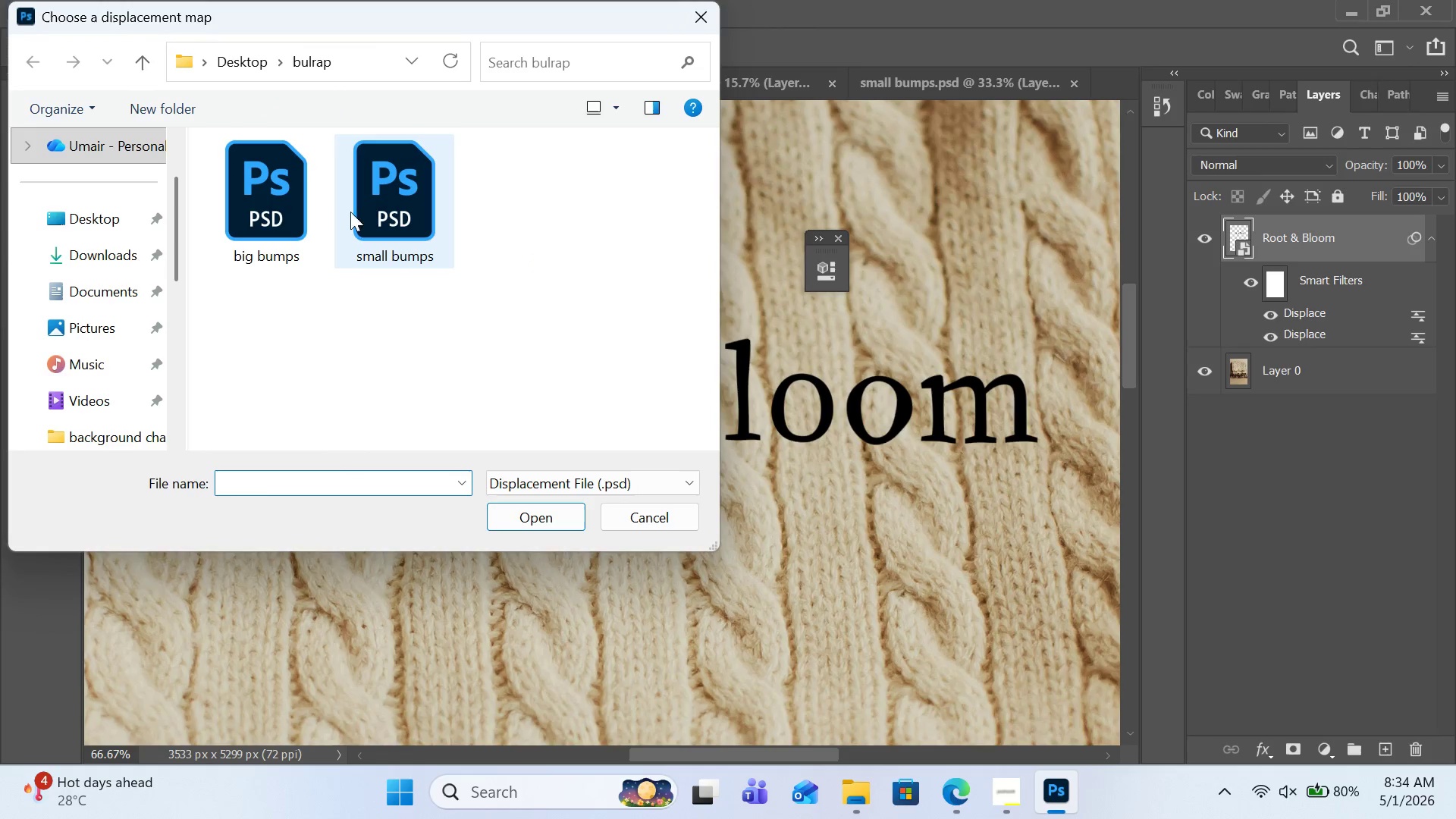 
double_click([375, 200])
 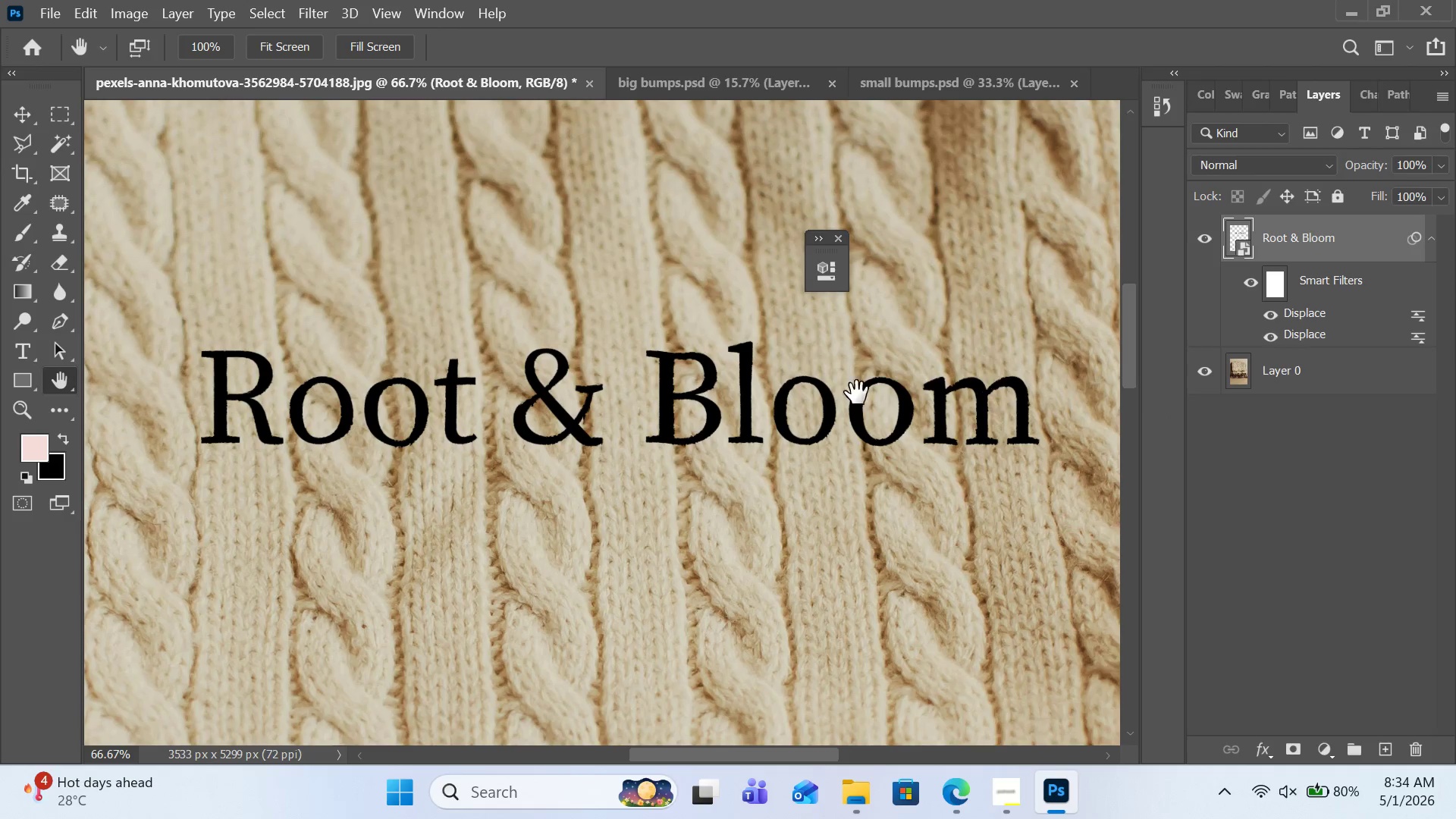 
wait(9.47)
 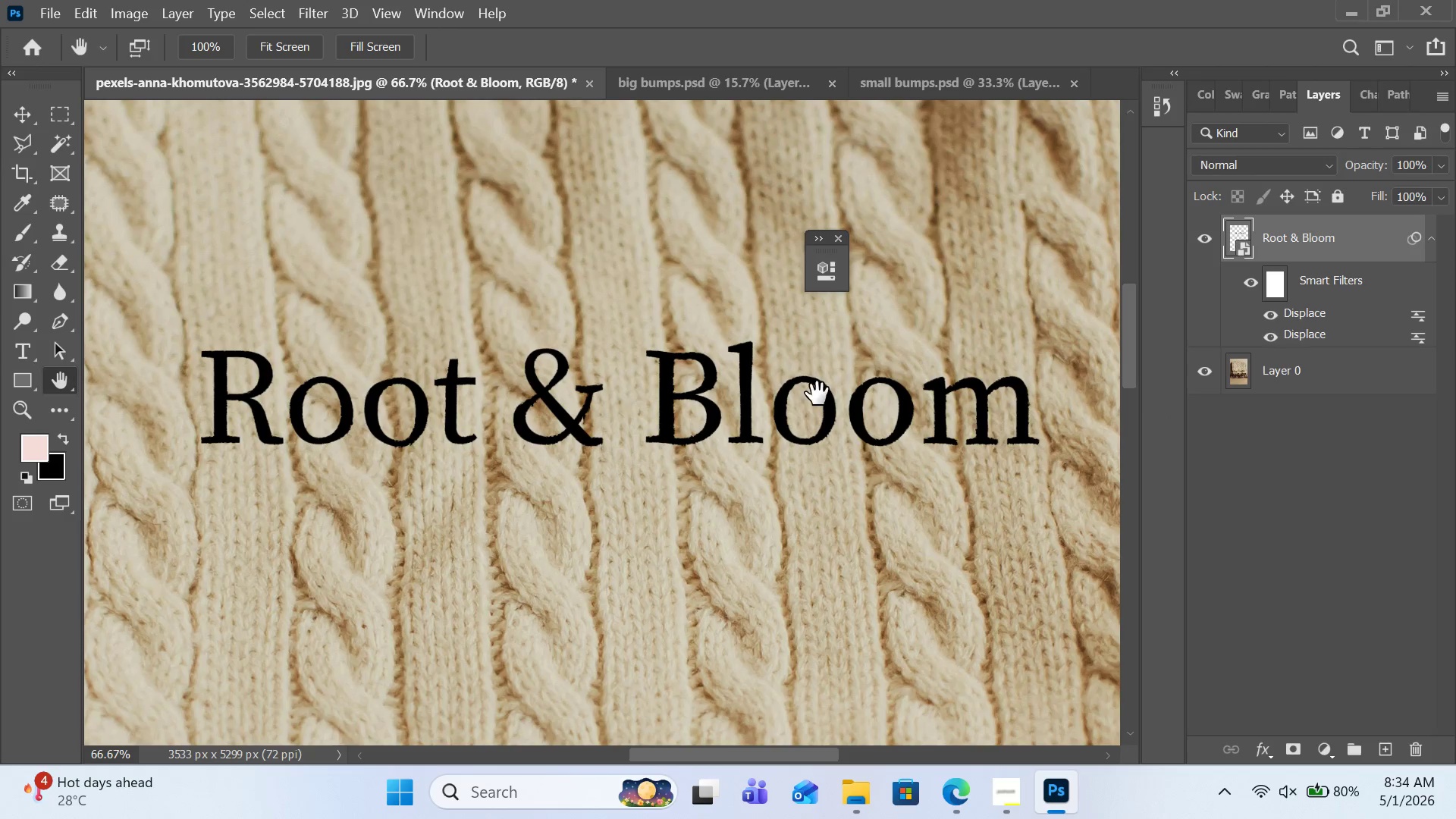 
key(Control+Equal)
 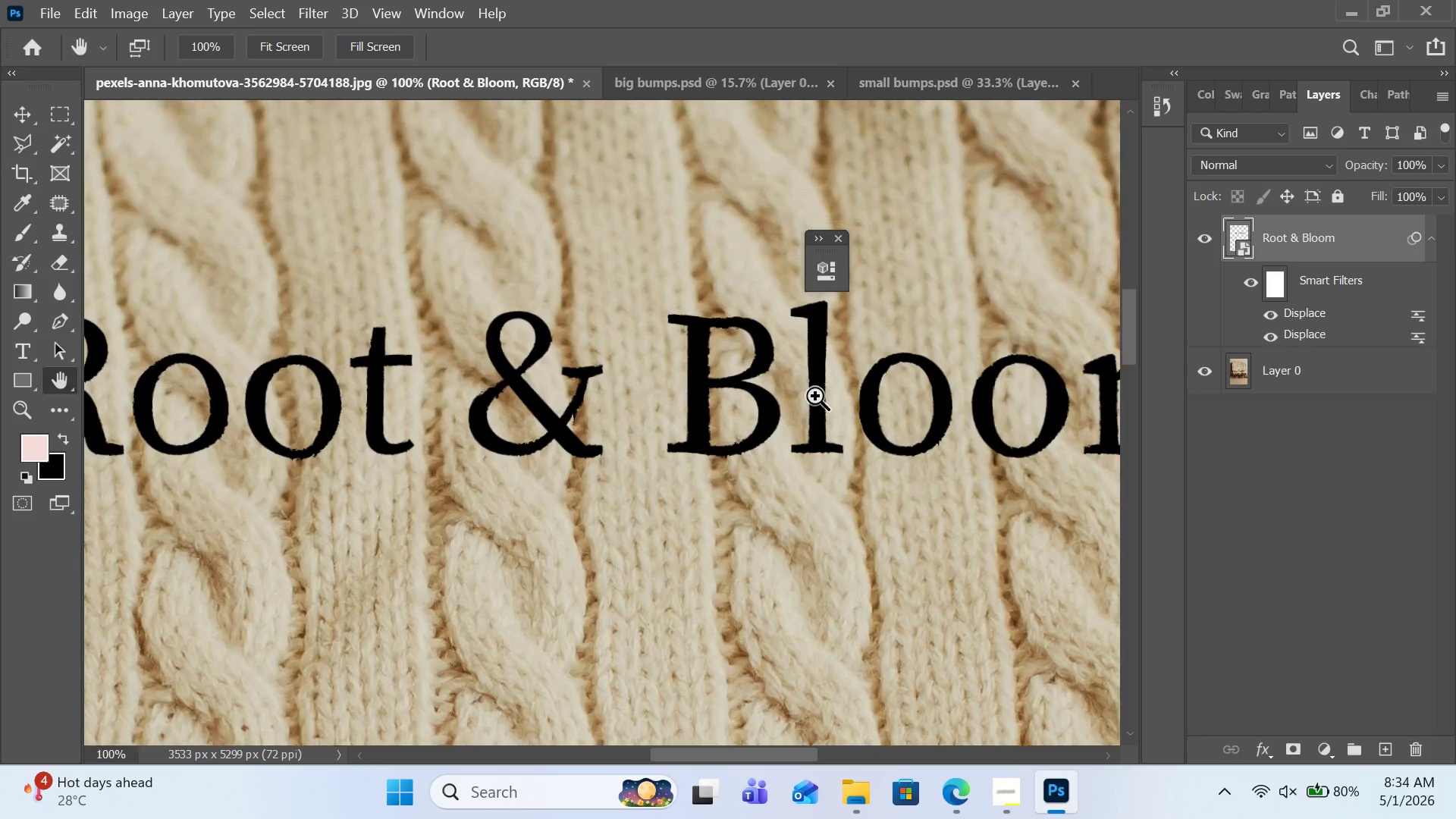 
key(Control+Equal)
 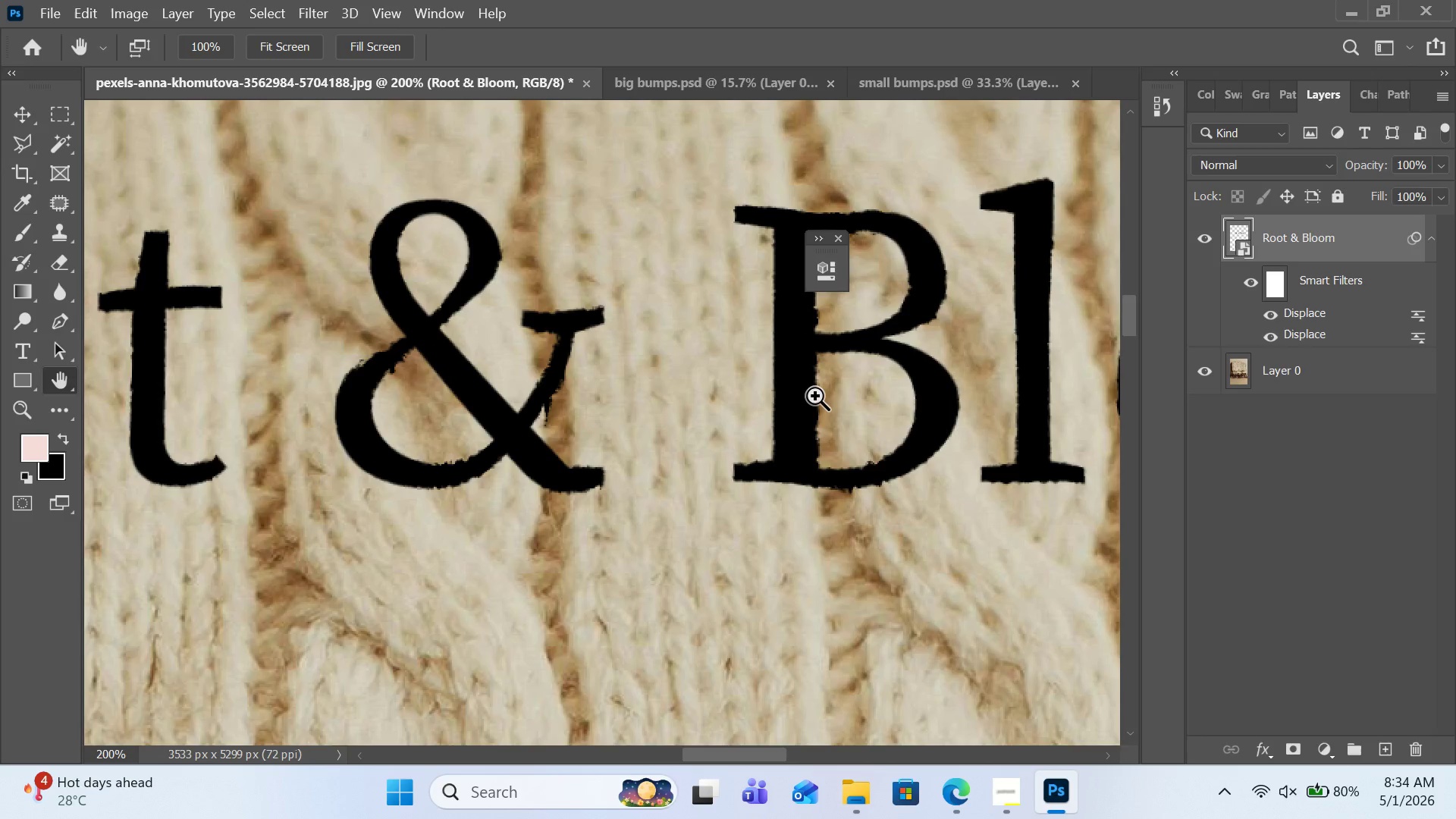 
wait(13.17)
 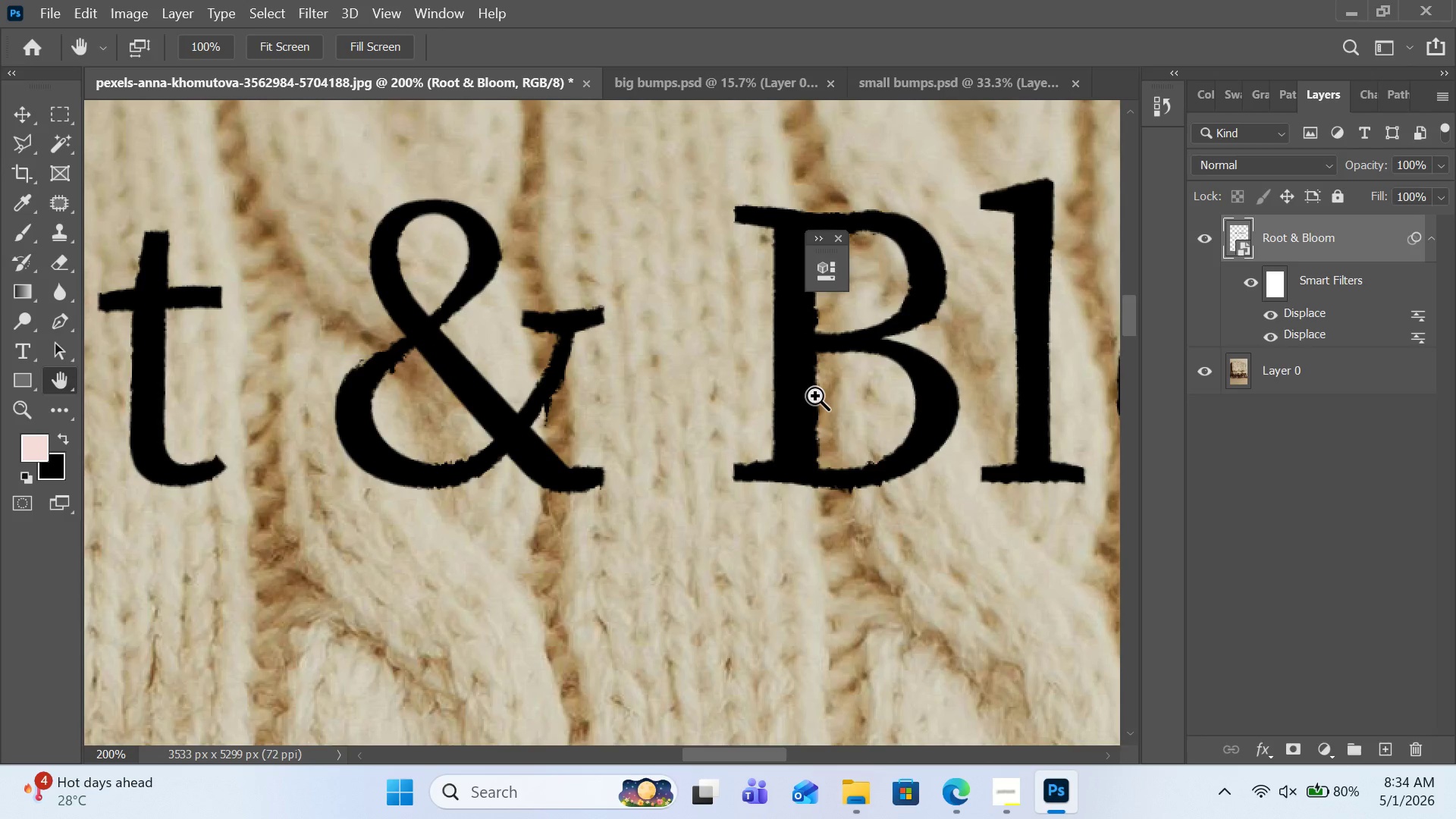 
key(Control+Minus)
 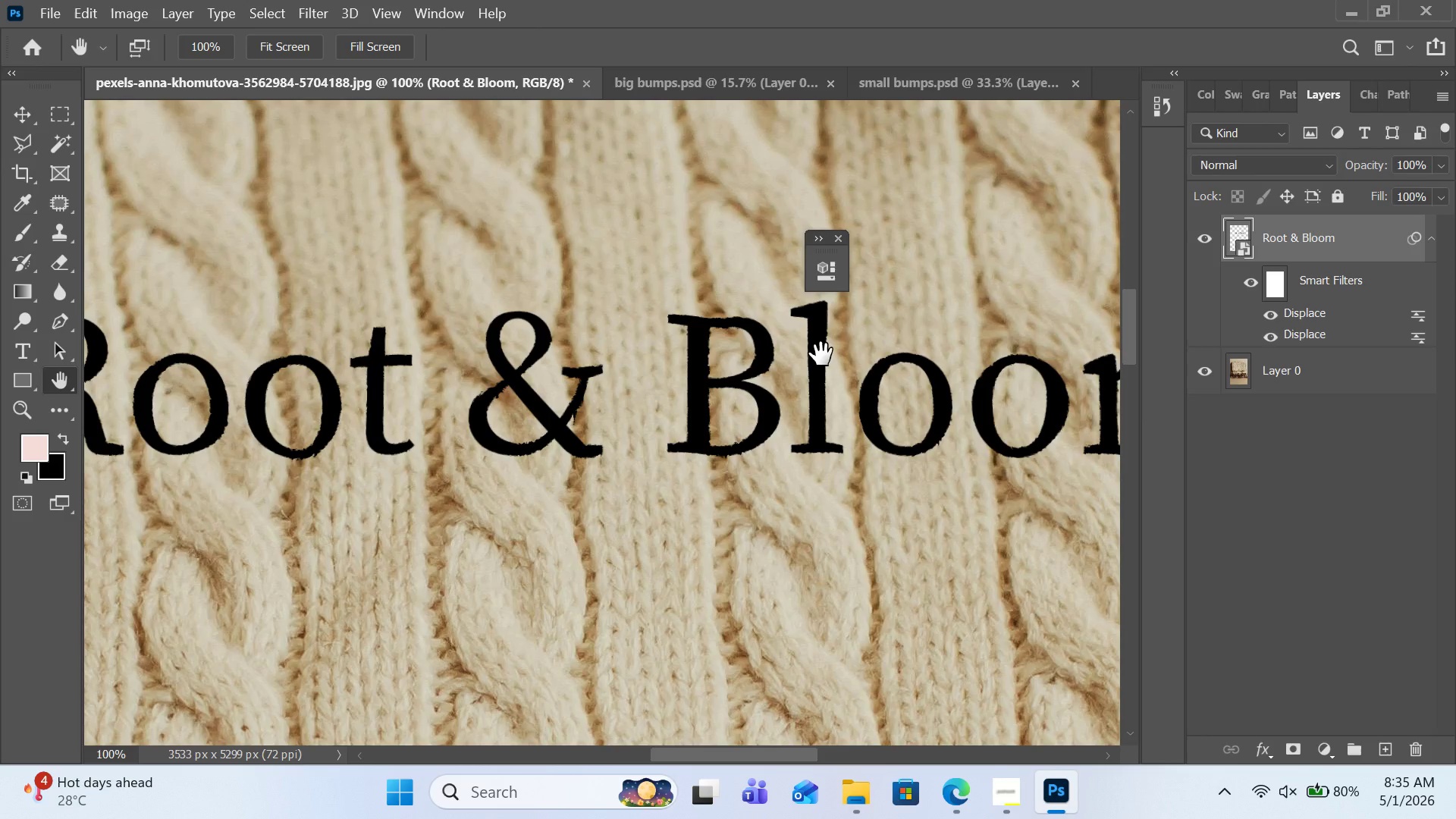 
wait(38.59)
 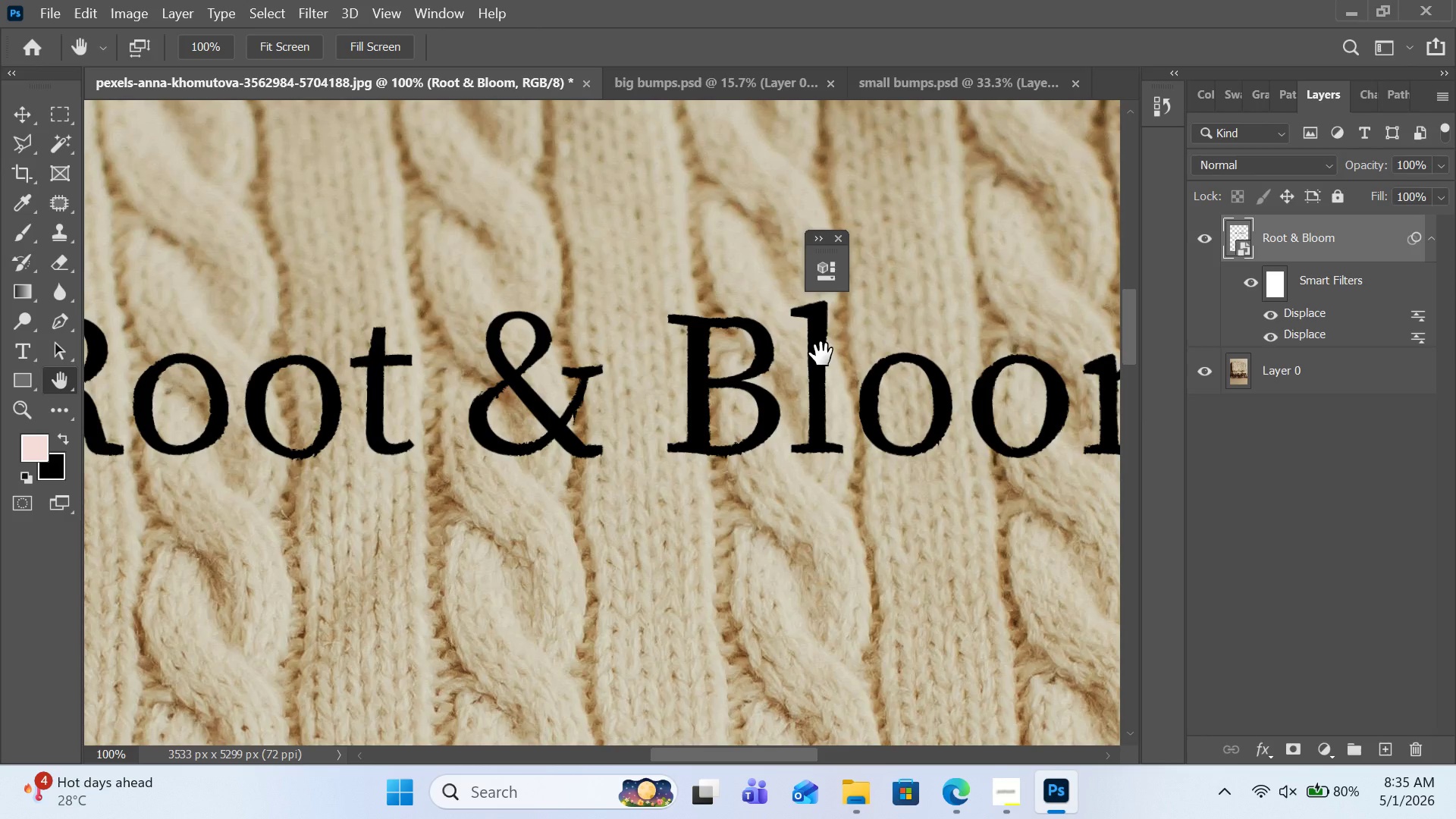 
key(Control+Minus)
 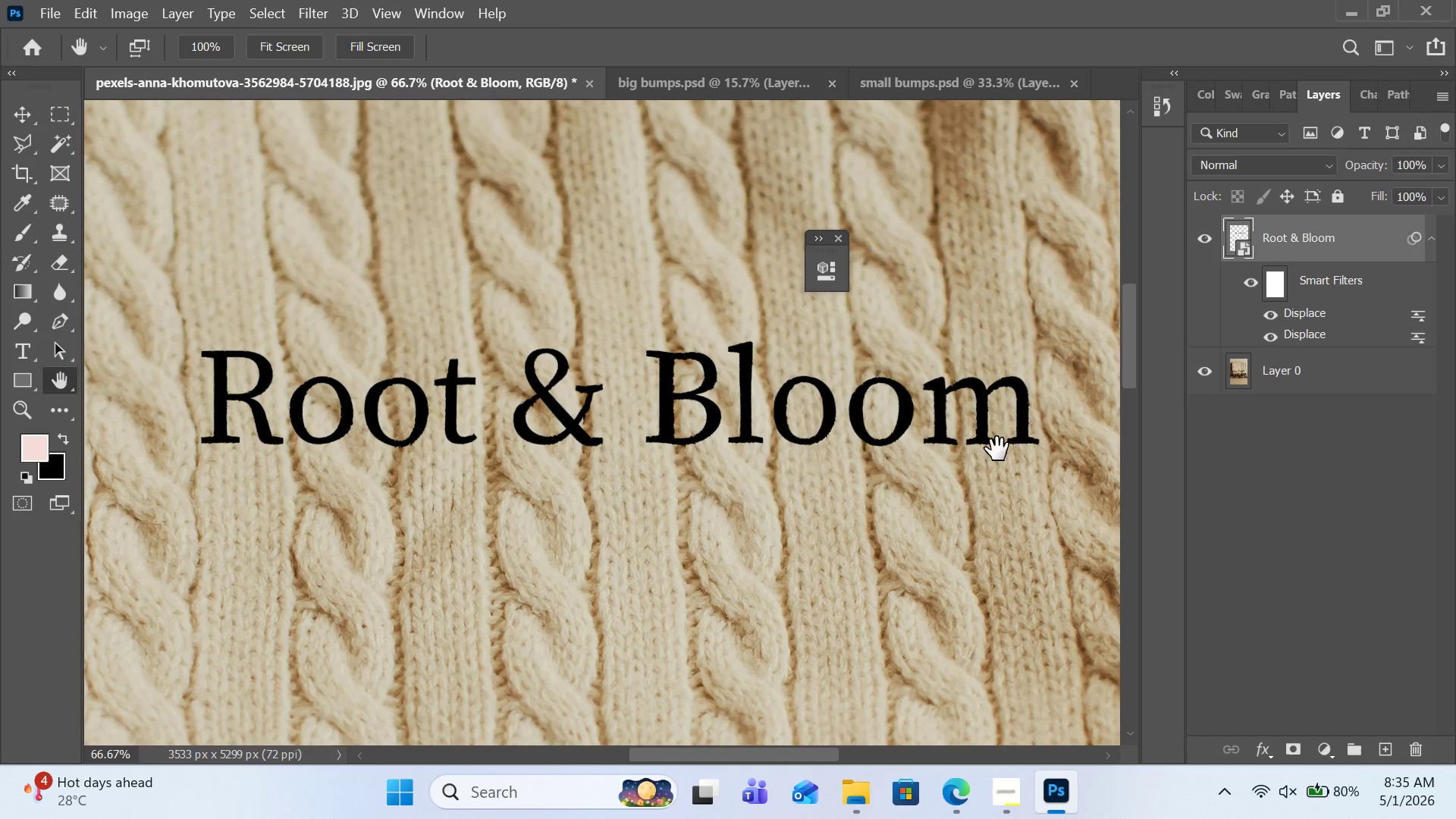 
double_click([1322, 337])
 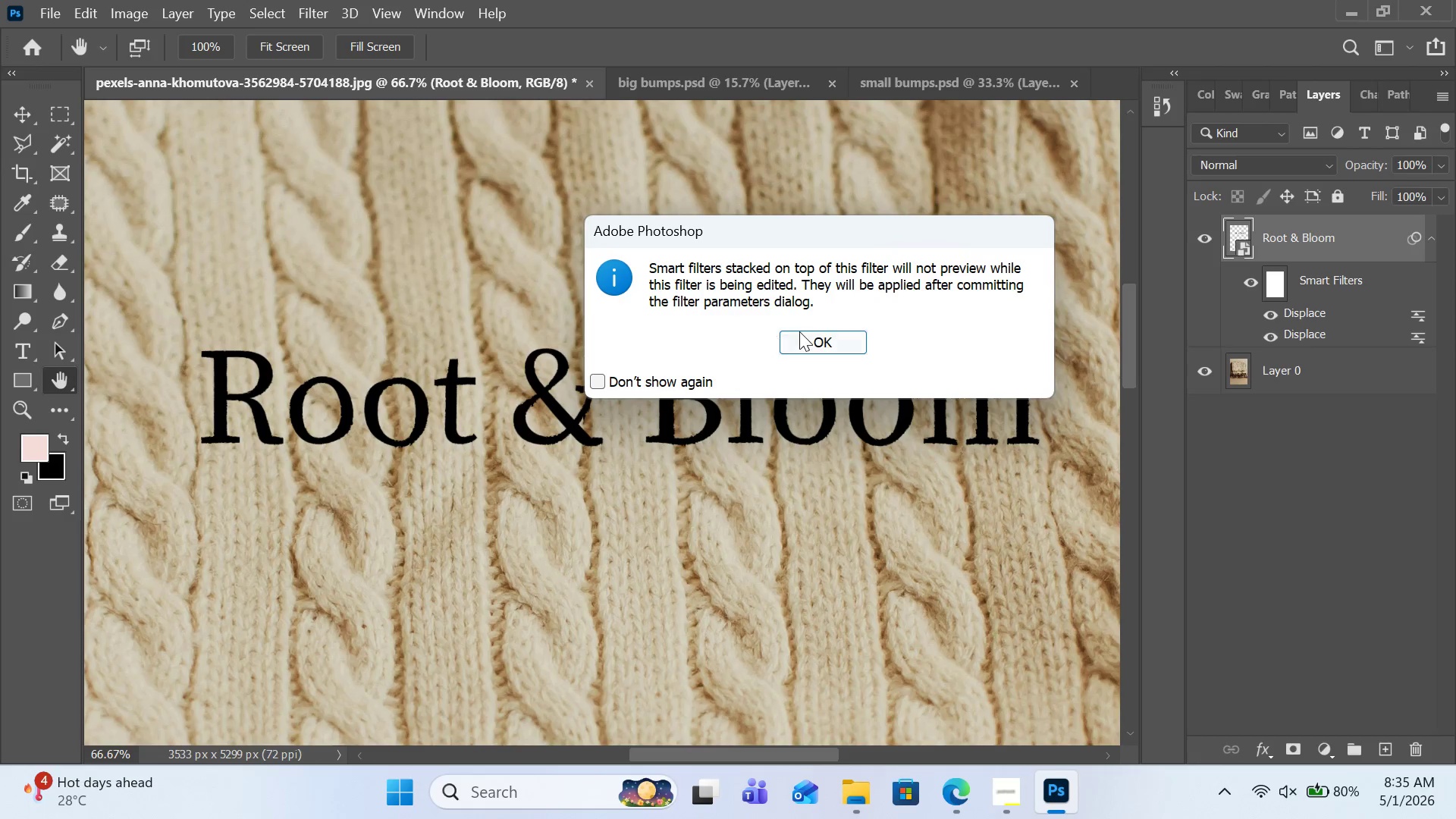 
left_click([800, 334])
 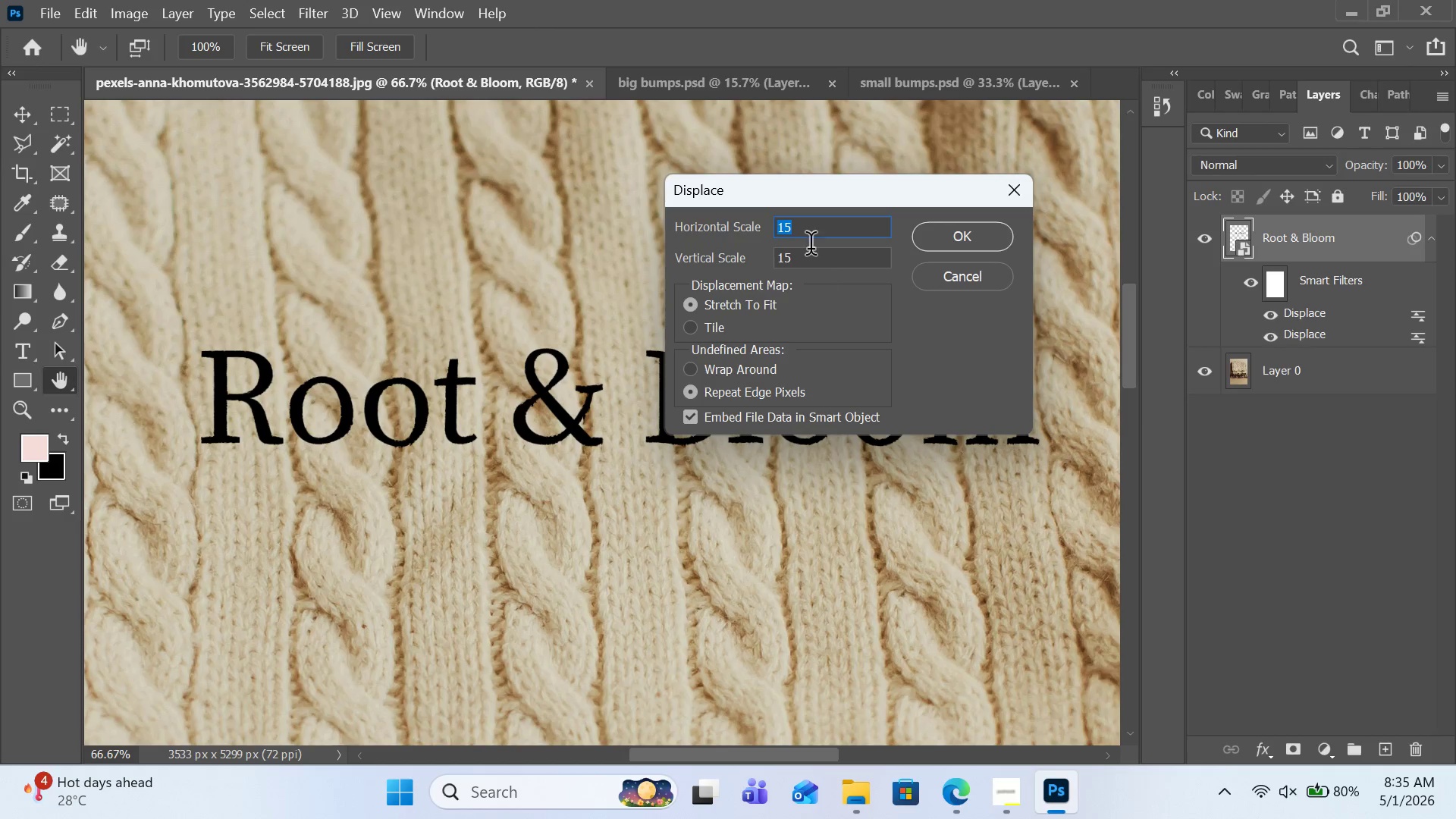 
left_click([811, 234])
 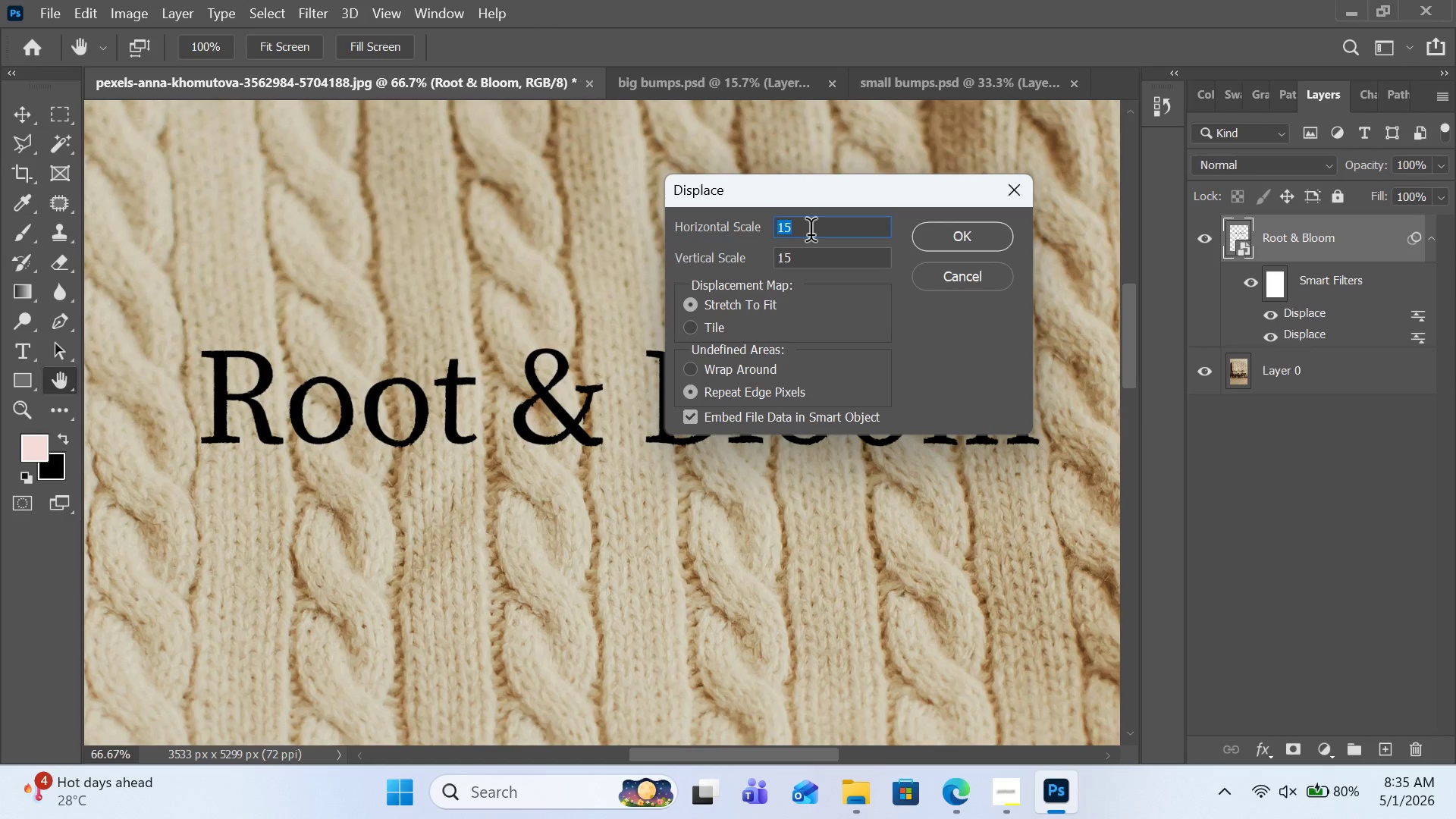 
key(Backspace)
type(20)
 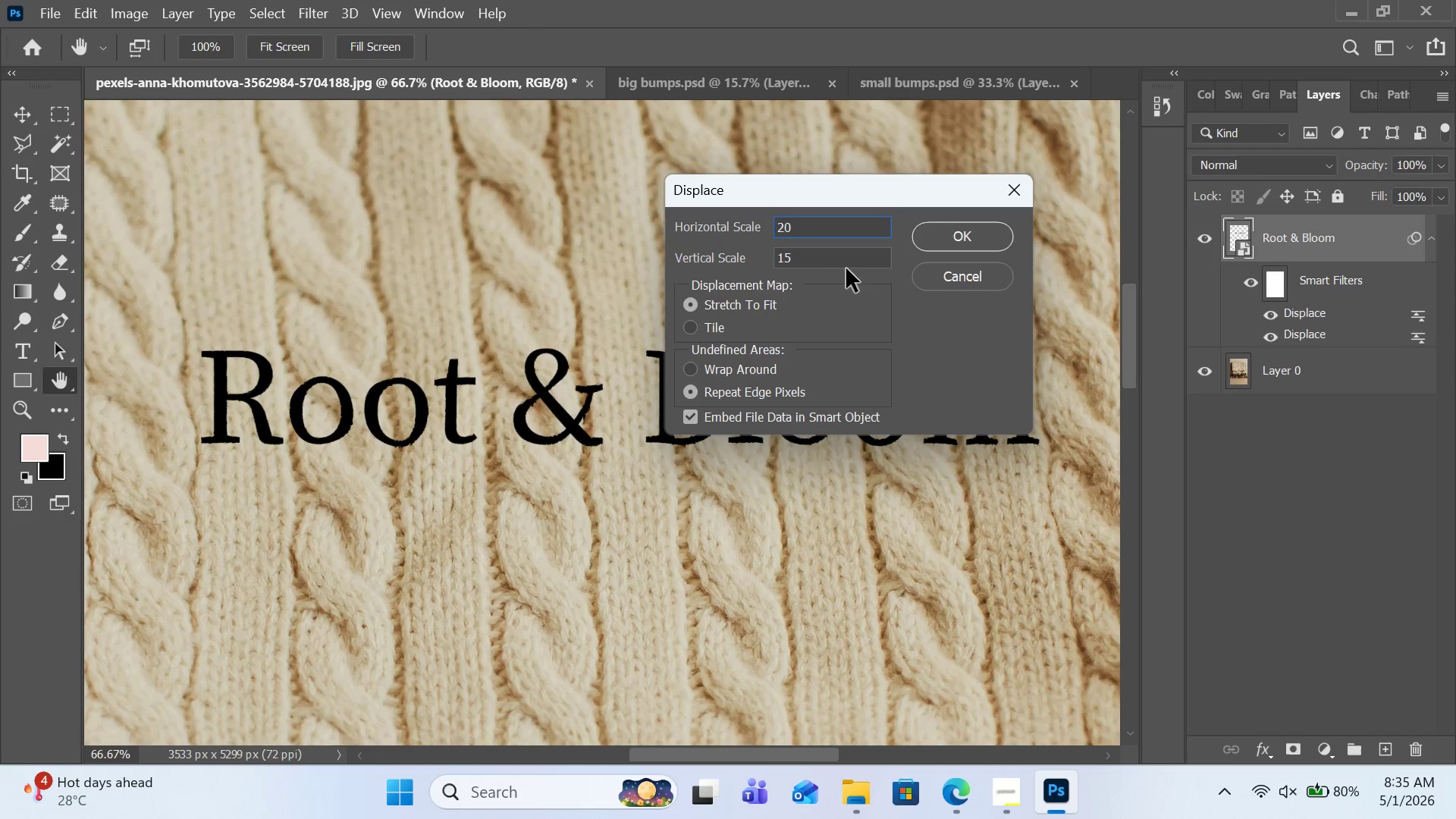 
double_click([849, 265])
 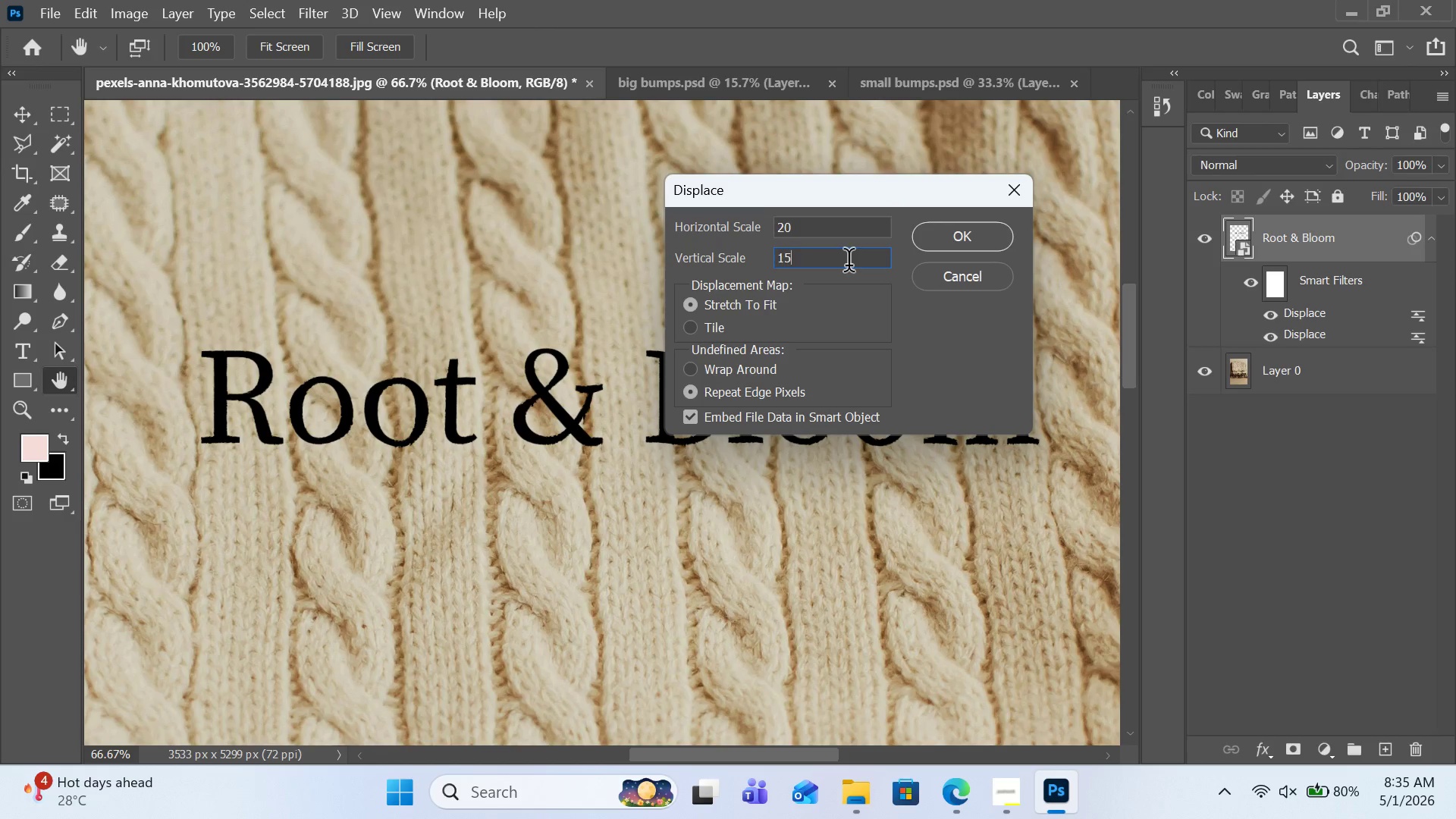 
key(Backspace)
key(Backspace)
type(20)
 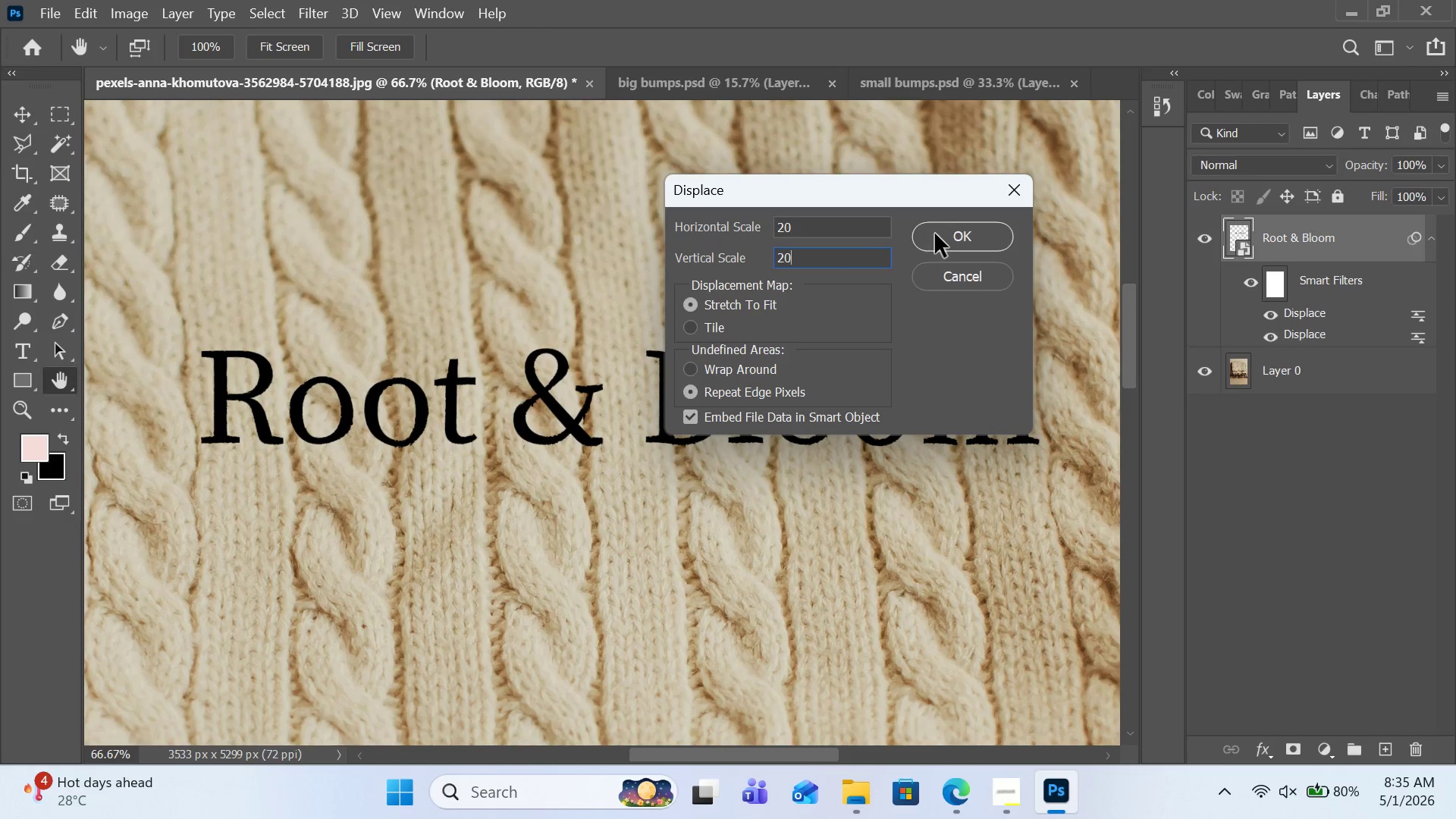 
left_click([937, 234])
 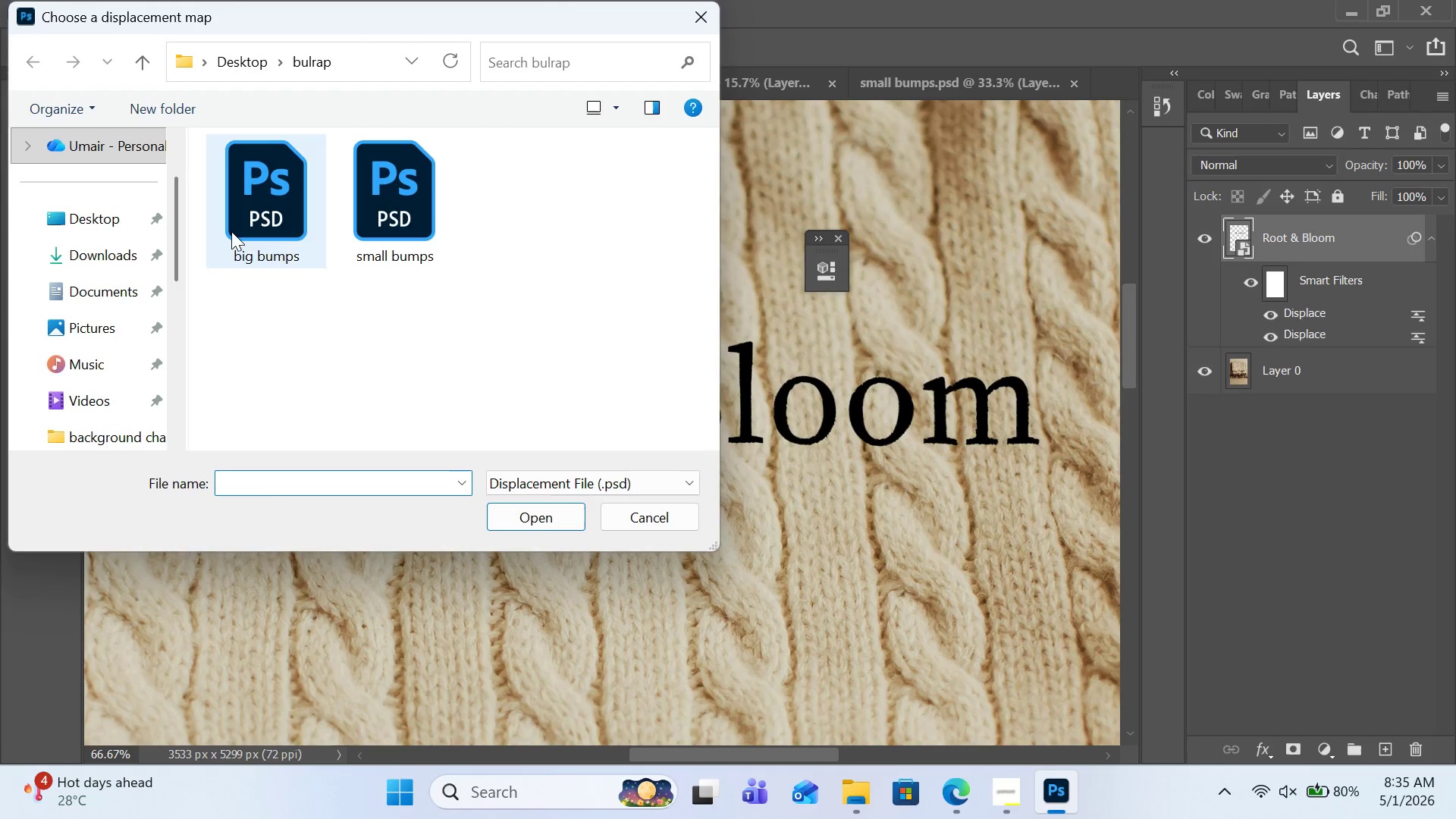 
double_click([231, 231])
 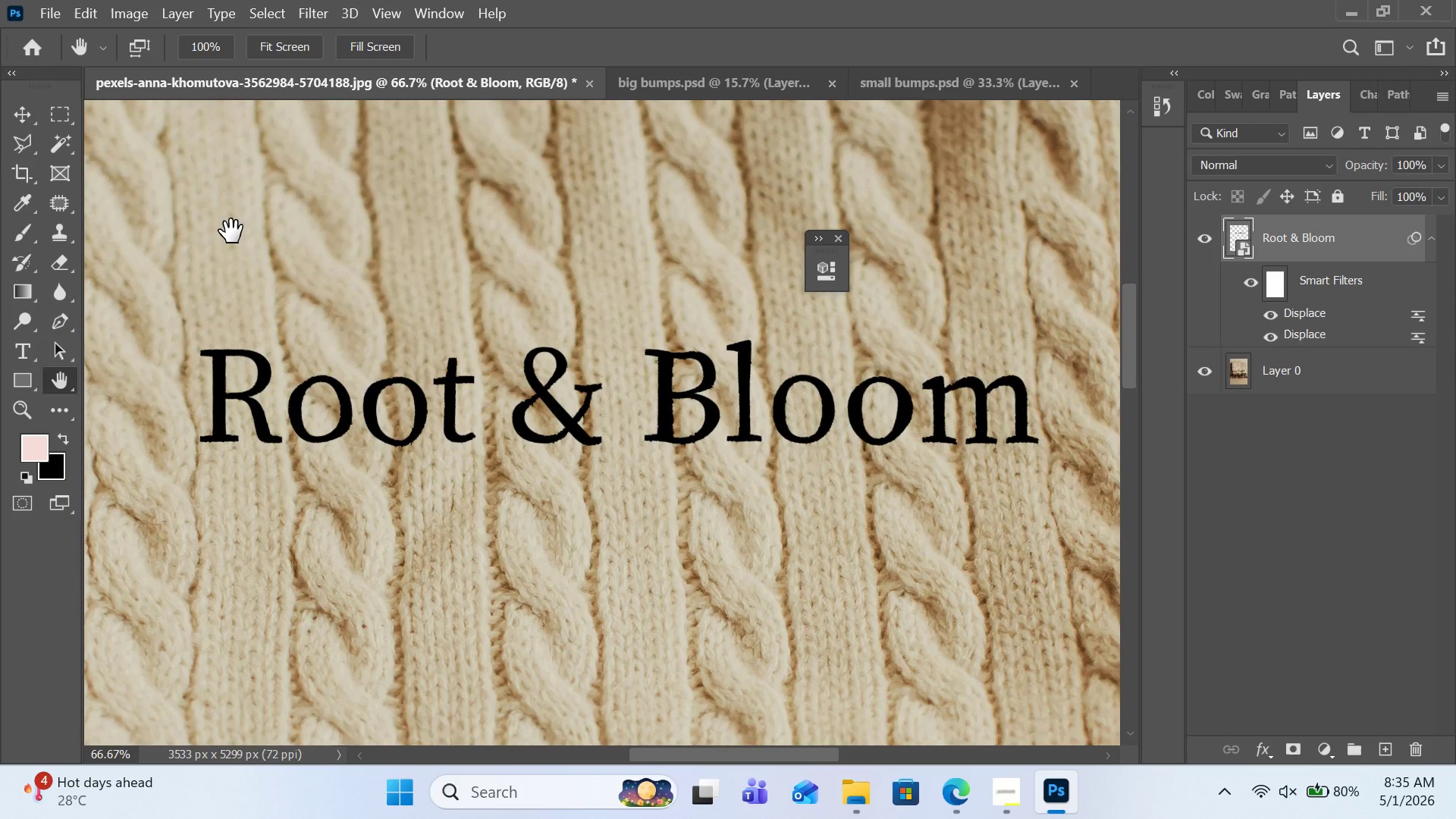 
wait(8.81)
 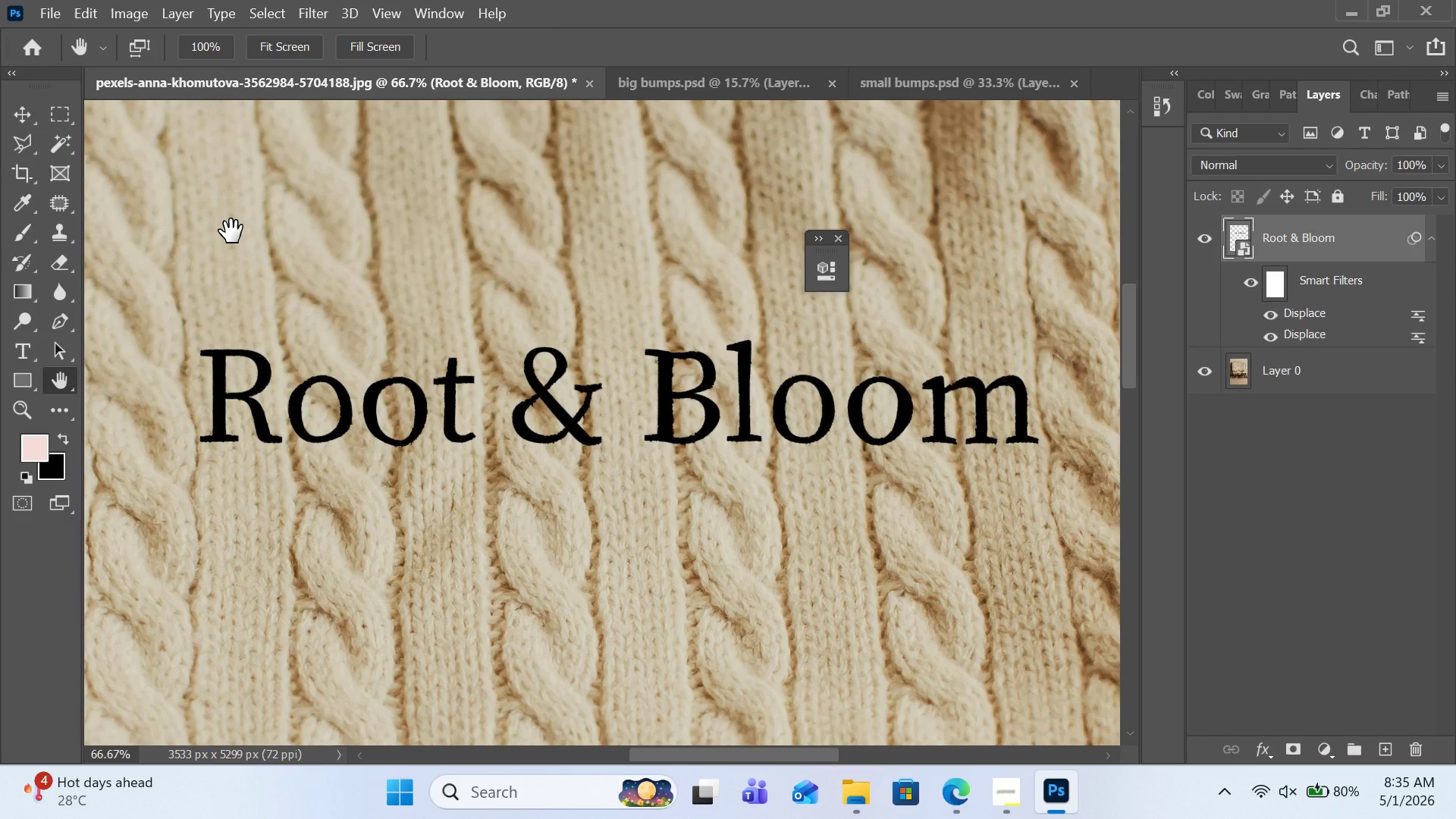 
double_click([681, 407])
 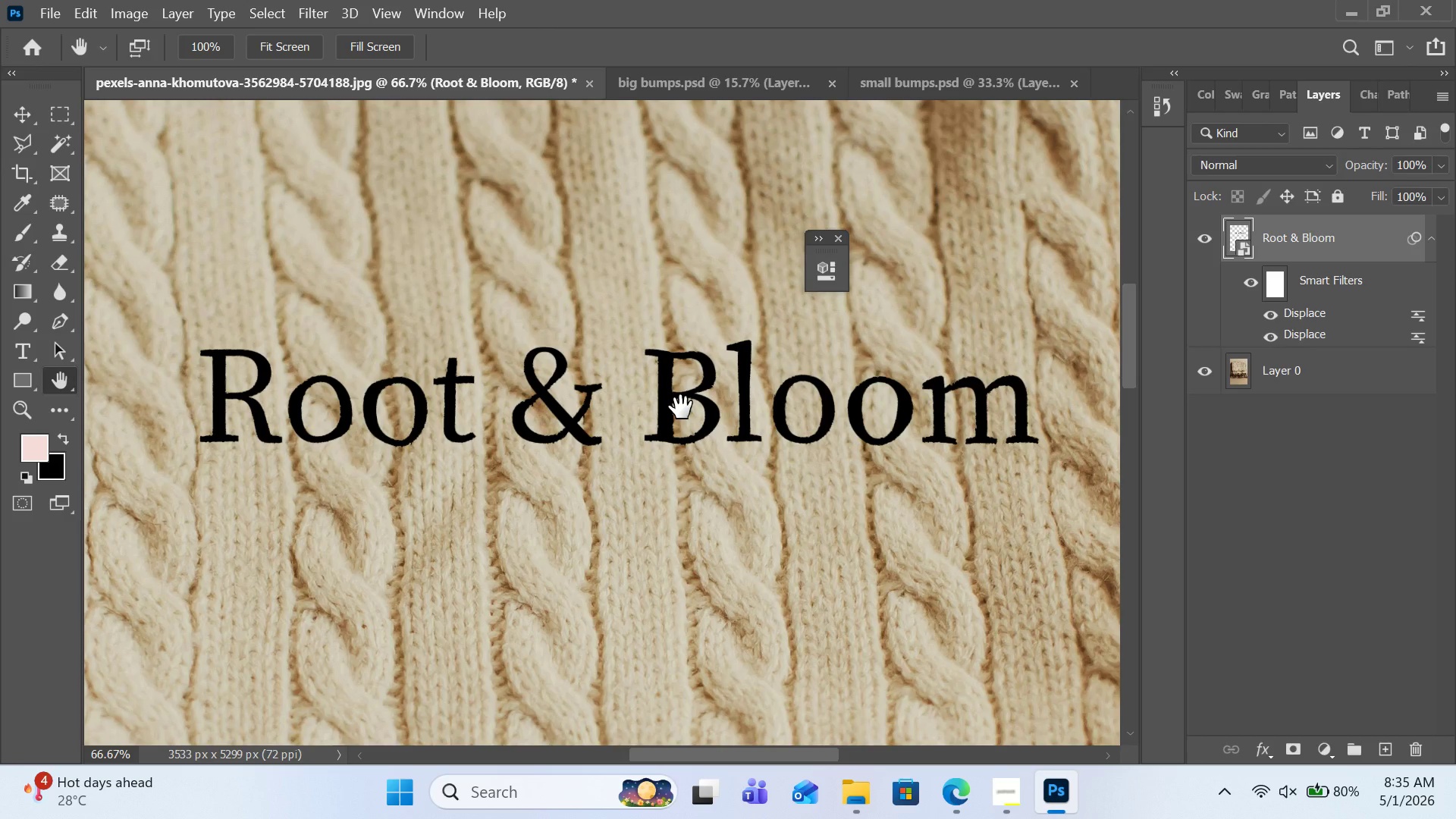 
triple_click([681, 407])
 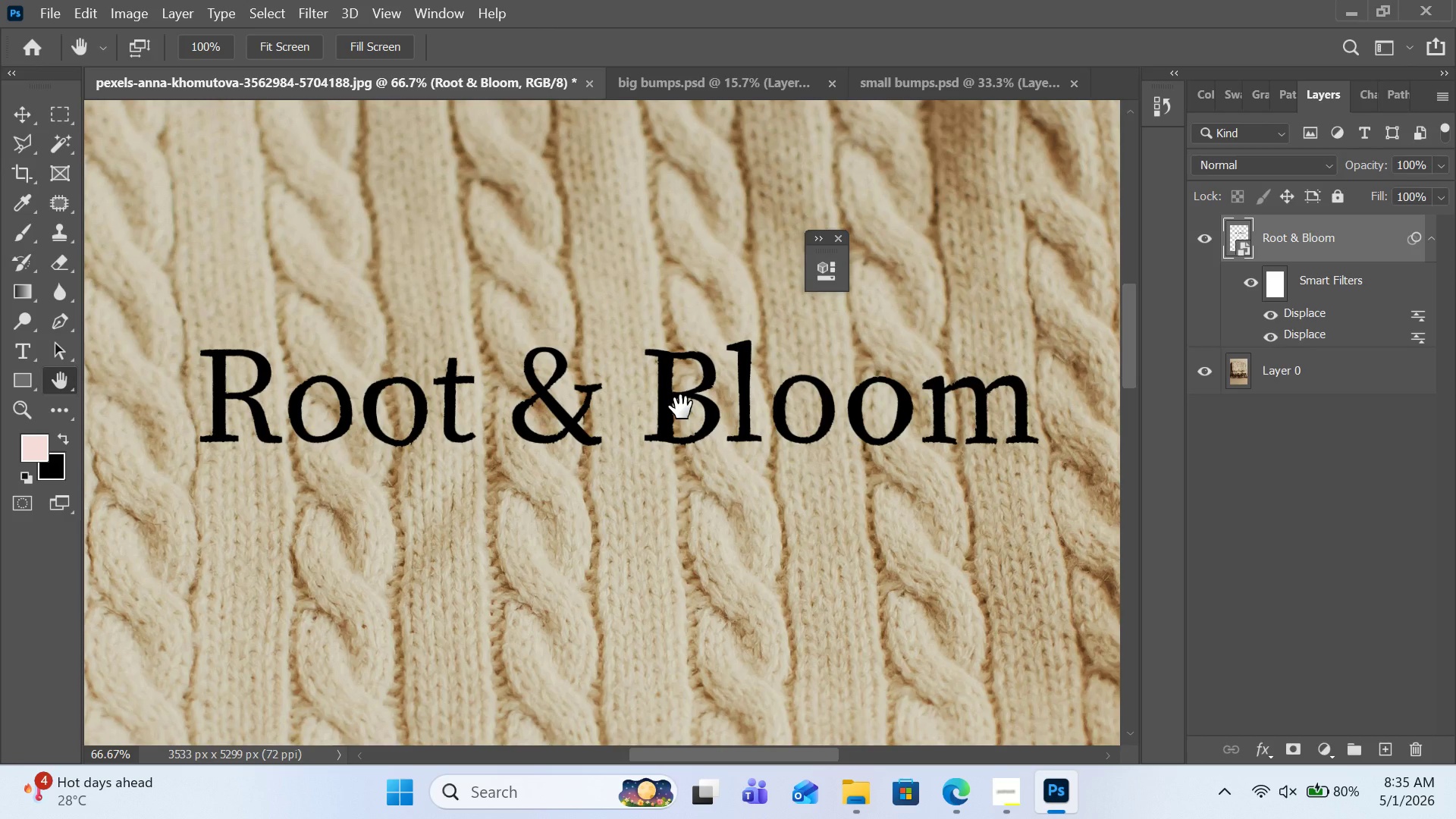 
triple_click([681, 407])
 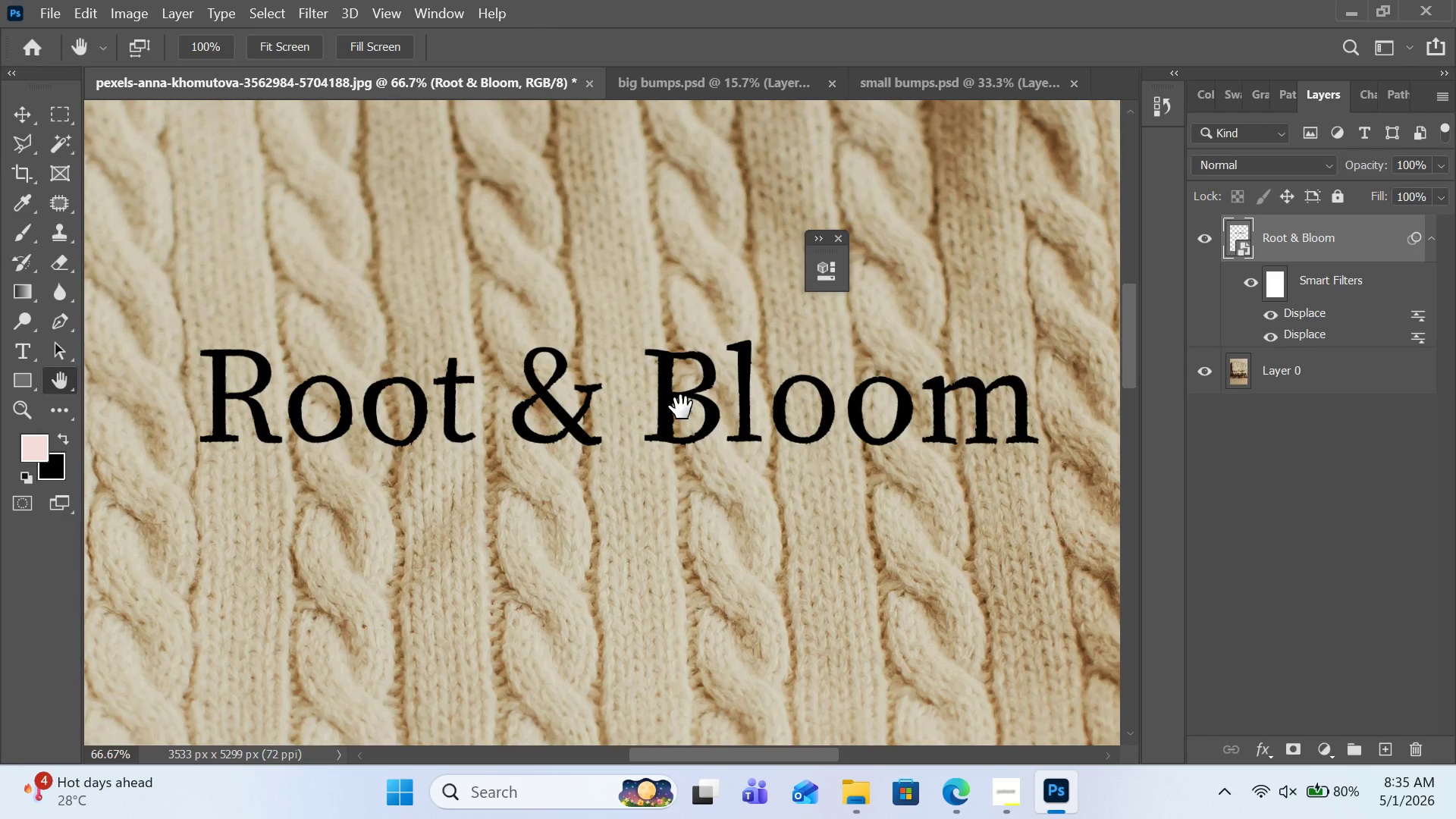 
key(Alt+Equal)
 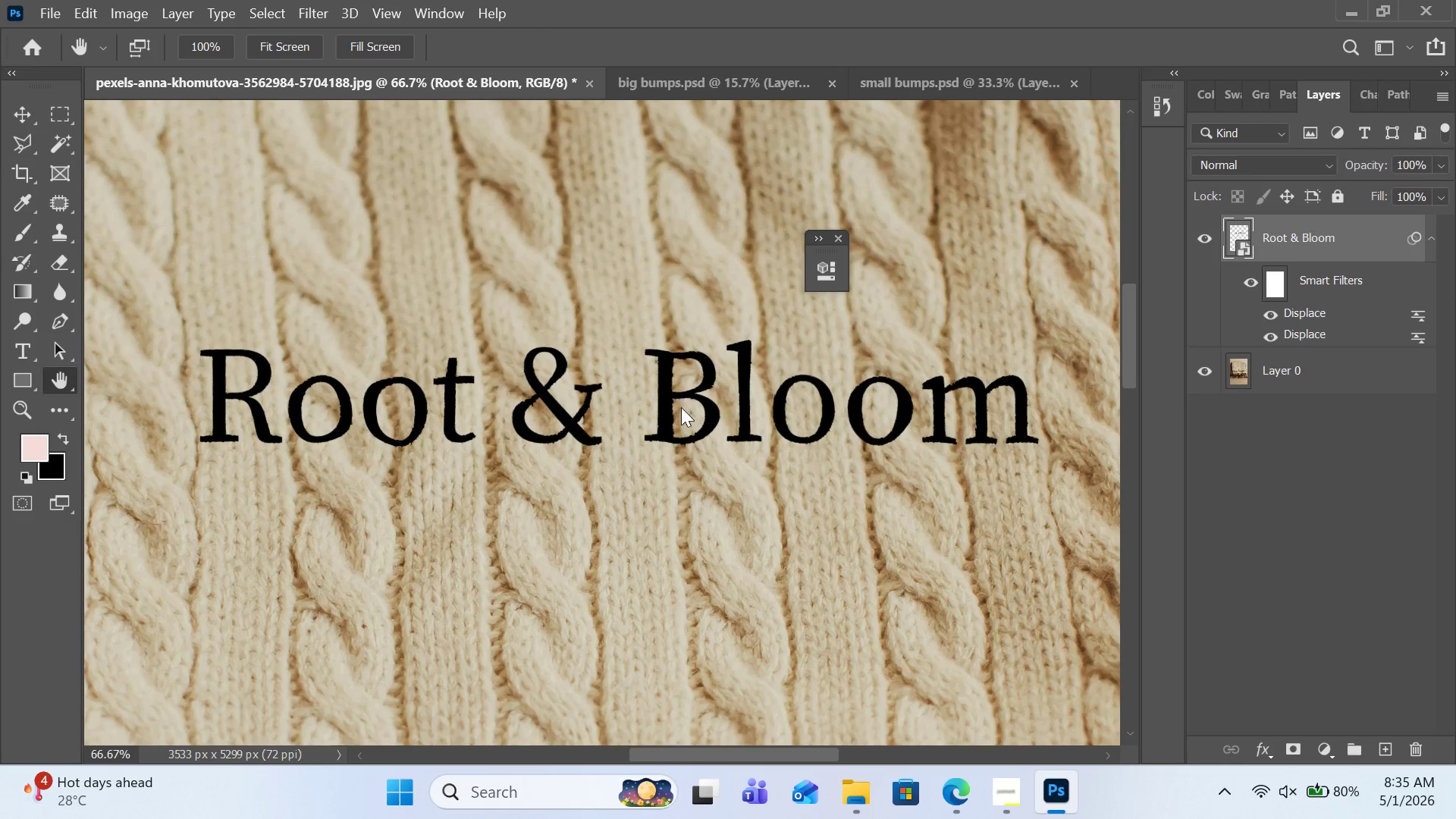 
key(Alt+Equal)
 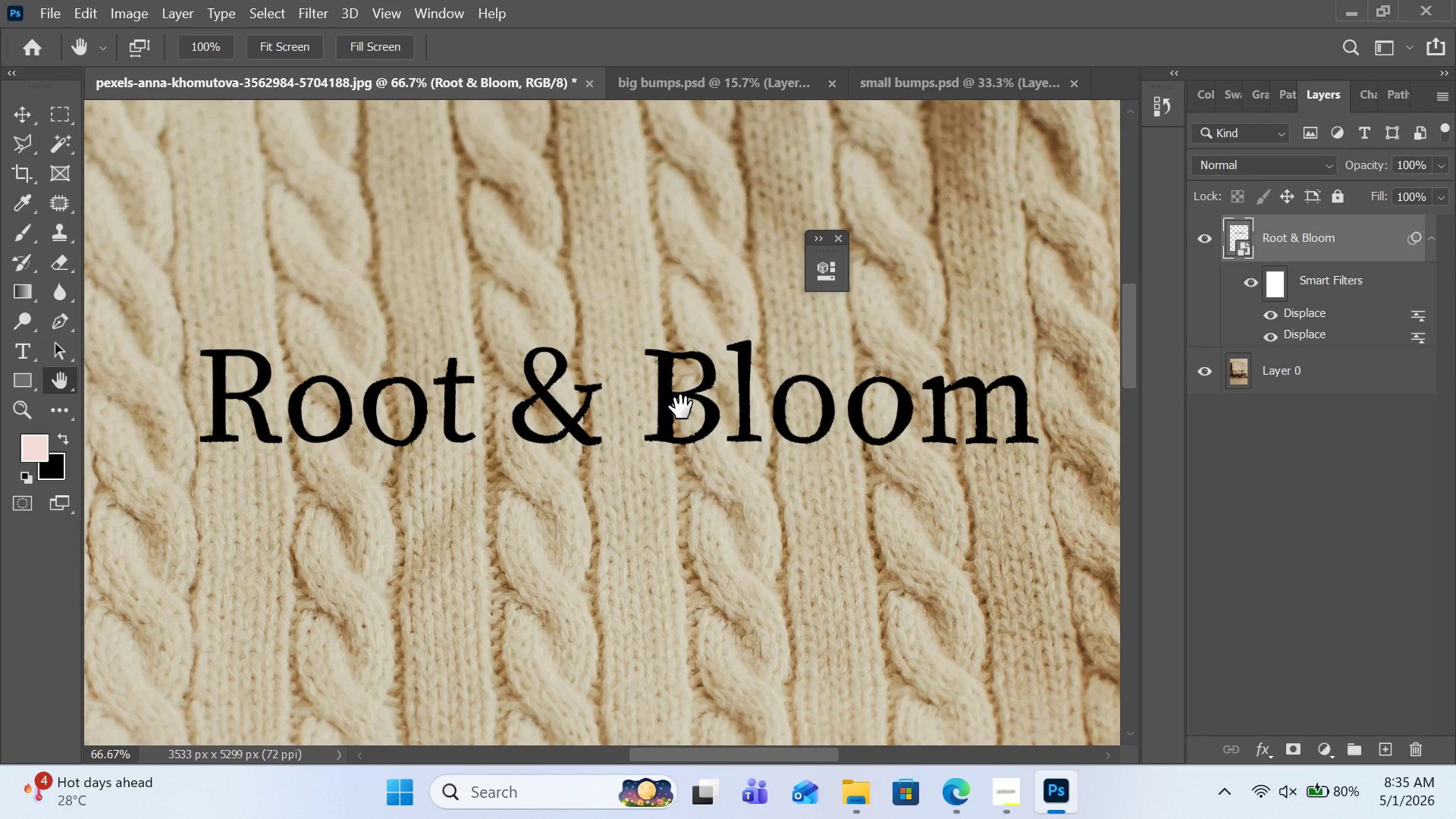 
key(Control+Equal)
 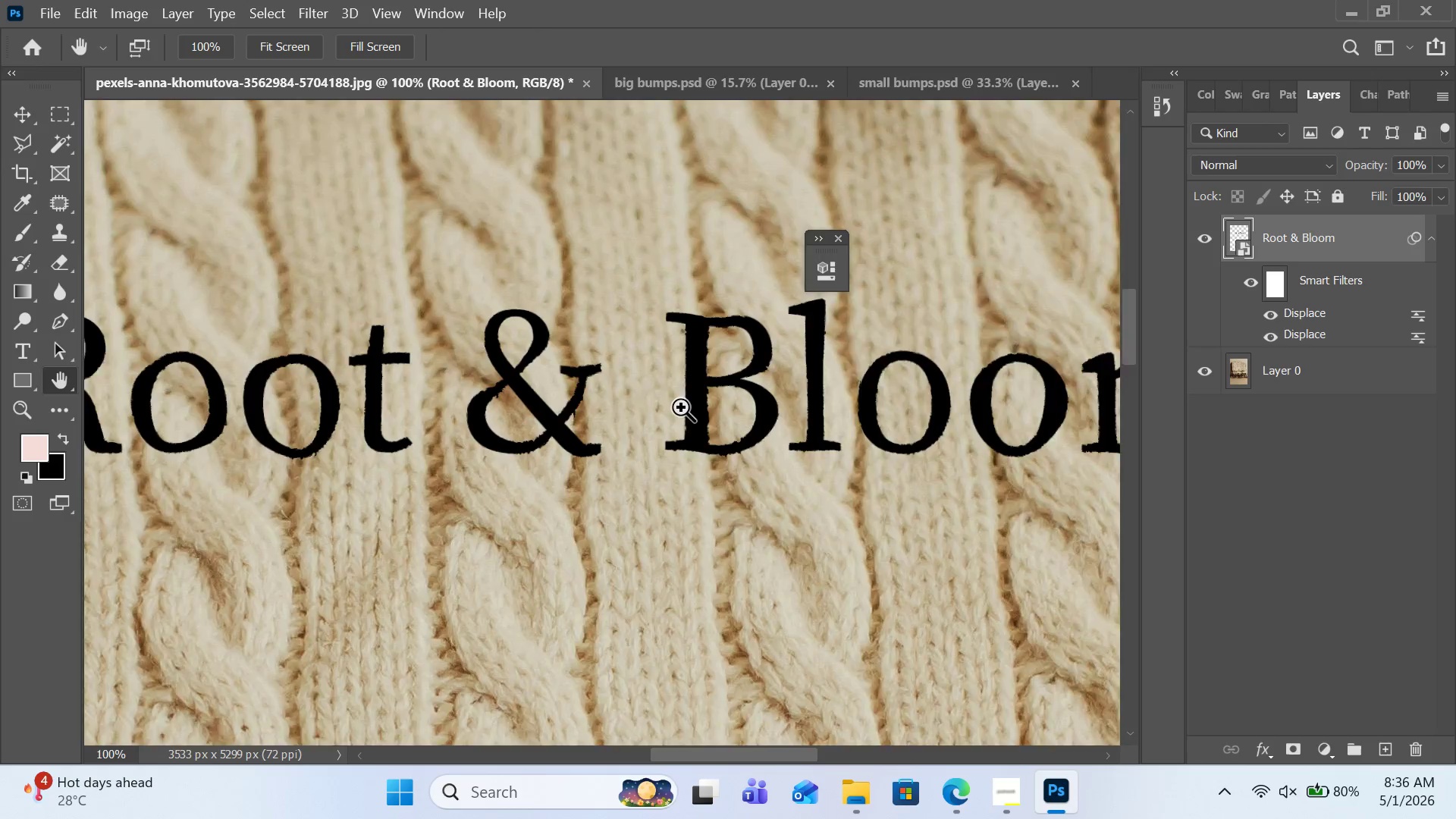 
key(Control+Equal)
 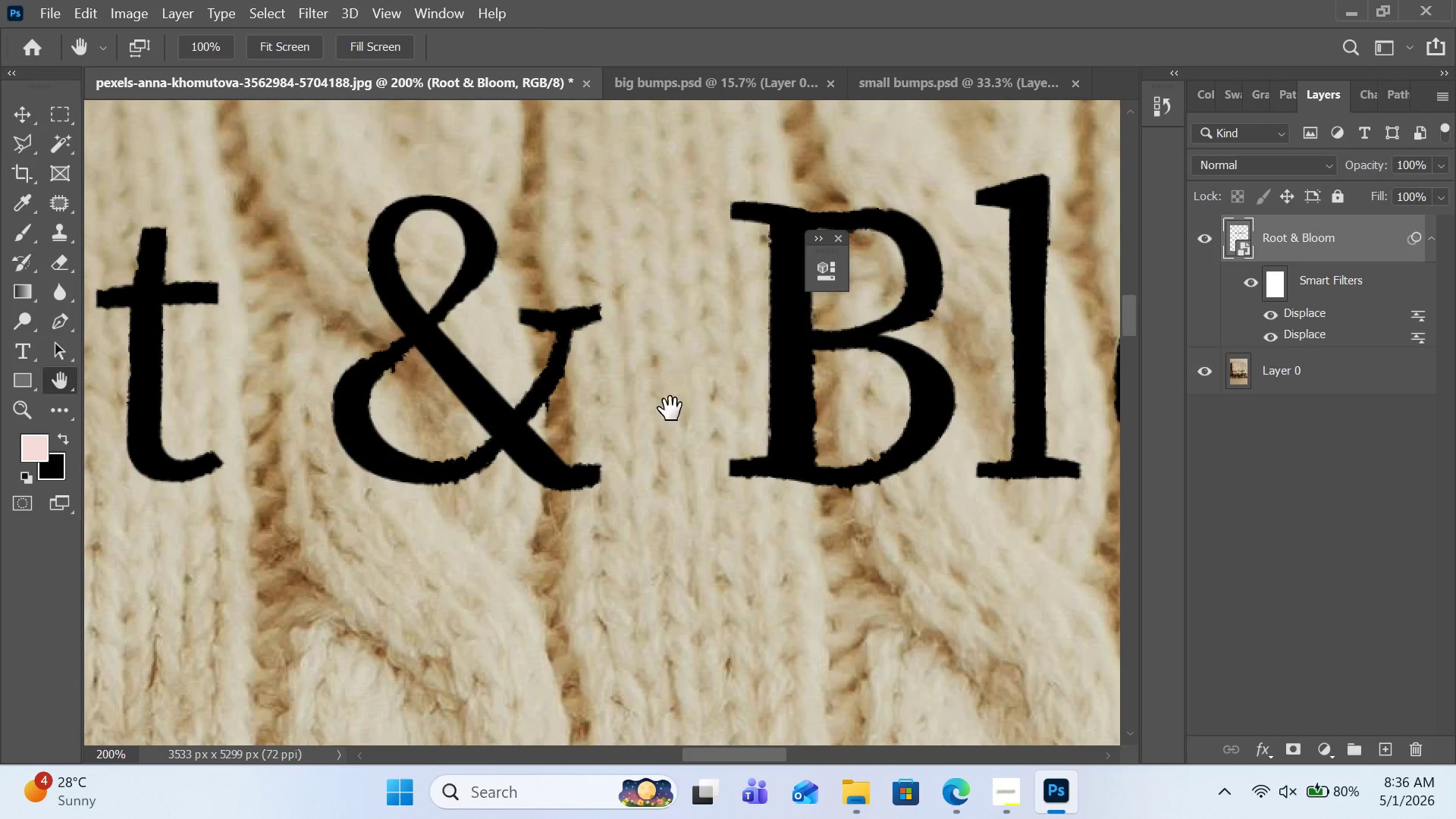 
wait(6.72)
 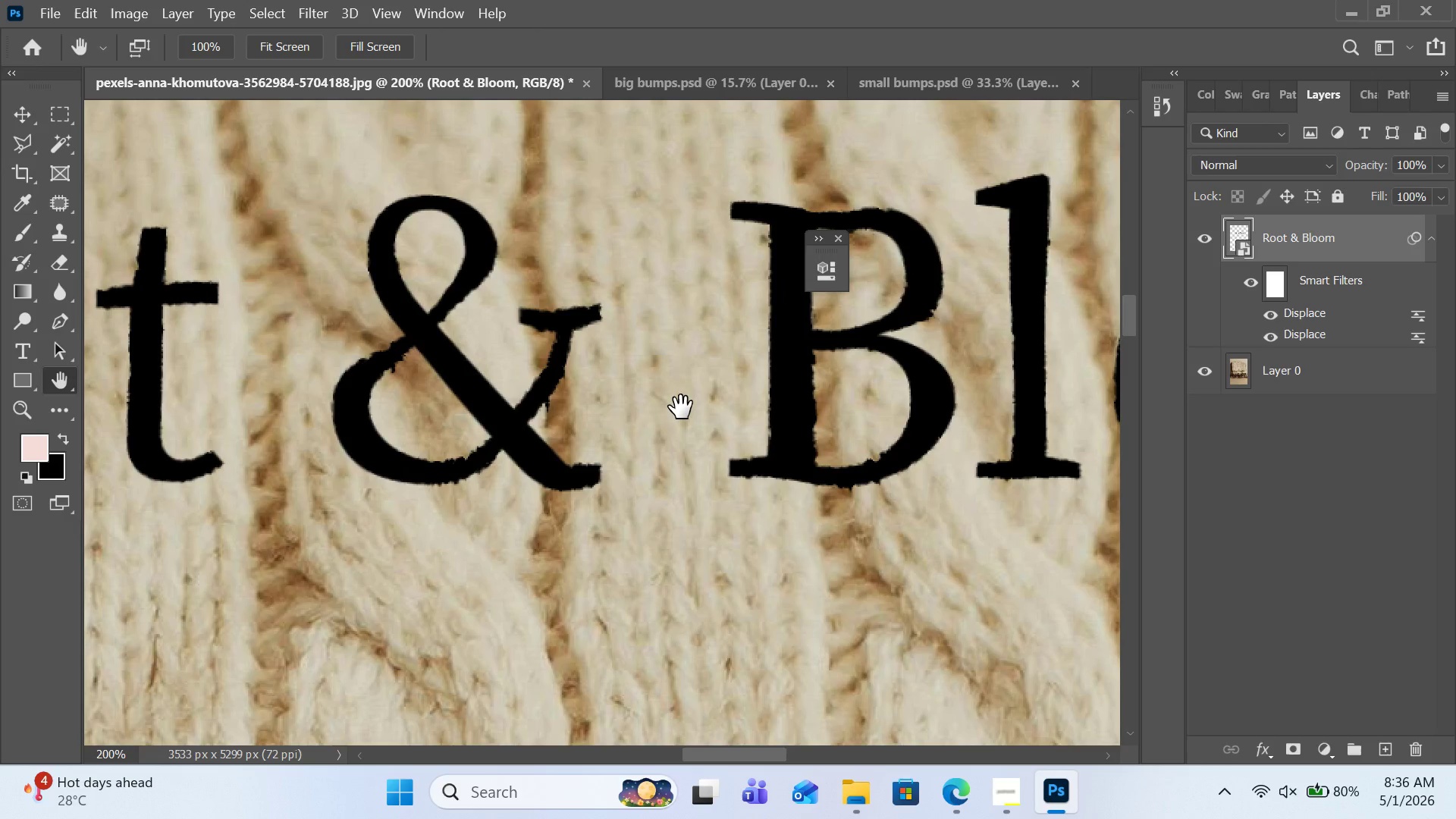 
key(Control+0)
 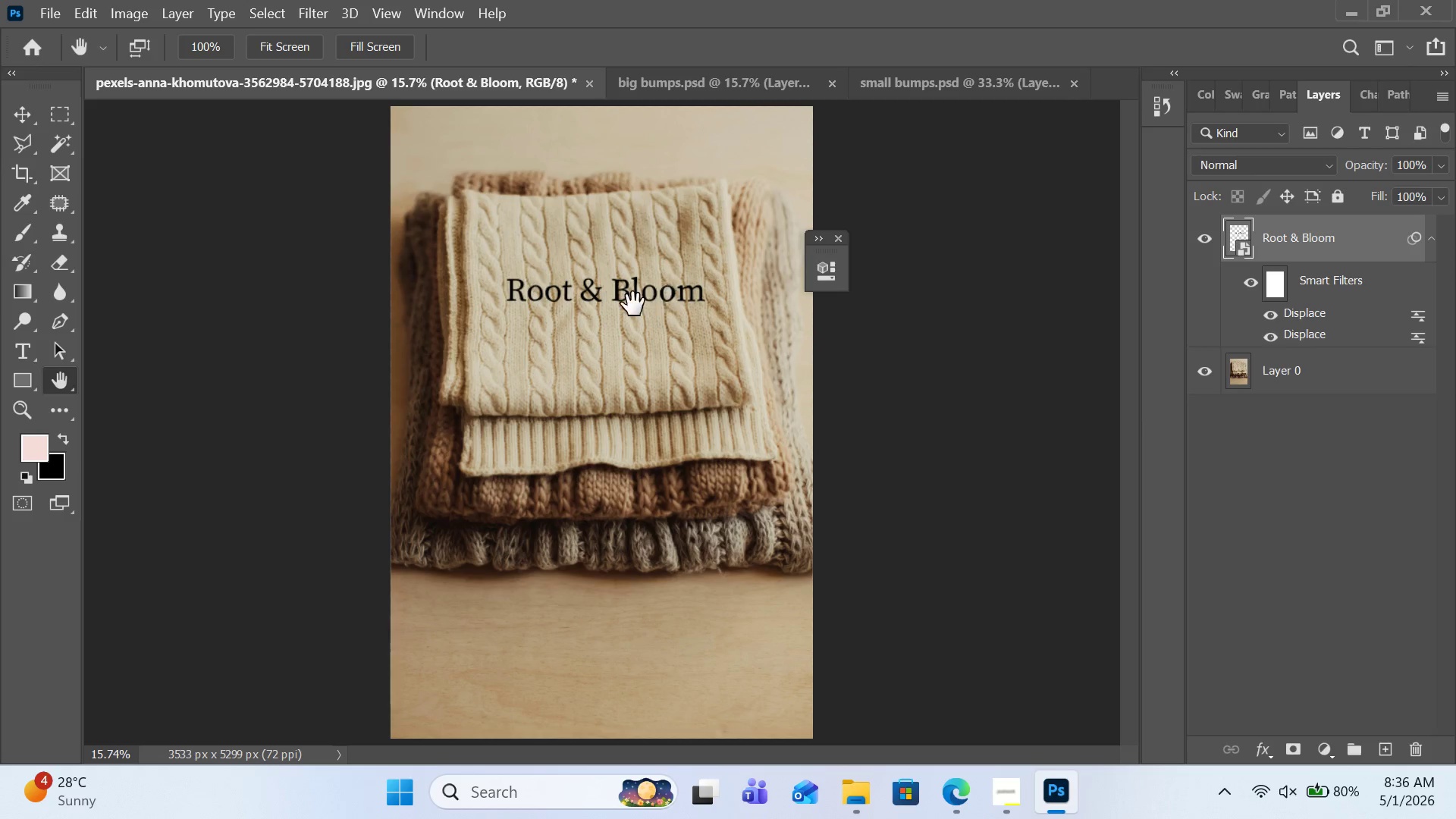 
mouse_move([20, 350])
 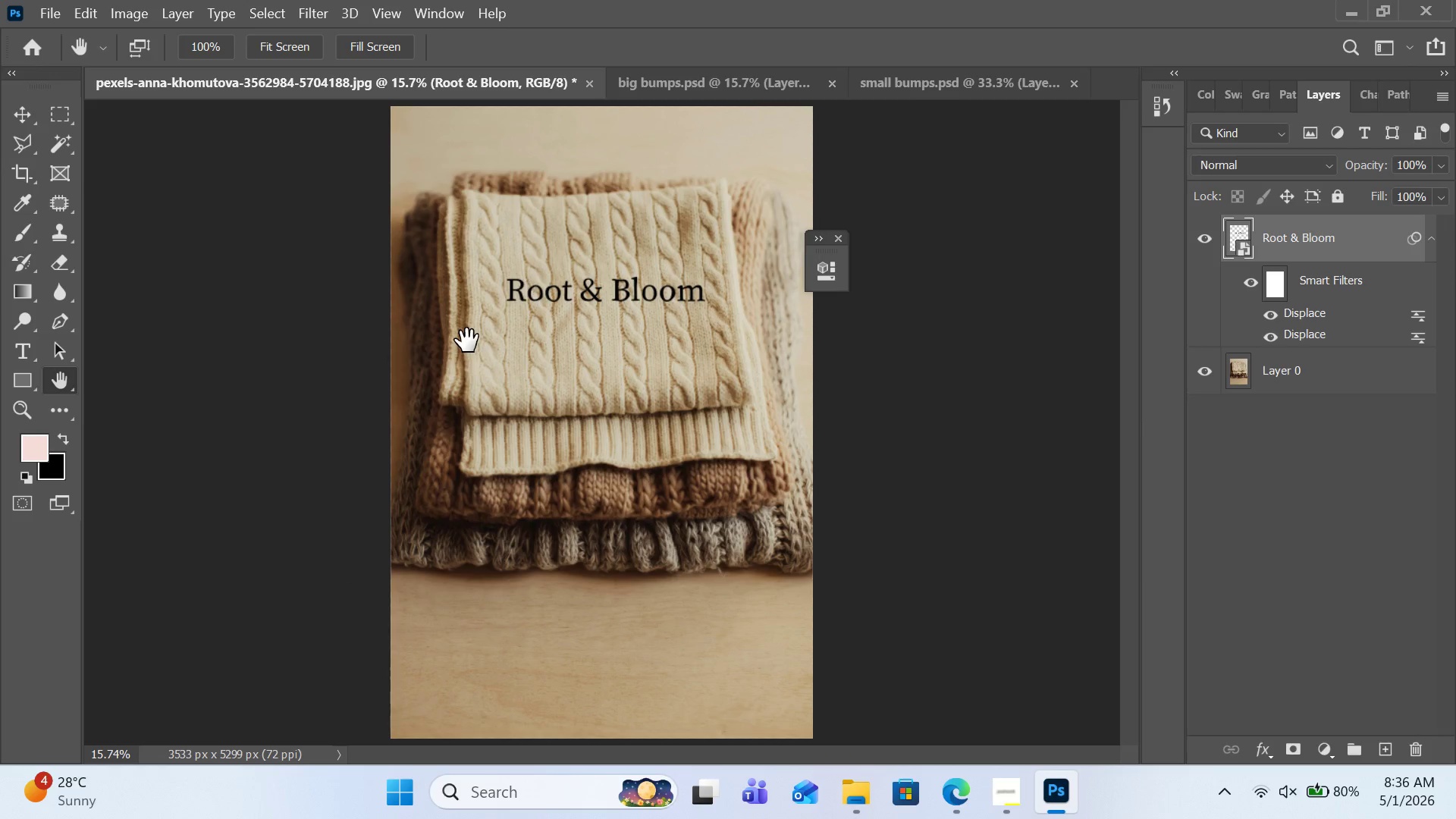 
key(Control+Equal)
 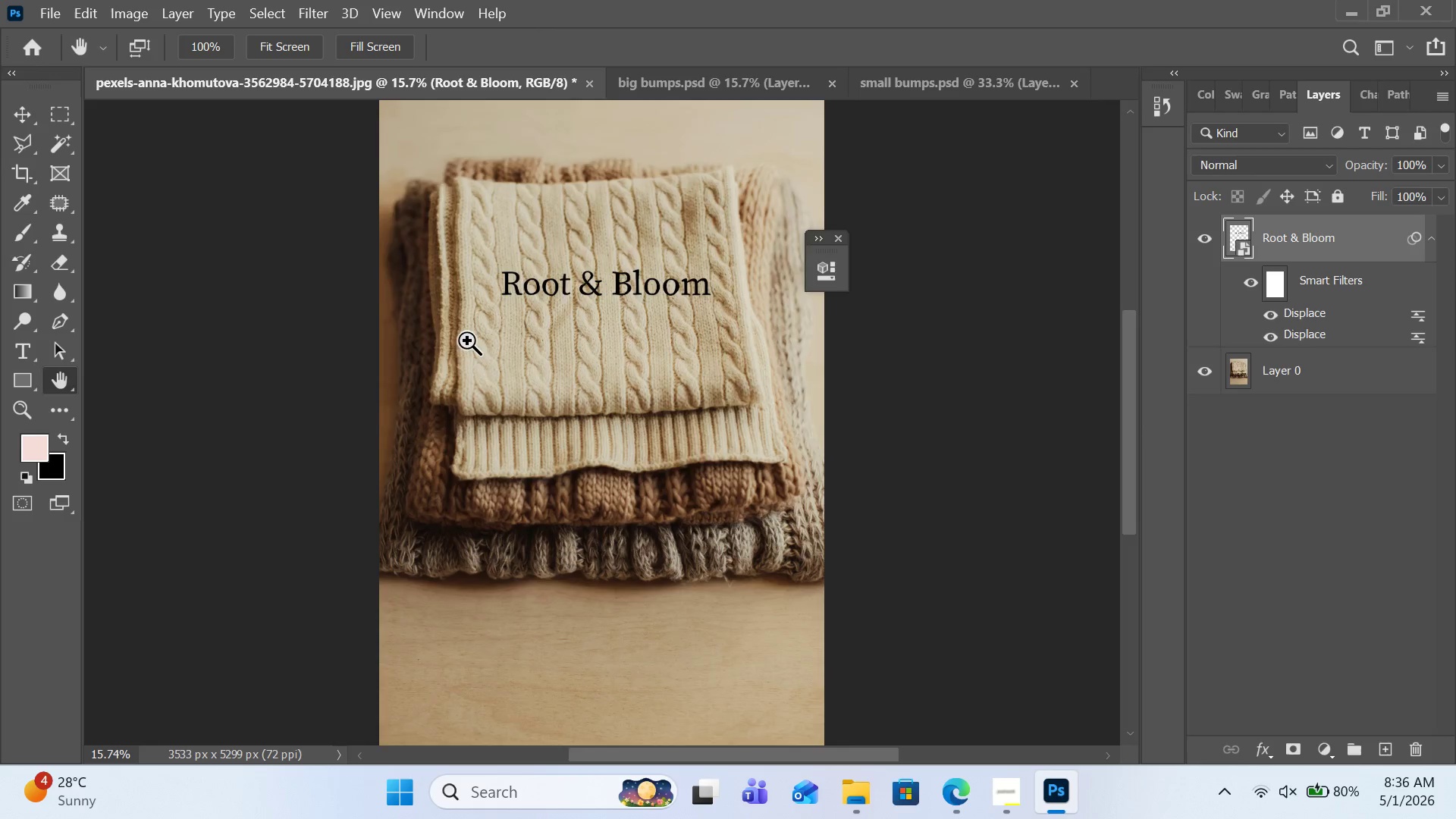 
key(Control+Equal)
 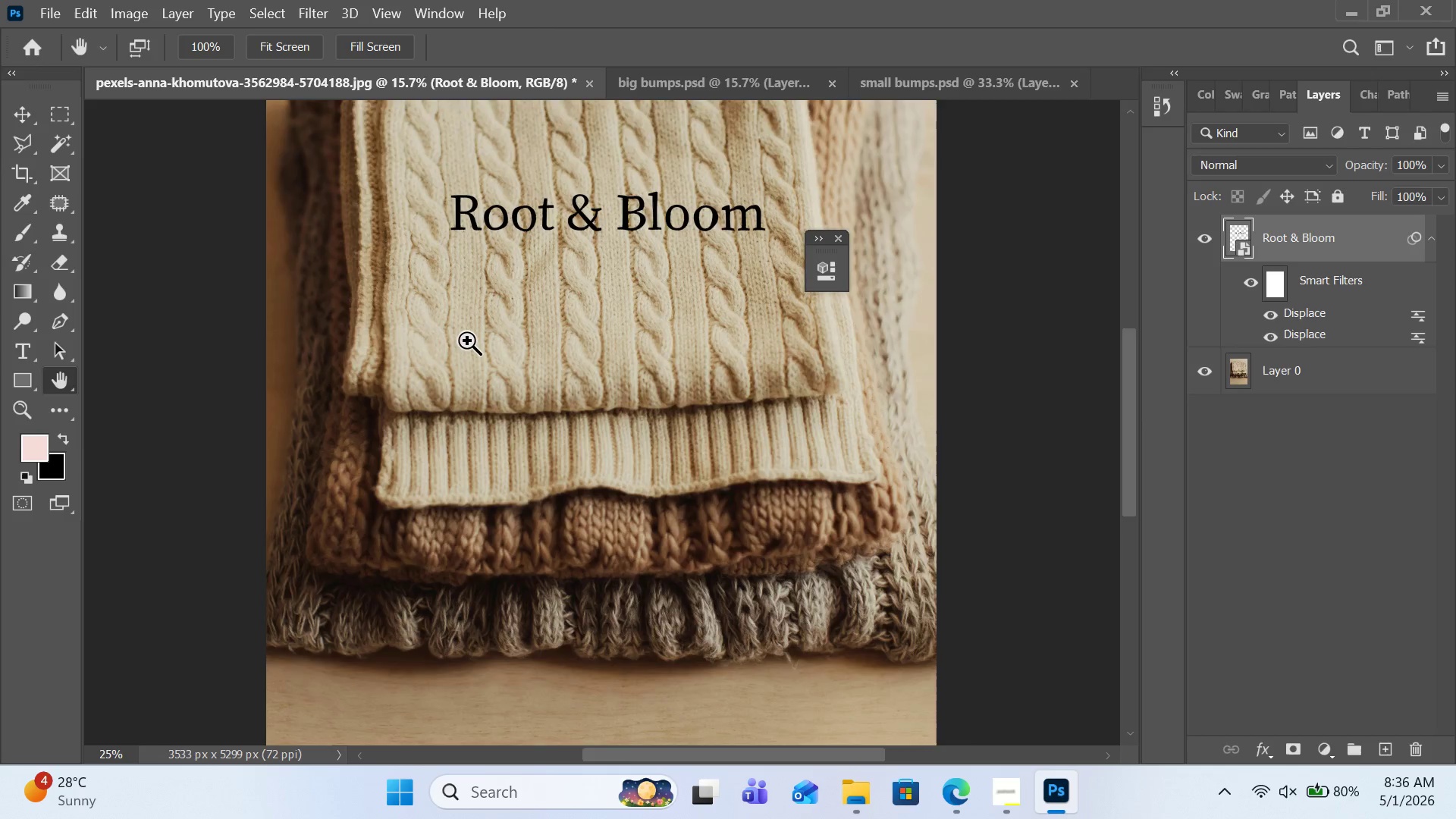 
key(Control+Equal)
 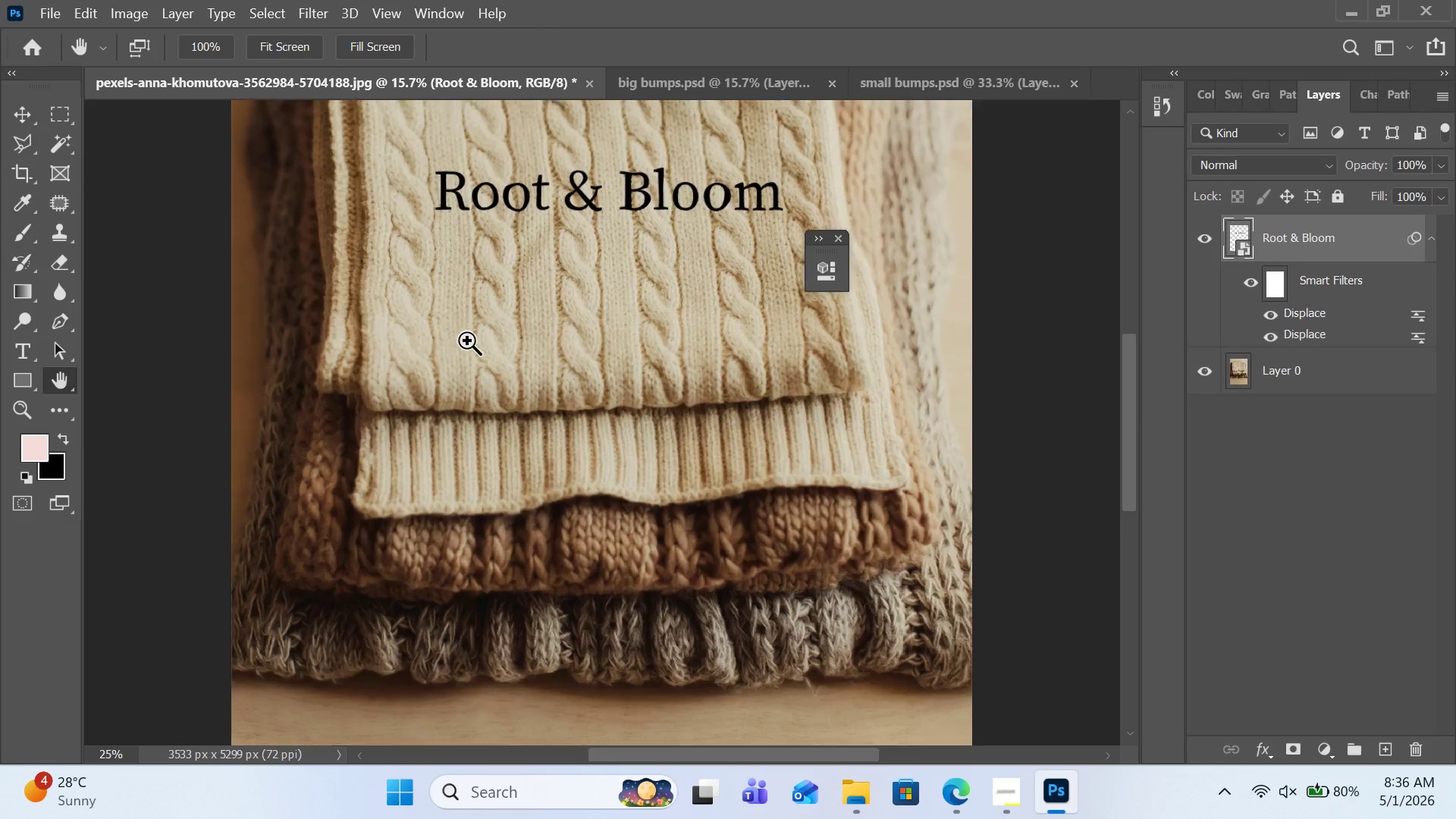 
key(Control+Equal)
 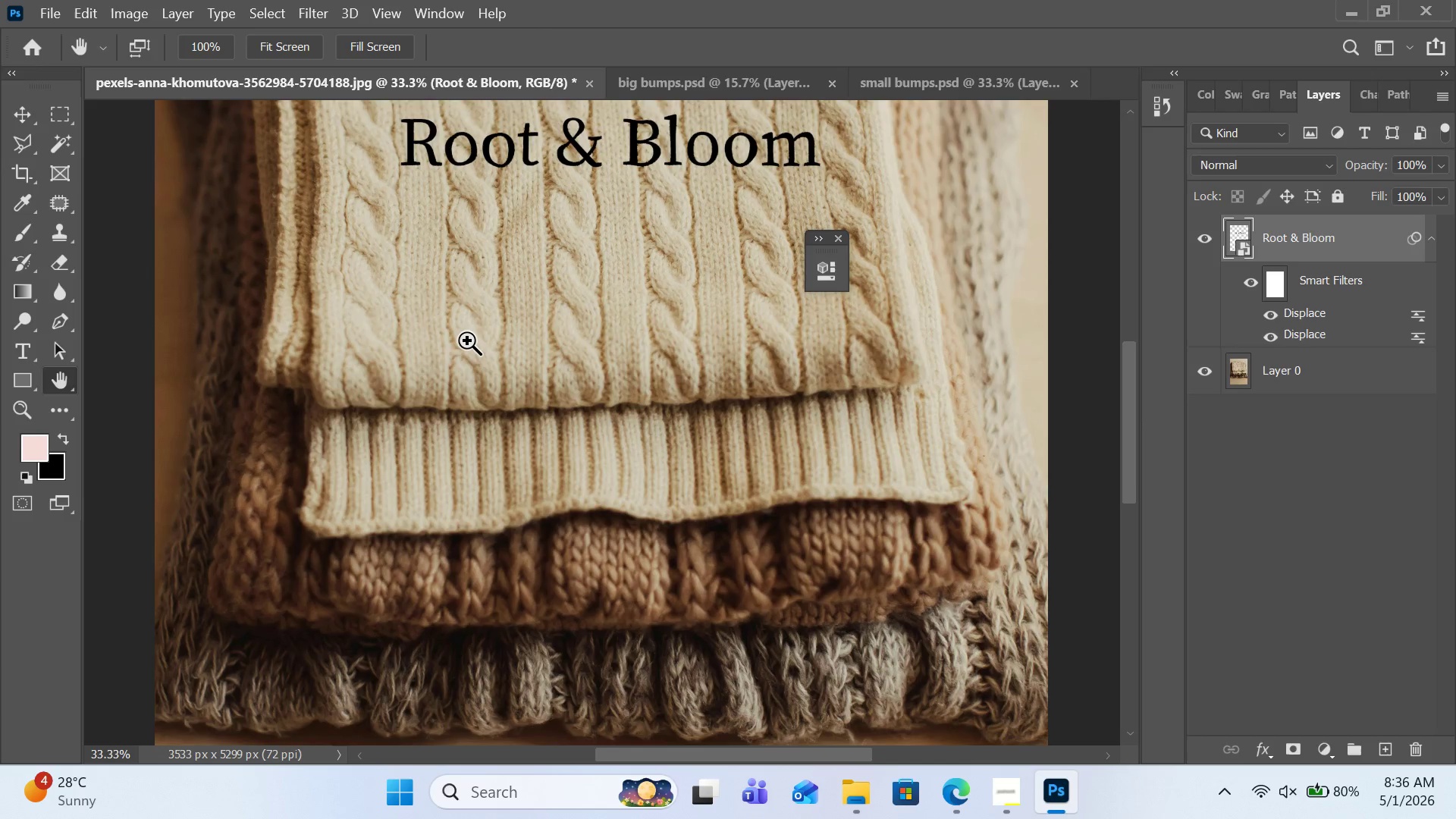 
key(Control+Equal)
 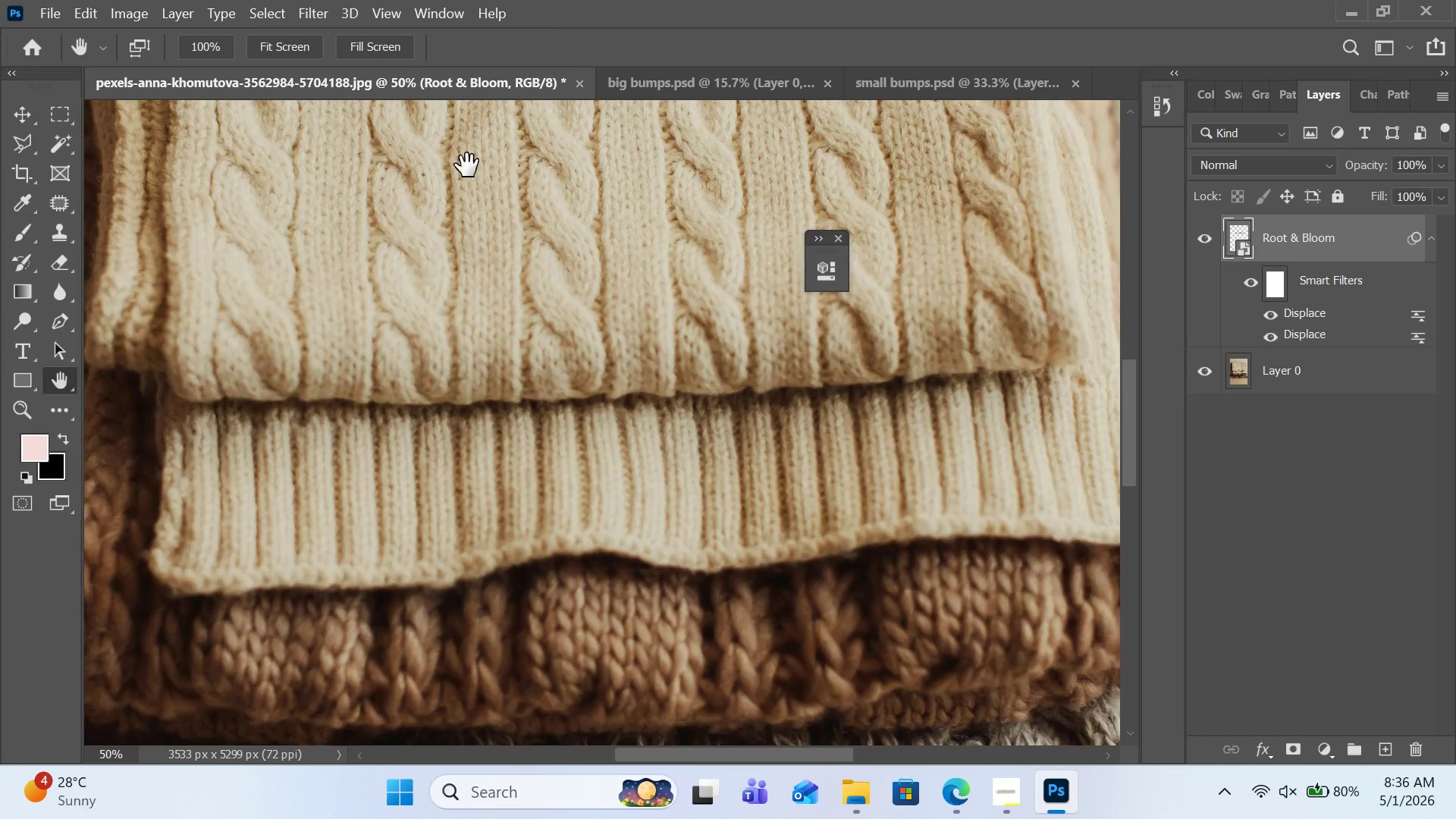 
scroll: coordinate [703, 350], scroll_direction: up, amount: 18.0
 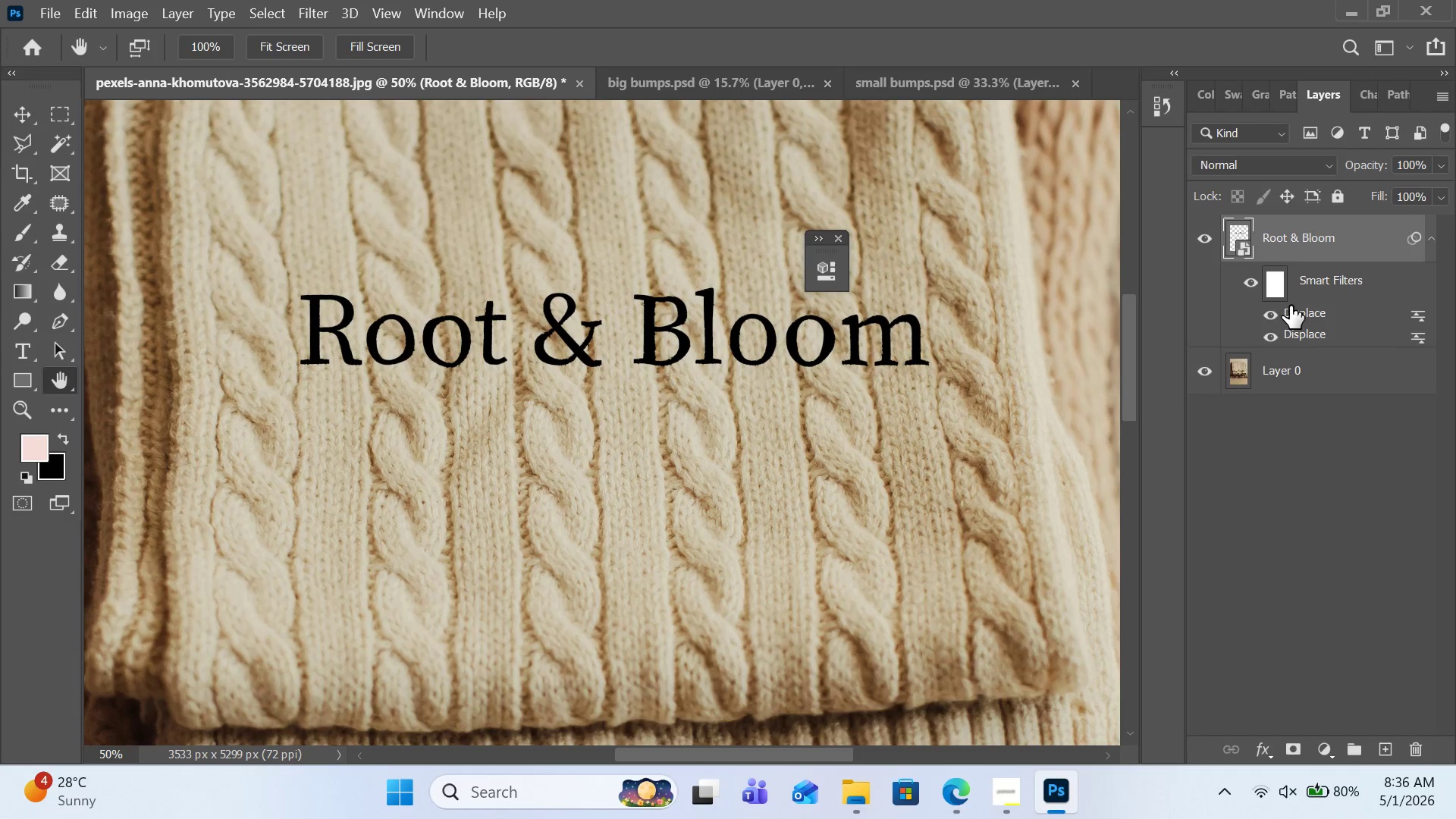 
double_click([1414, 310])
 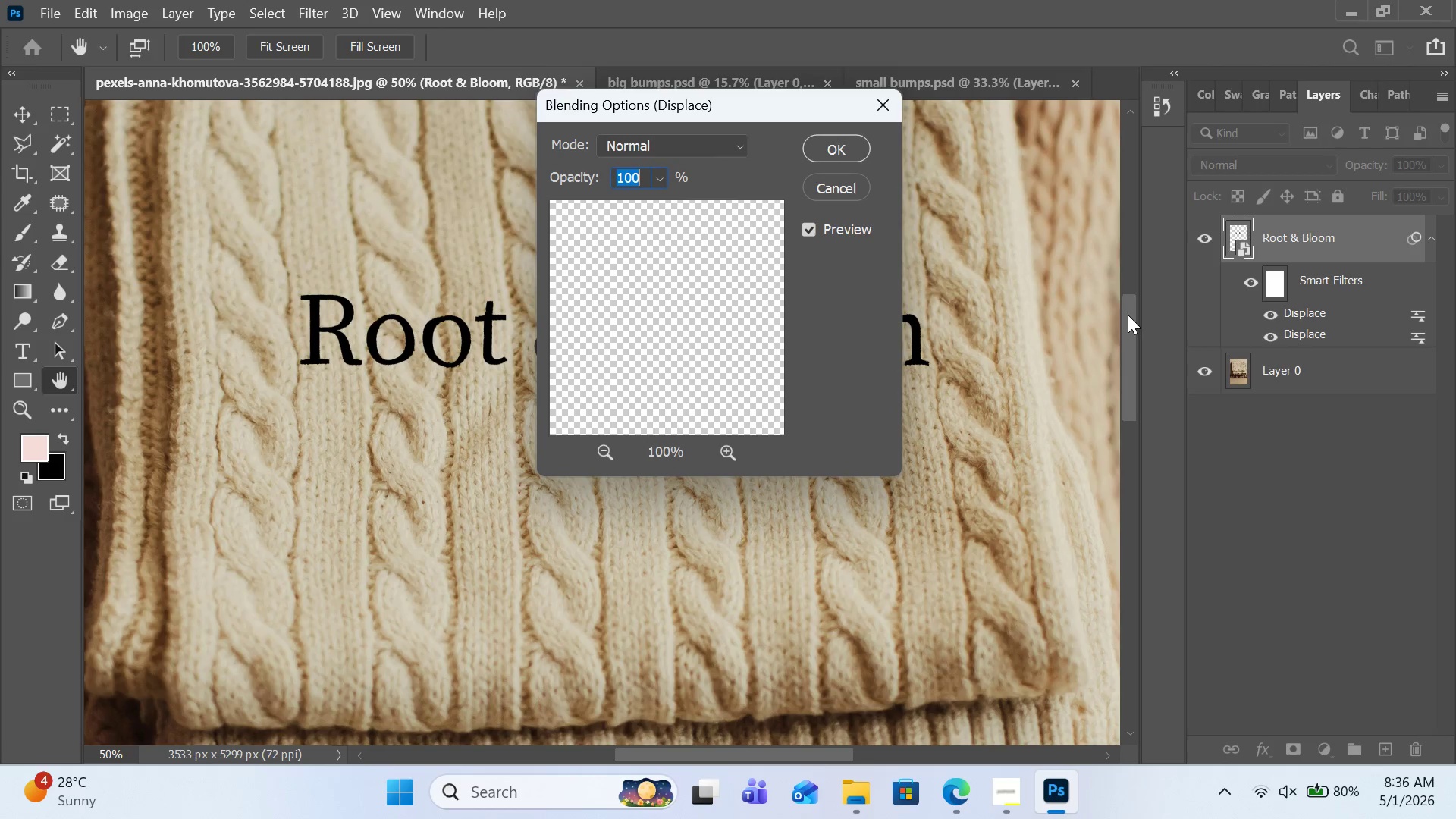 
left_click([845, 189])
 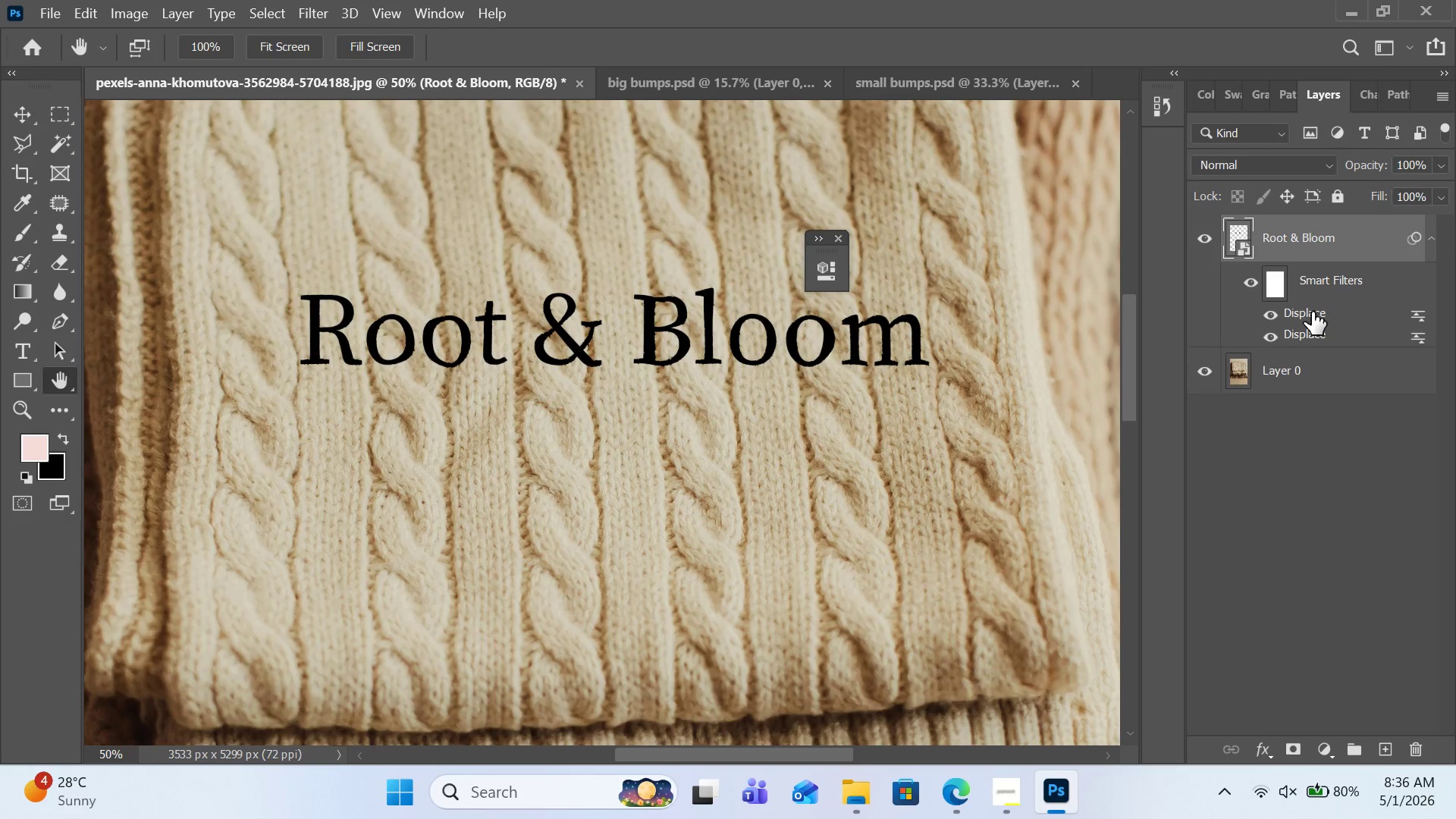 
double_click([1312, 312])
 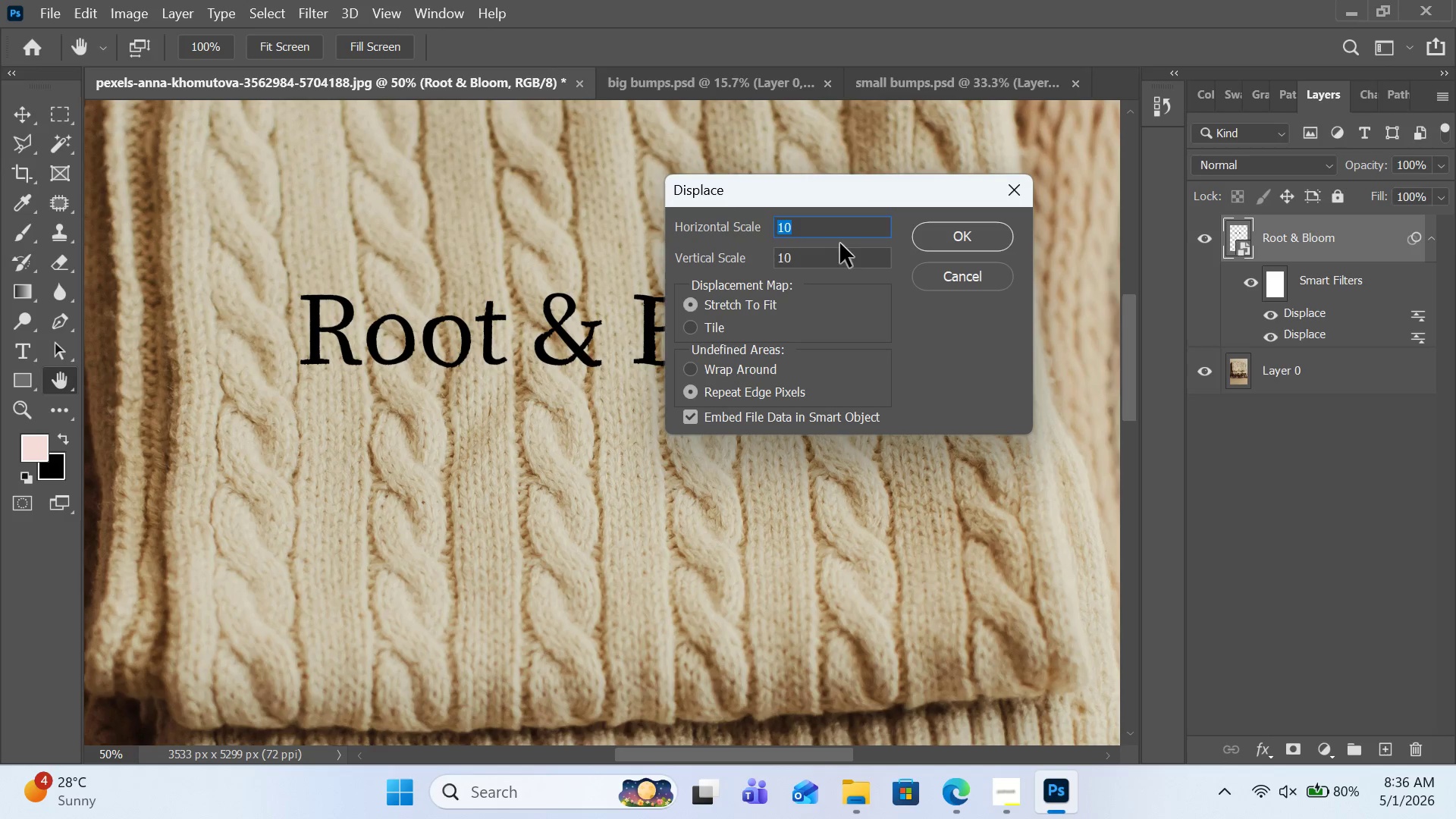 
wait(5.41)
 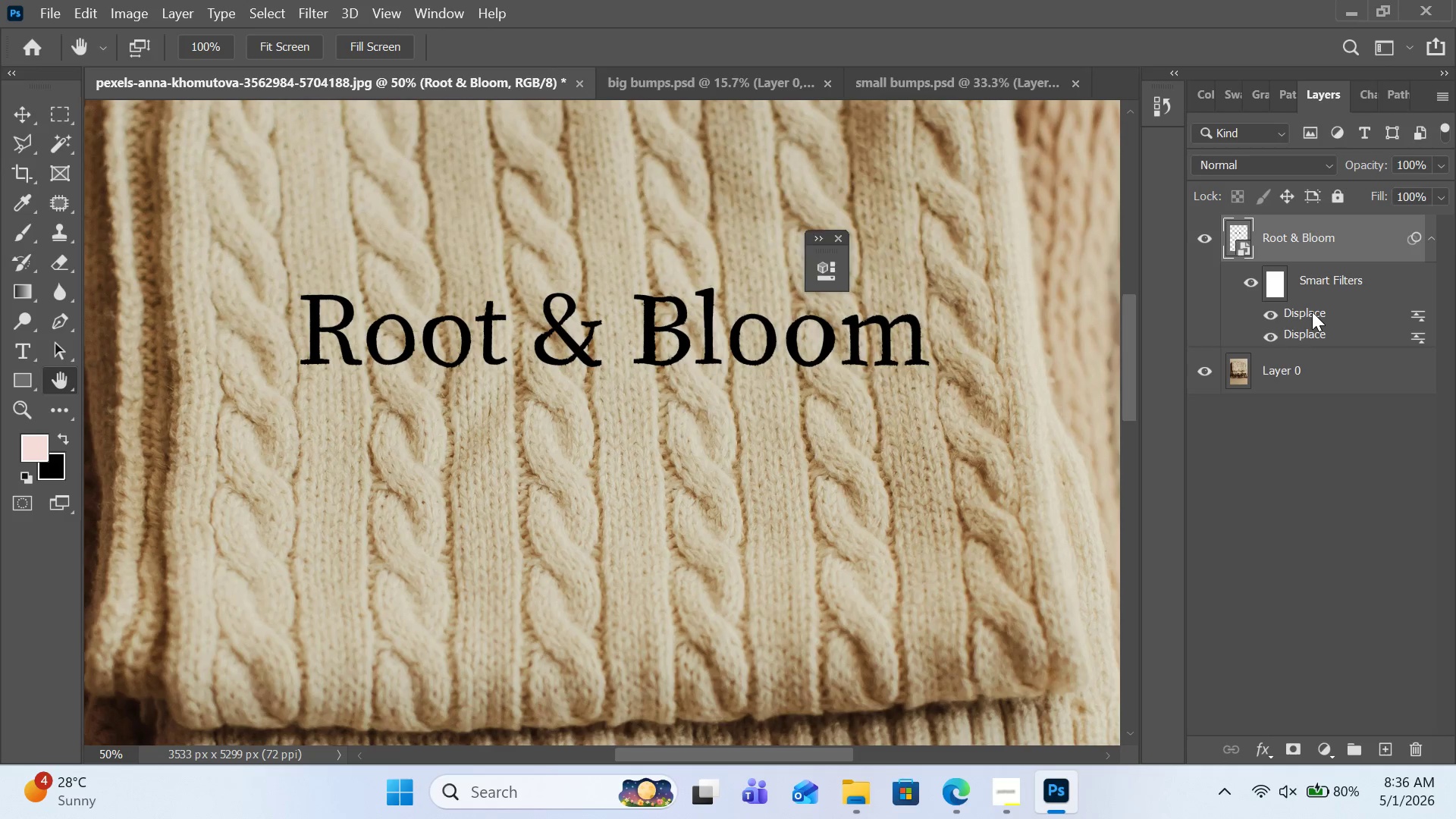 
type(20)
 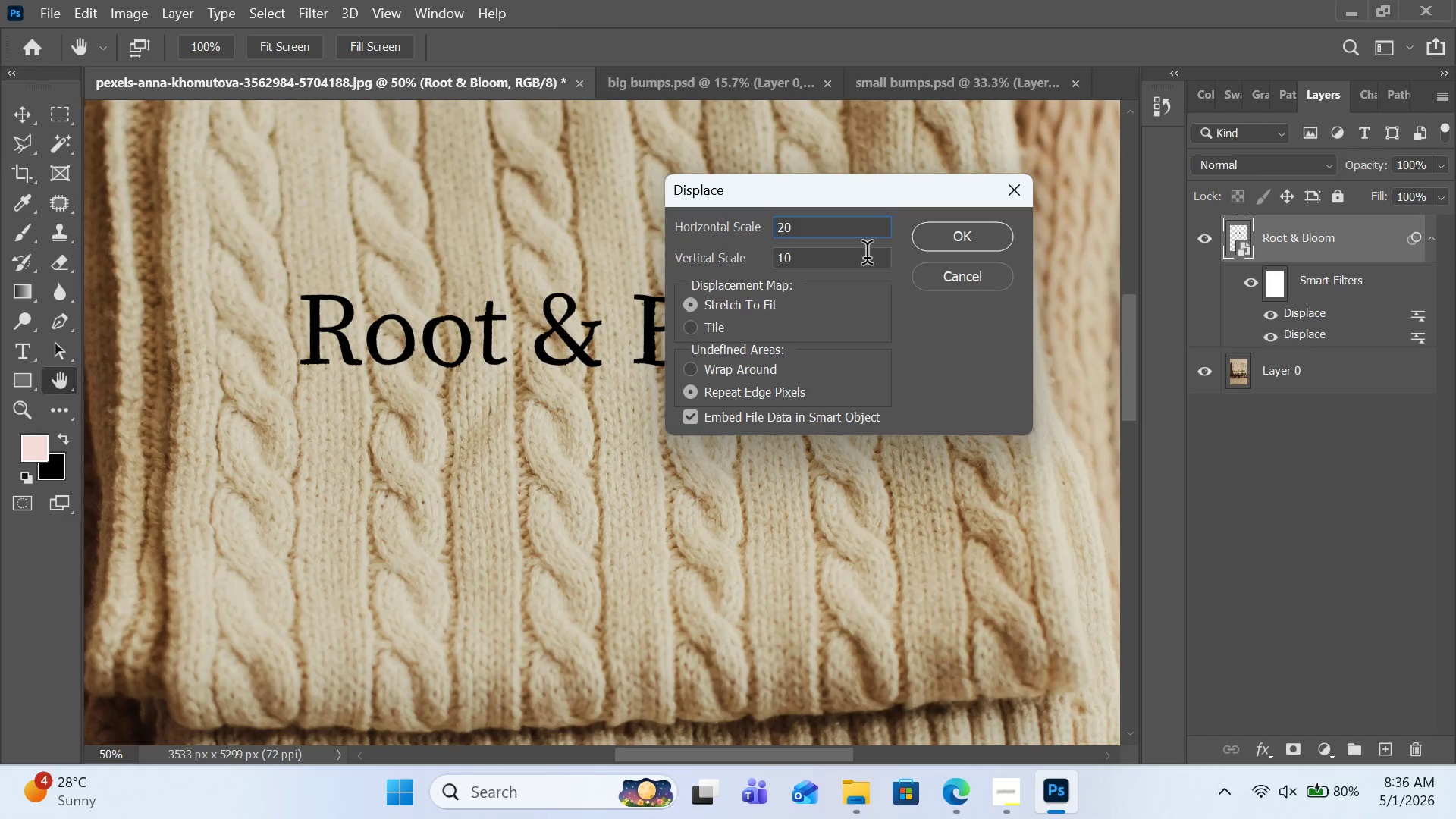 
left_click([863, 267])
 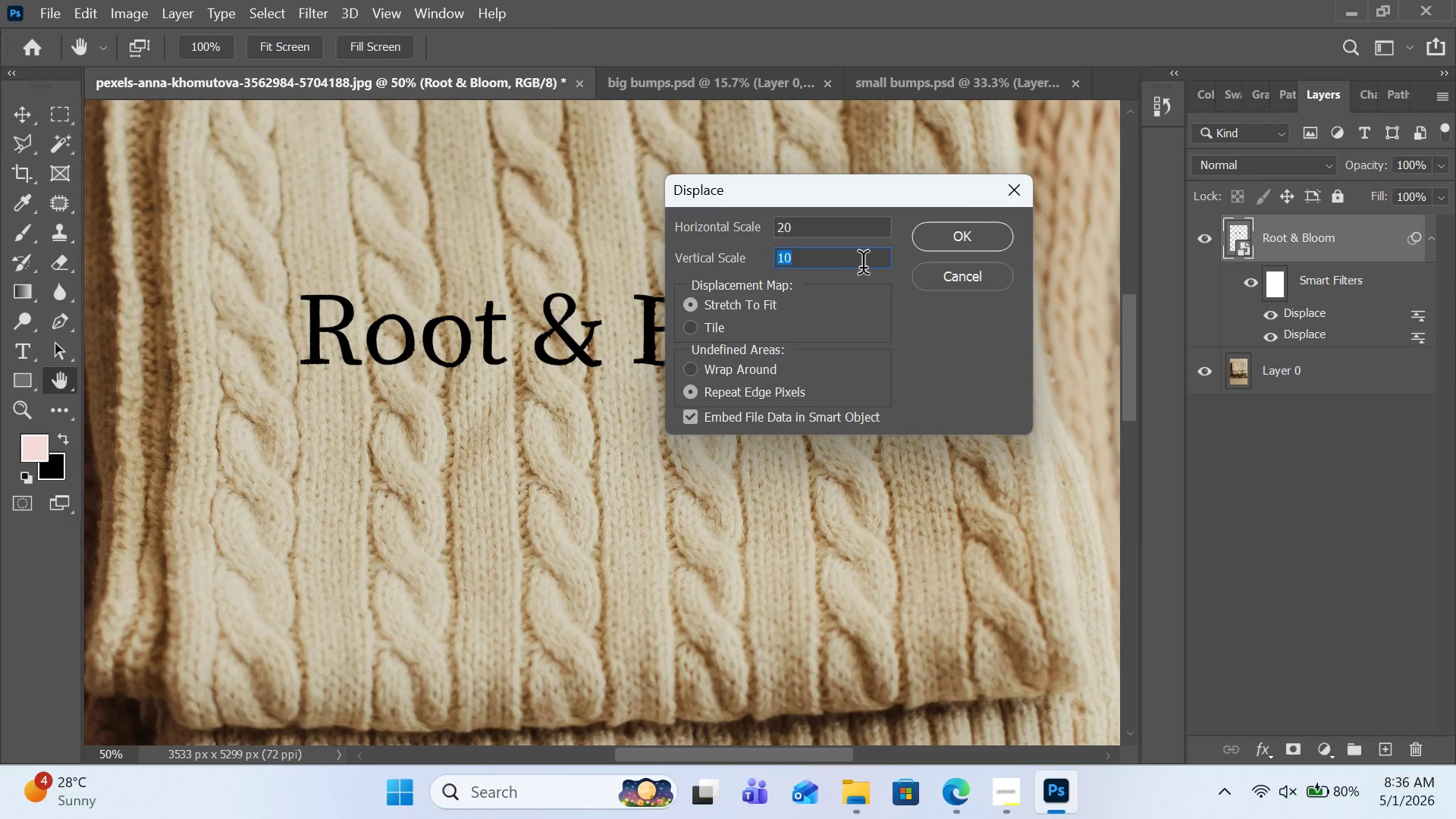 
type(20)
 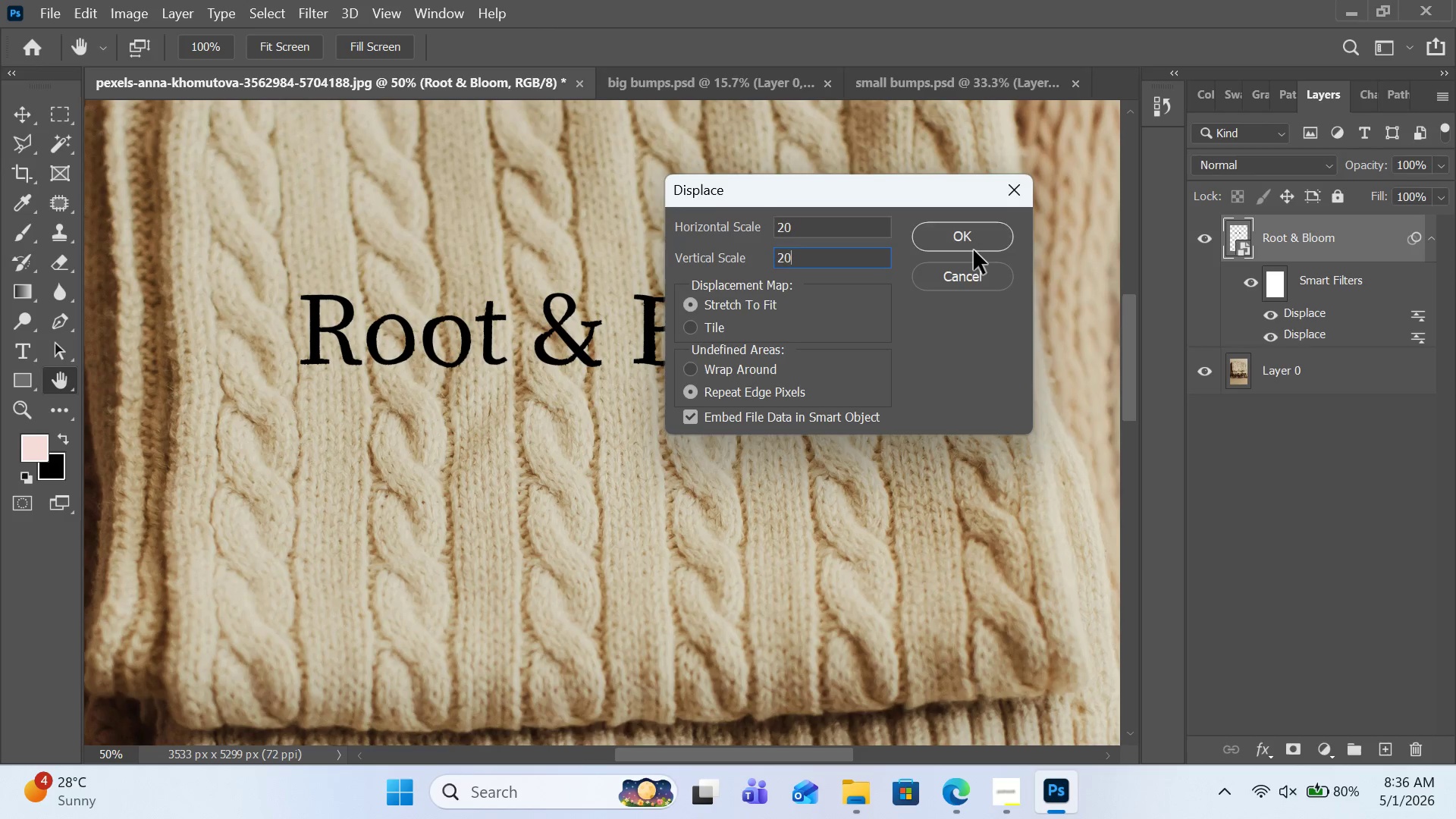 
left_click([974, 250])
 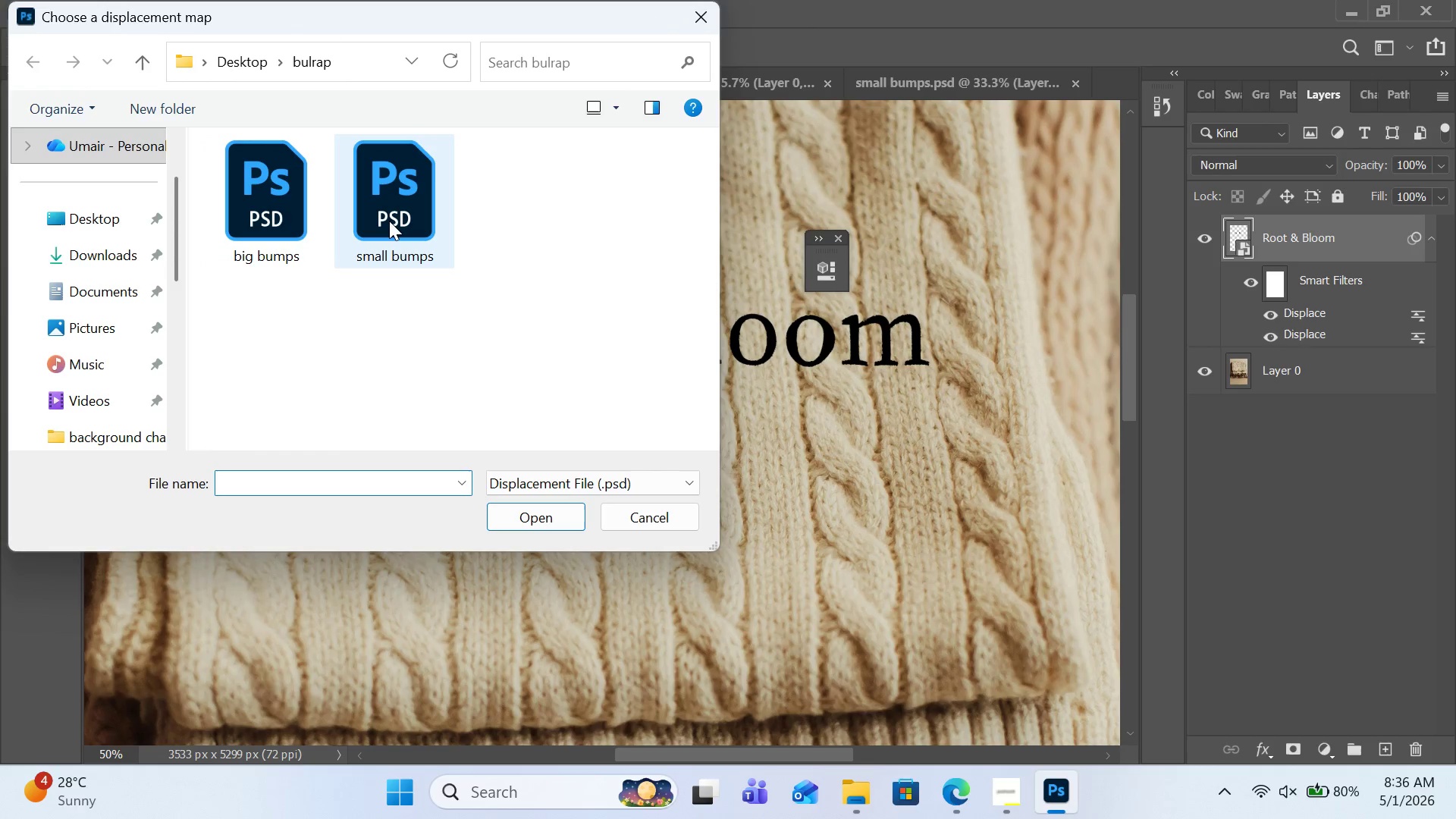 
double_click([389, 221])
 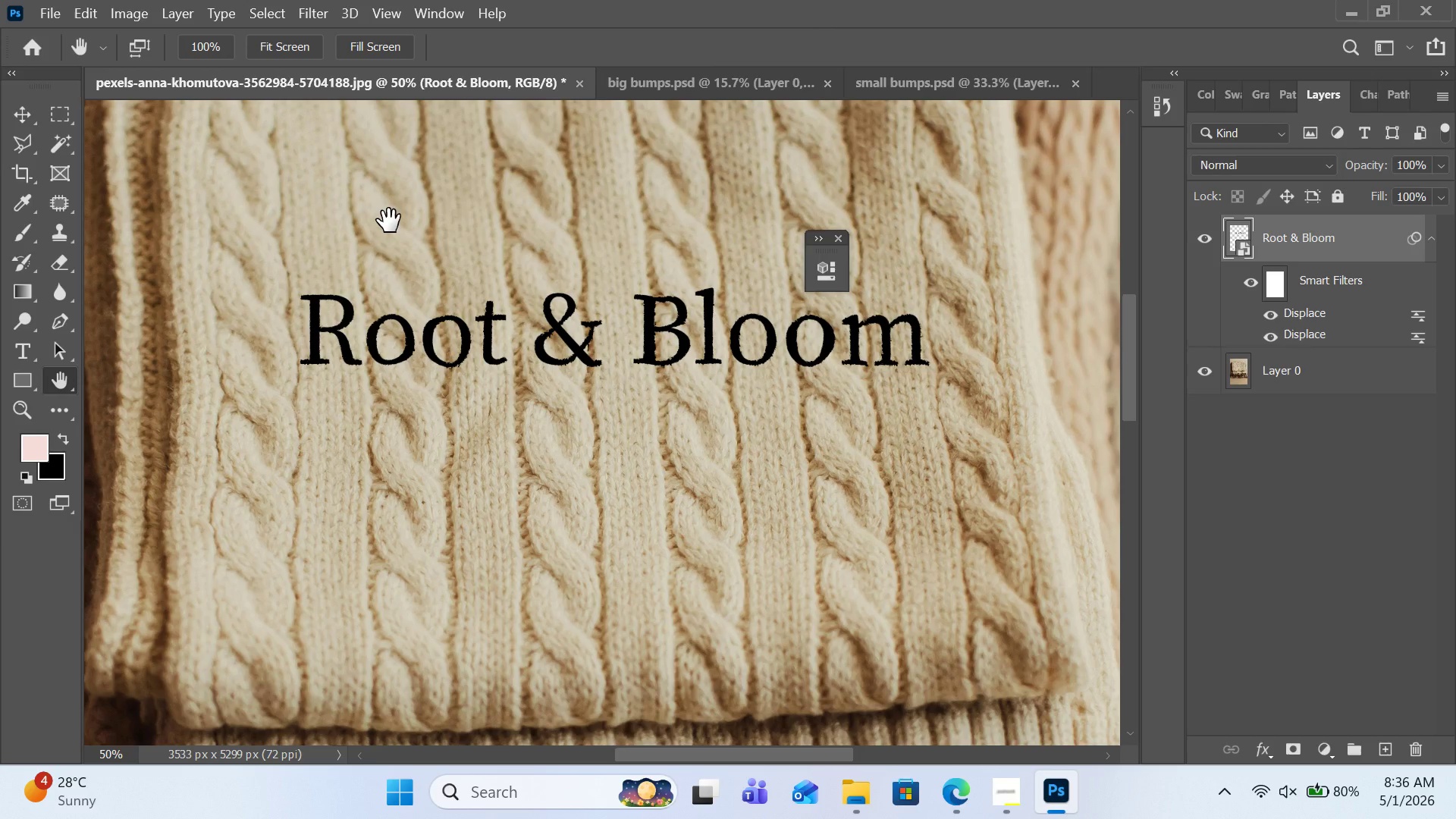 
key(Control+Equal)
 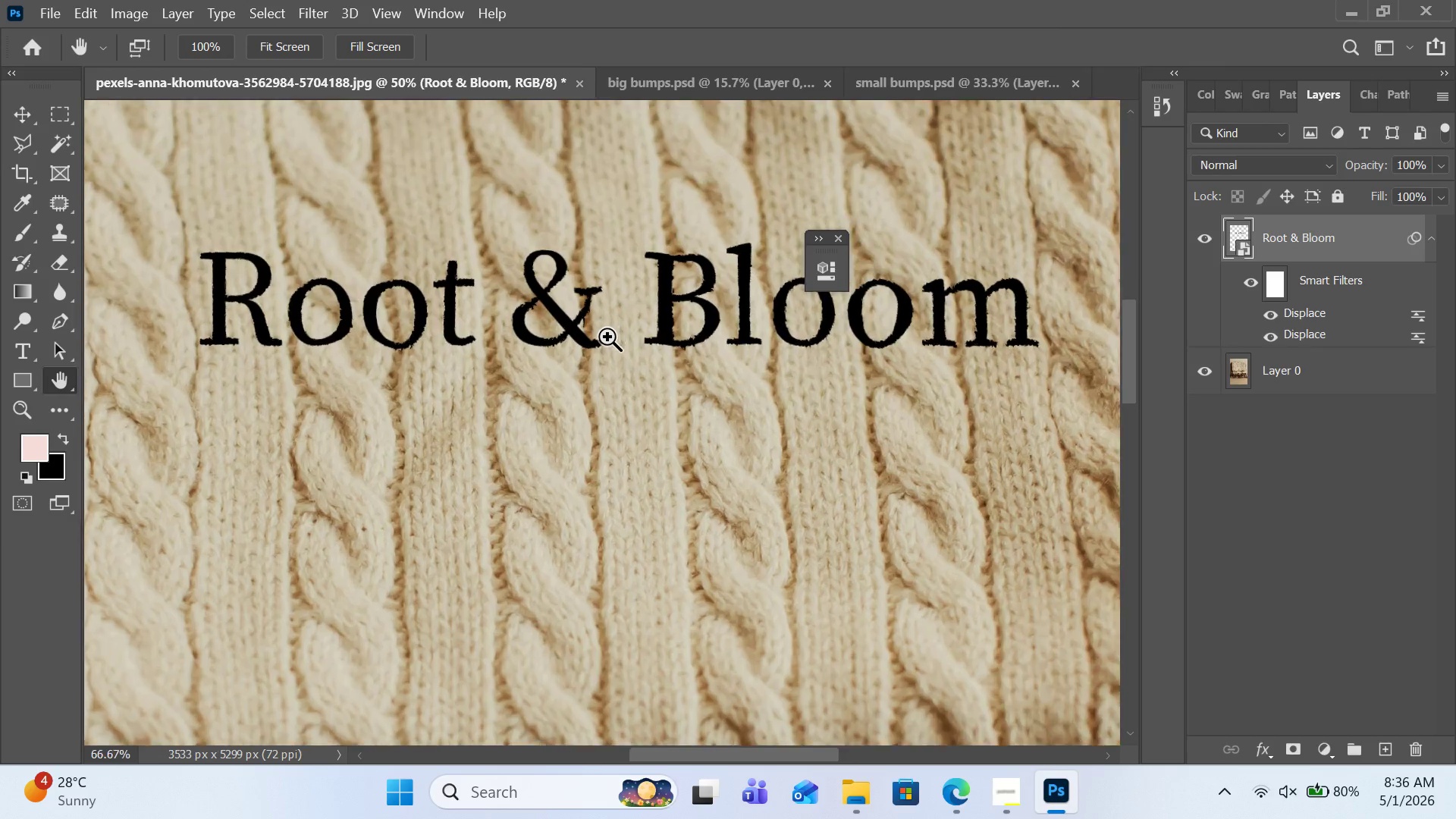 
key(Control+Equal)
 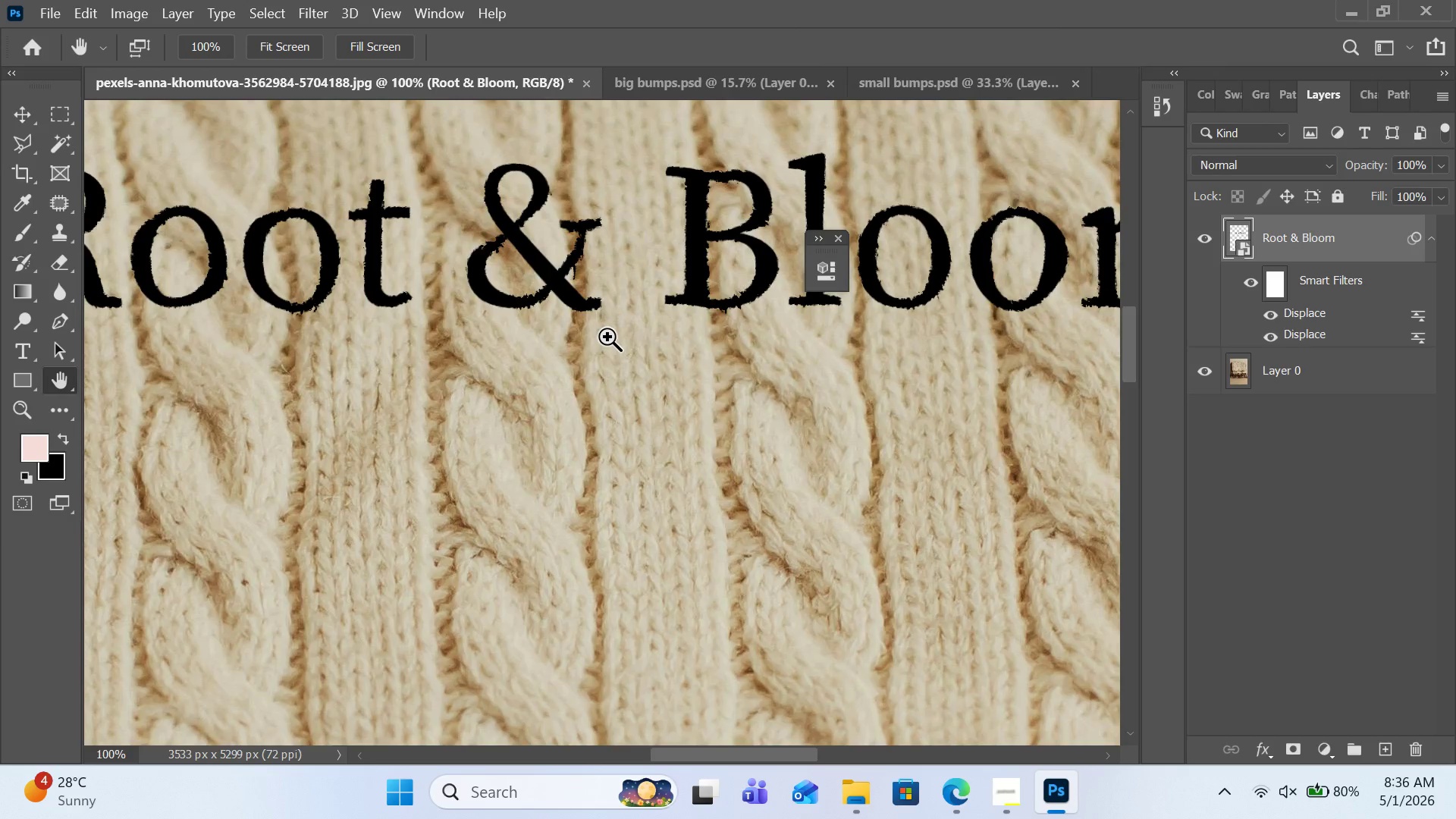 
key(Control+Equal)
 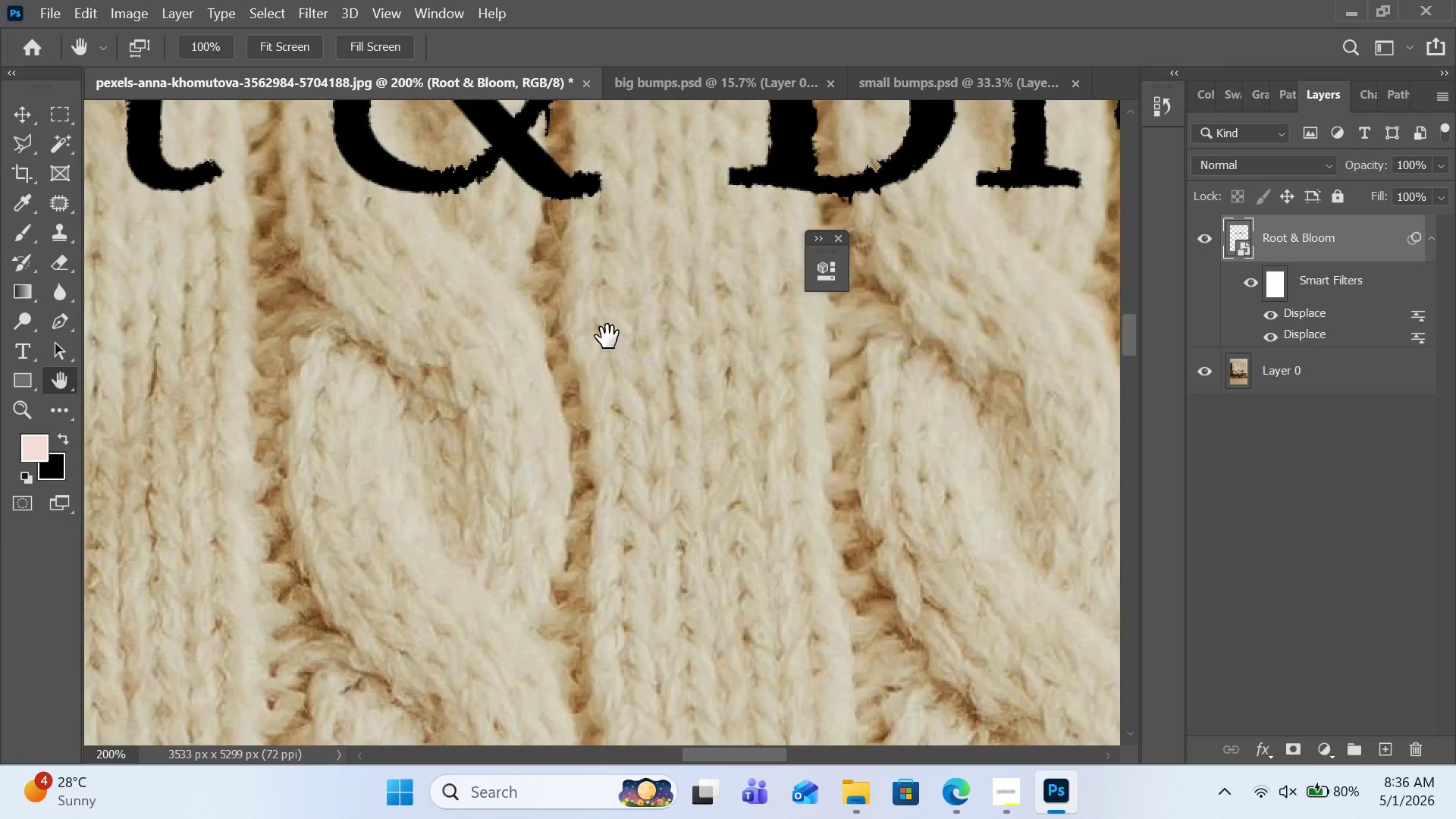 
scroll: coordinate [607, 337], scroll_direction: up, amount: 14.0
 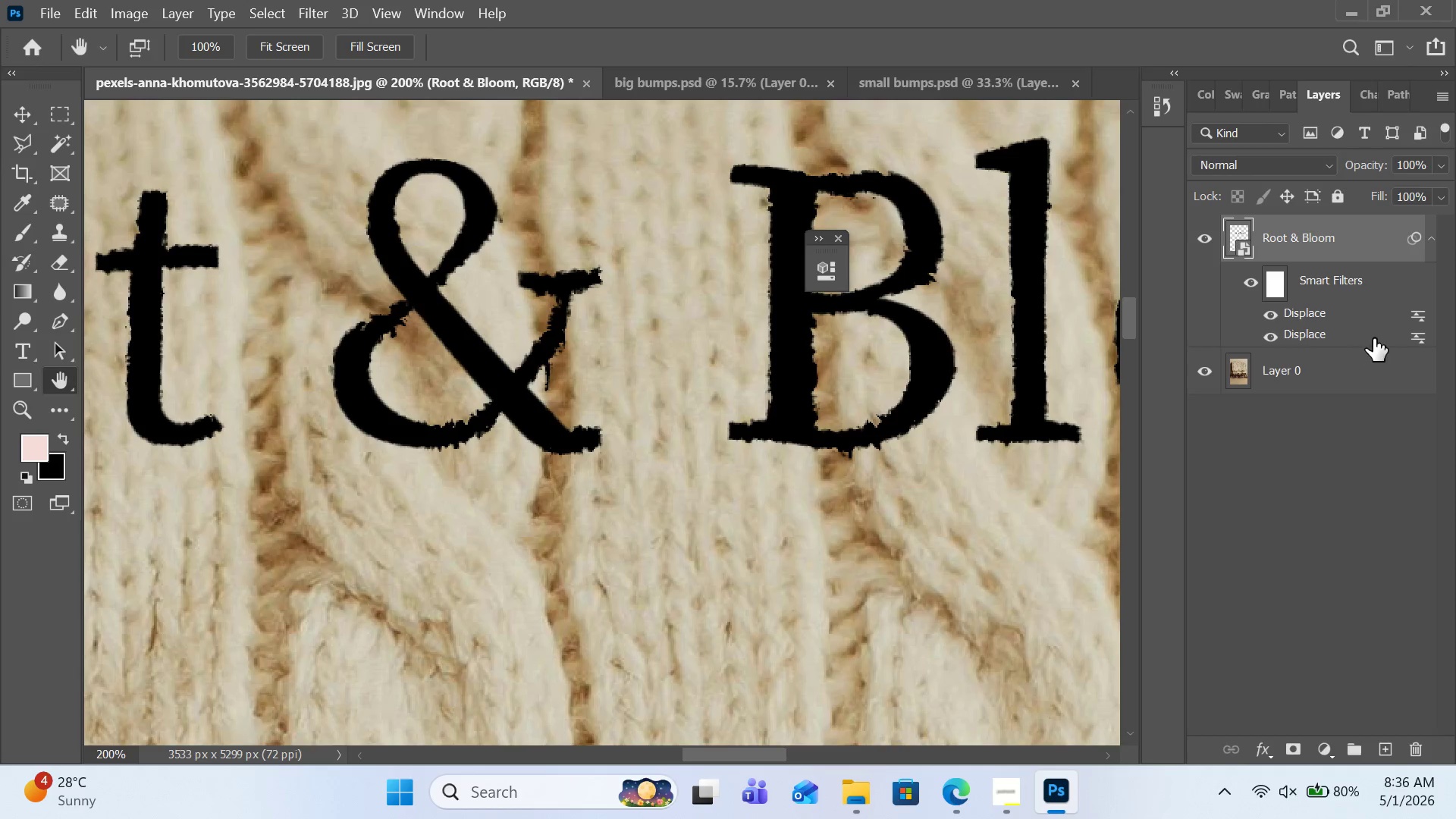 
double_click([1310, 333])
 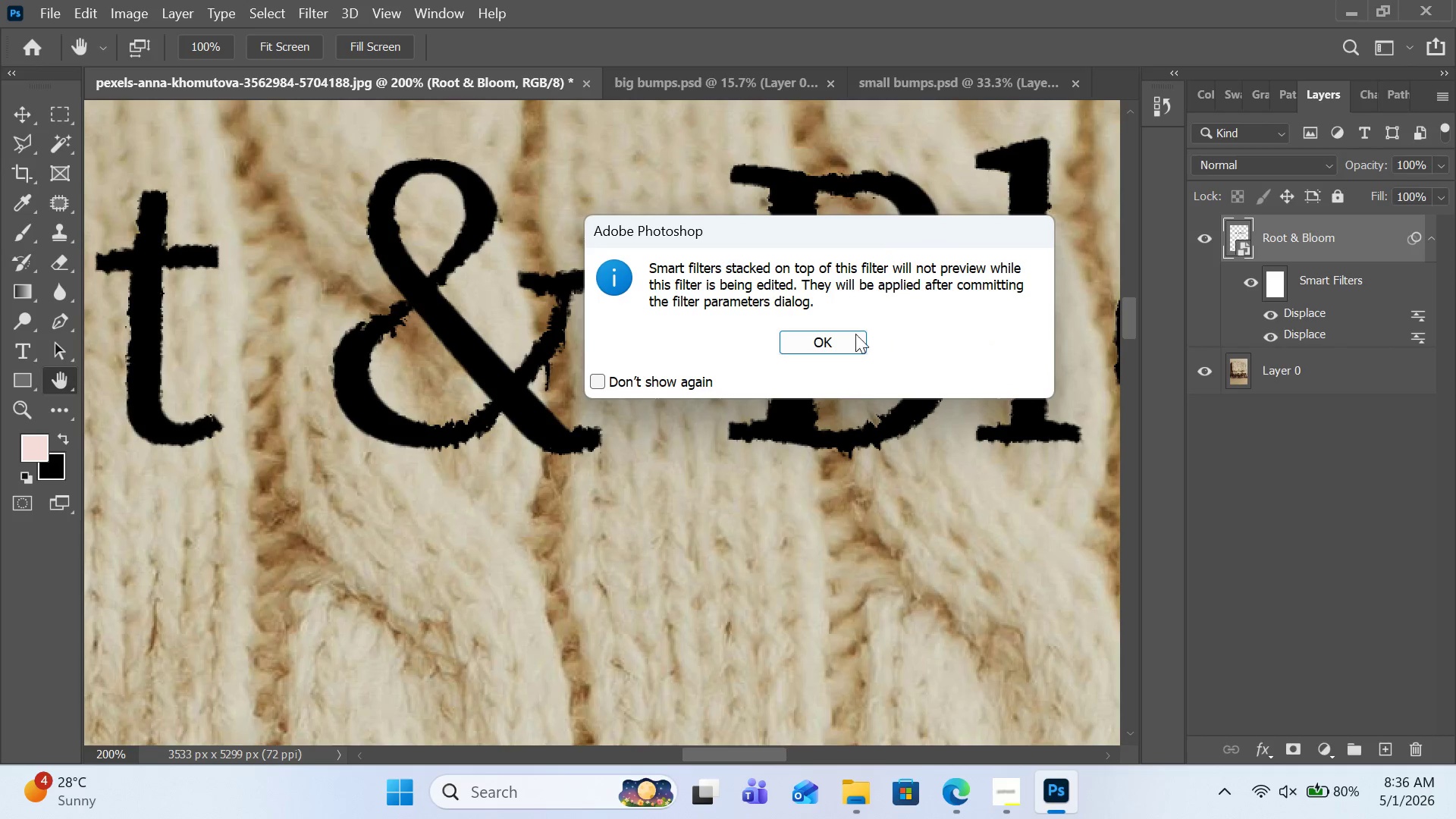 
left_click([836, 339])
 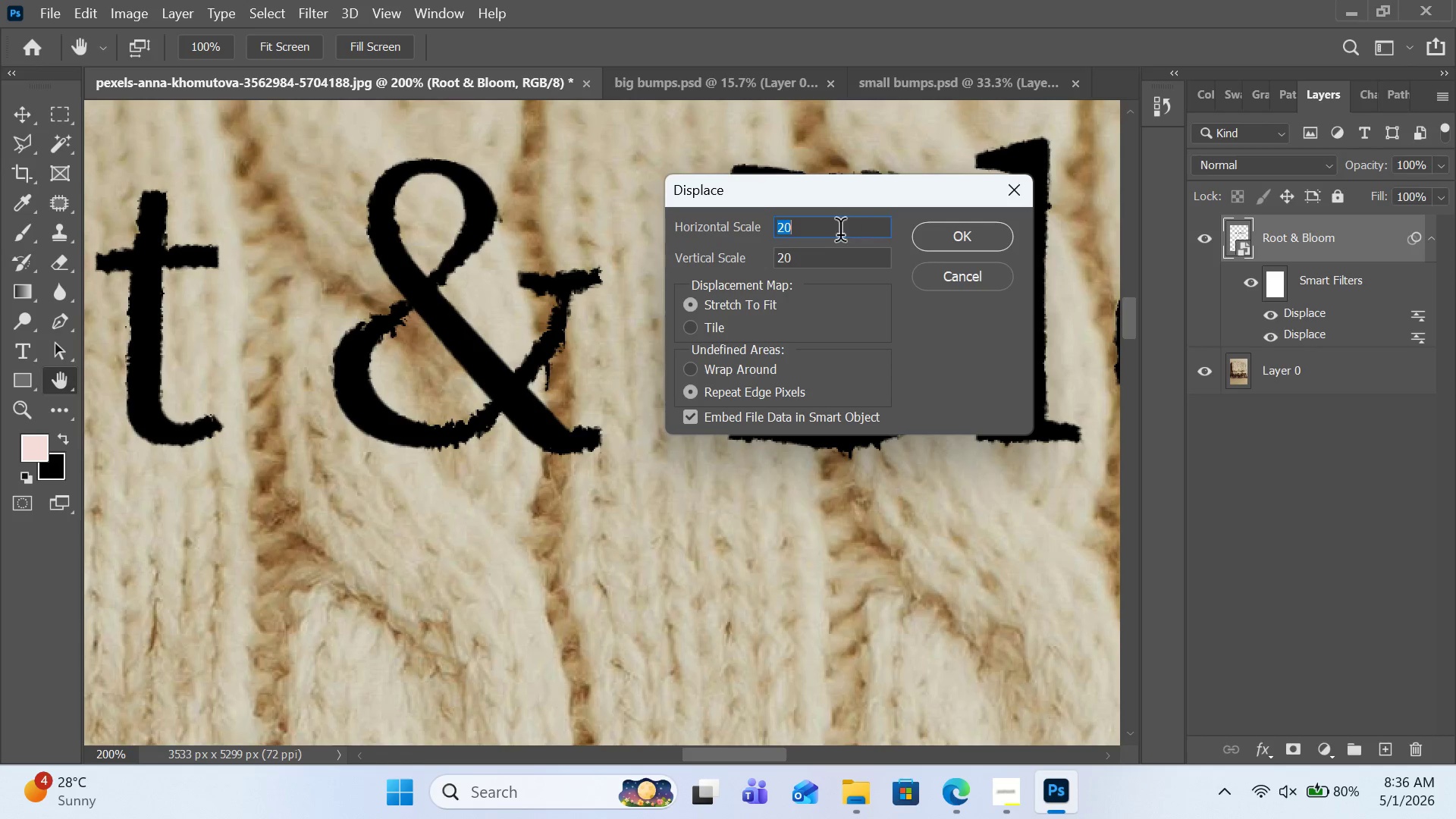 
double_click([840, 234])
 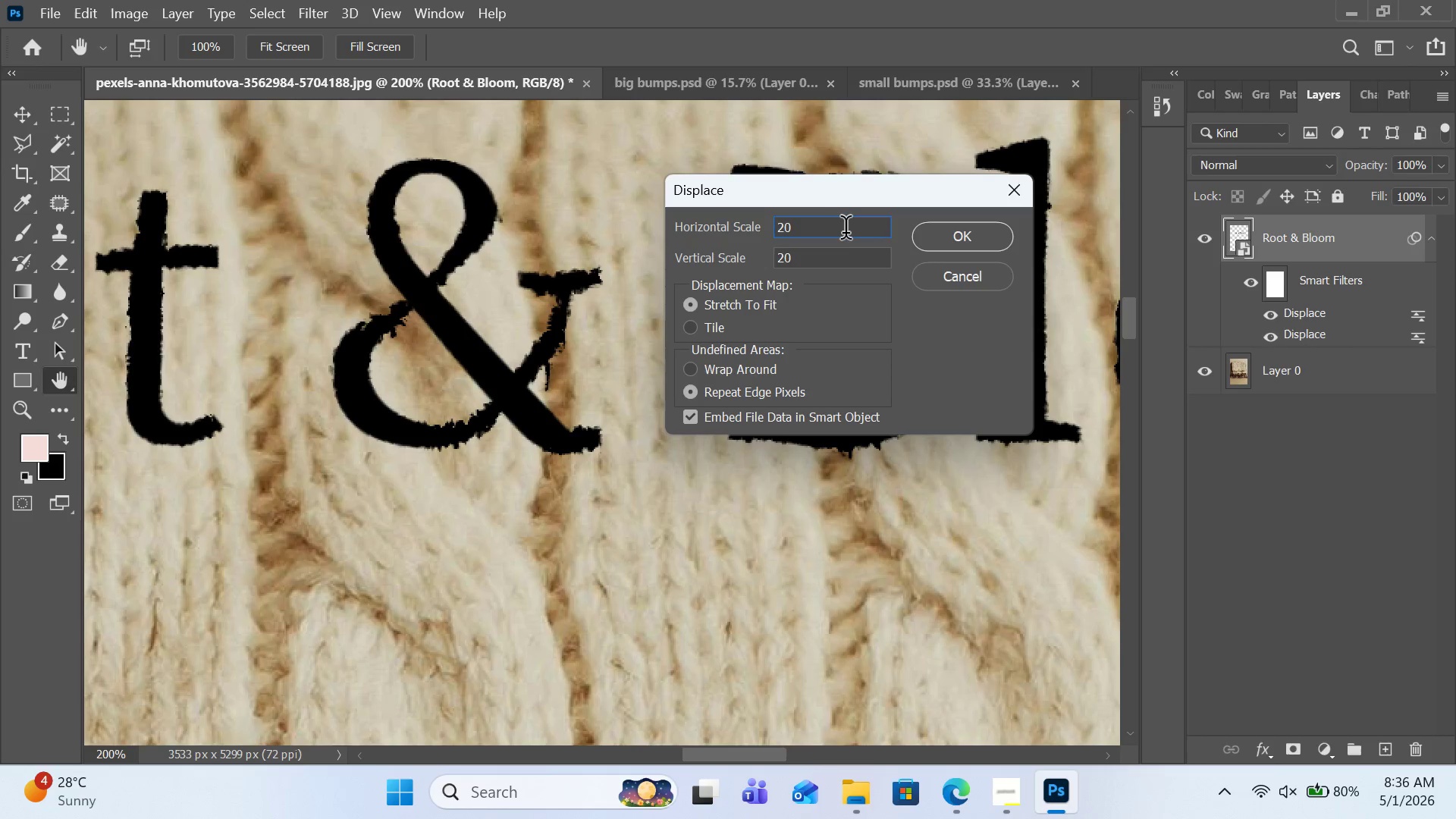 
triple_click([846, 232])
 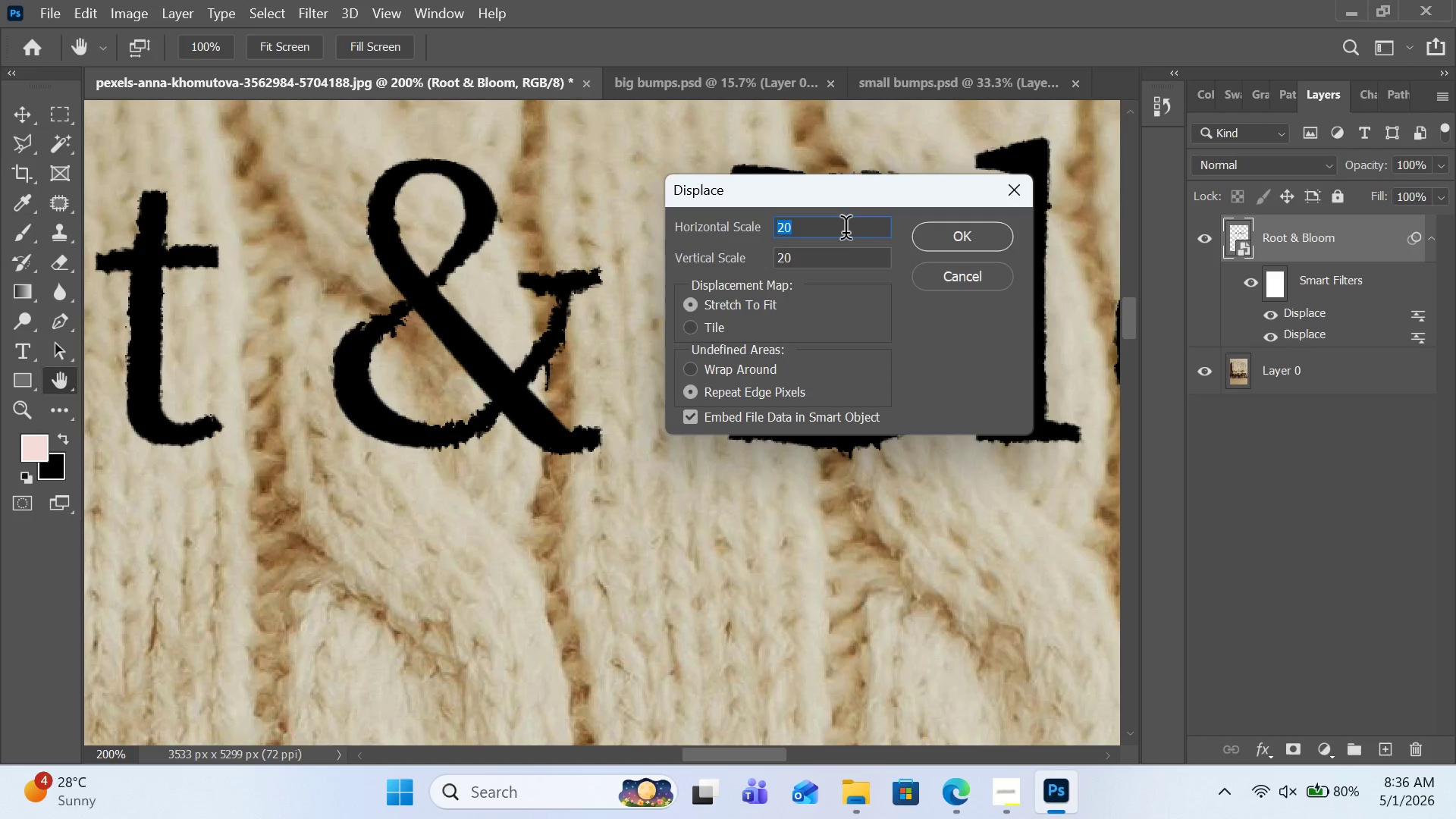 
triple_click([846, 232])
 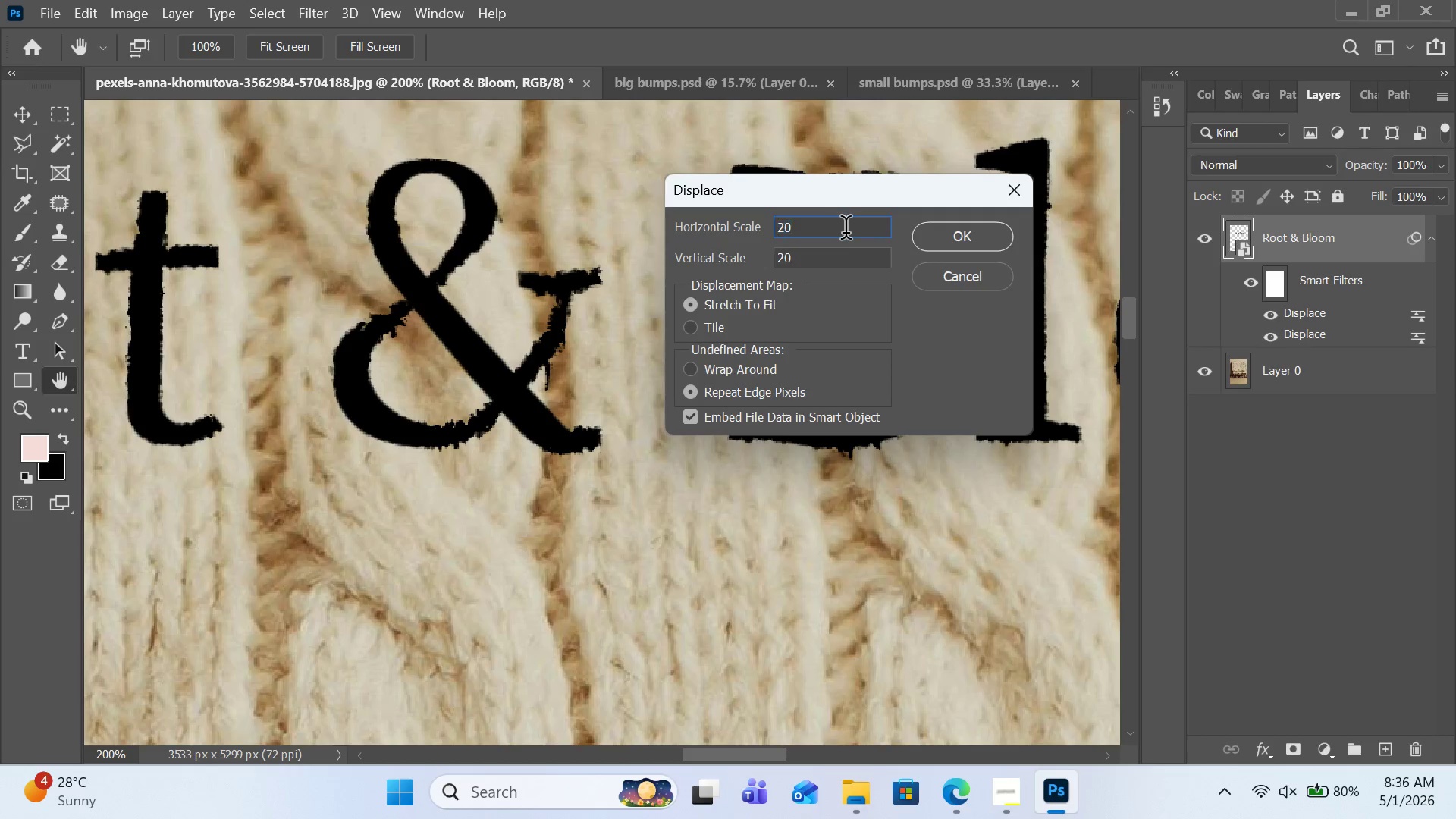 
triple_click([846, 232])
 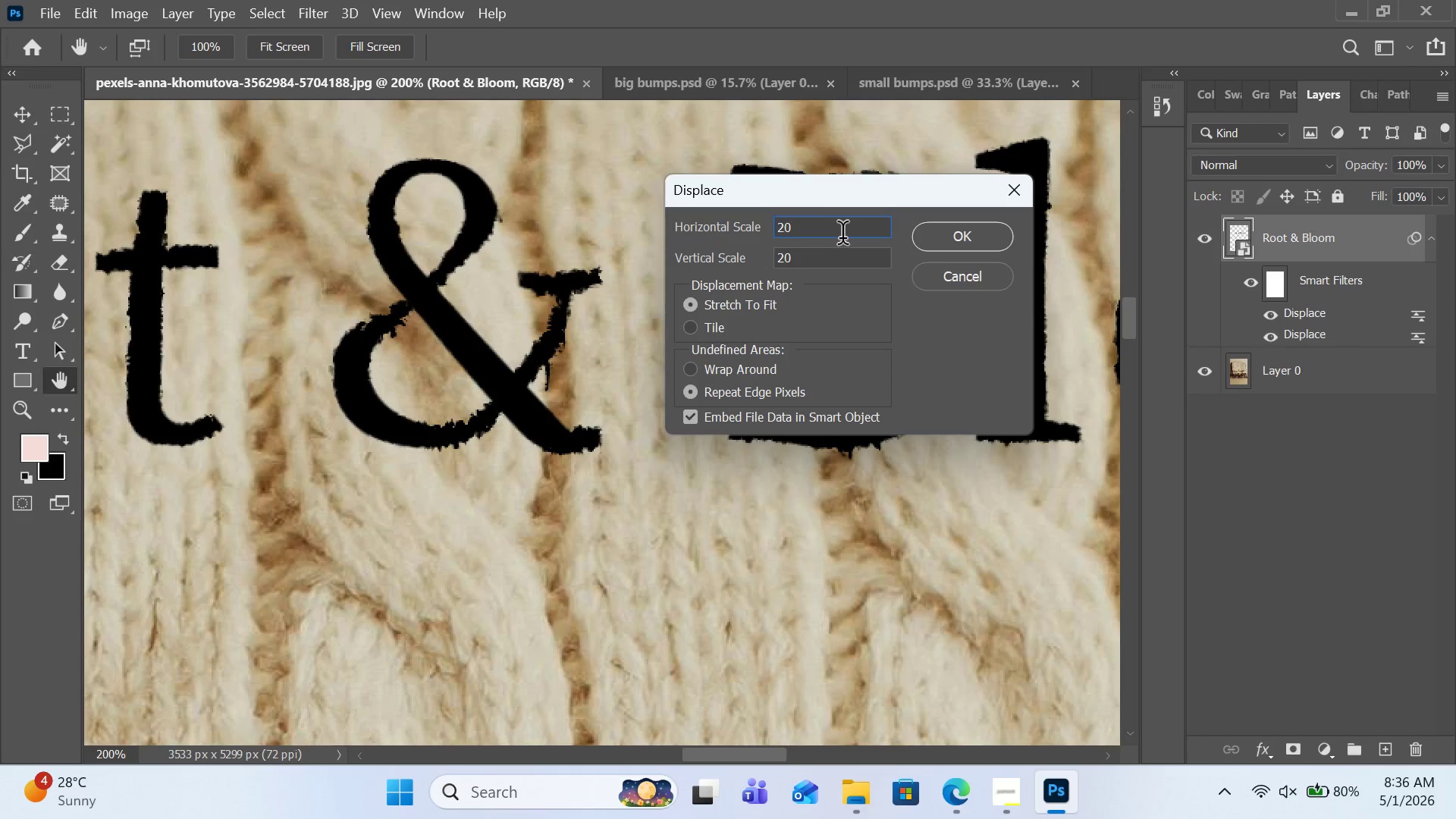 
triple_click([843, 237])
 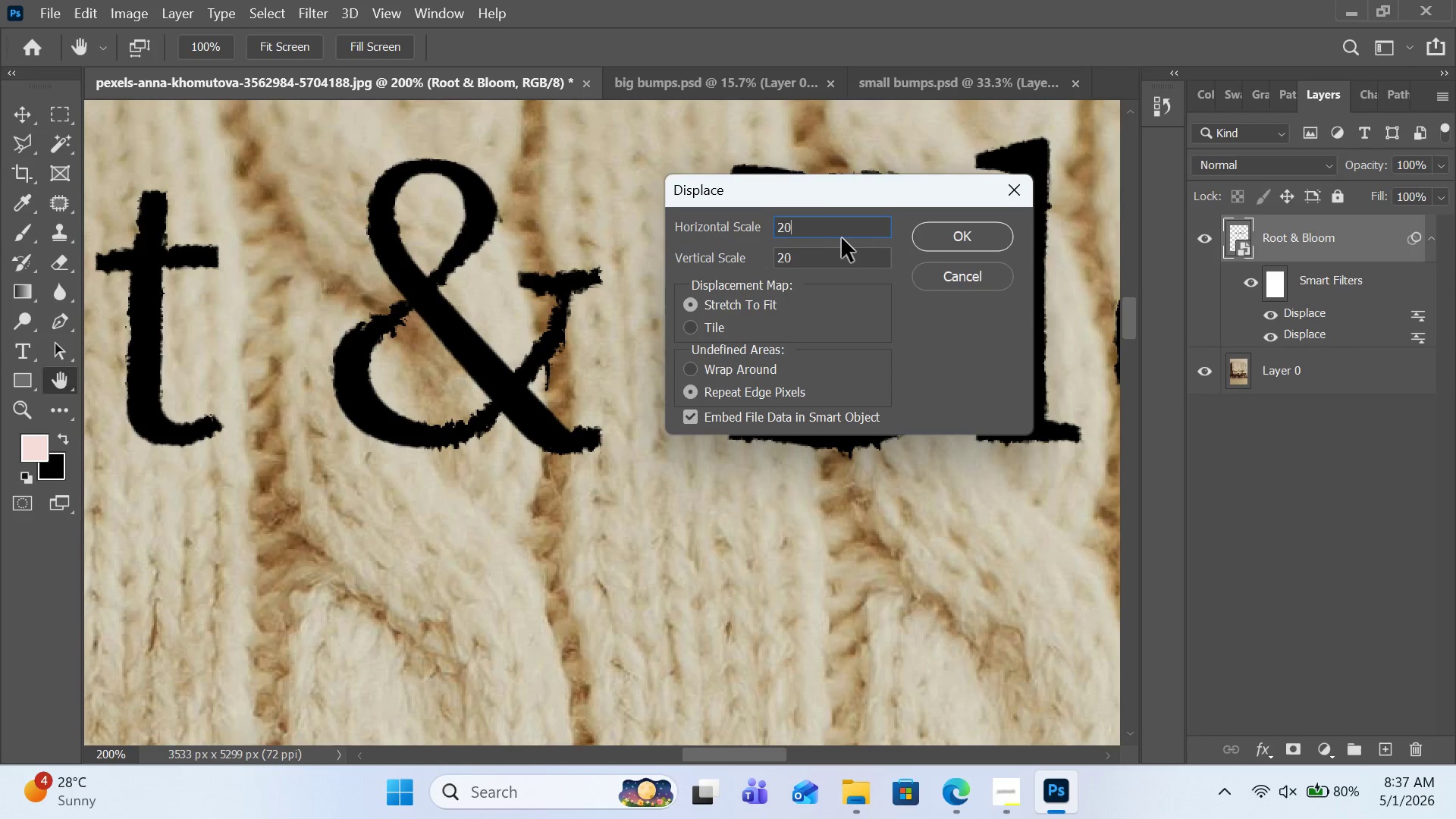 
left_click([842, 238])
 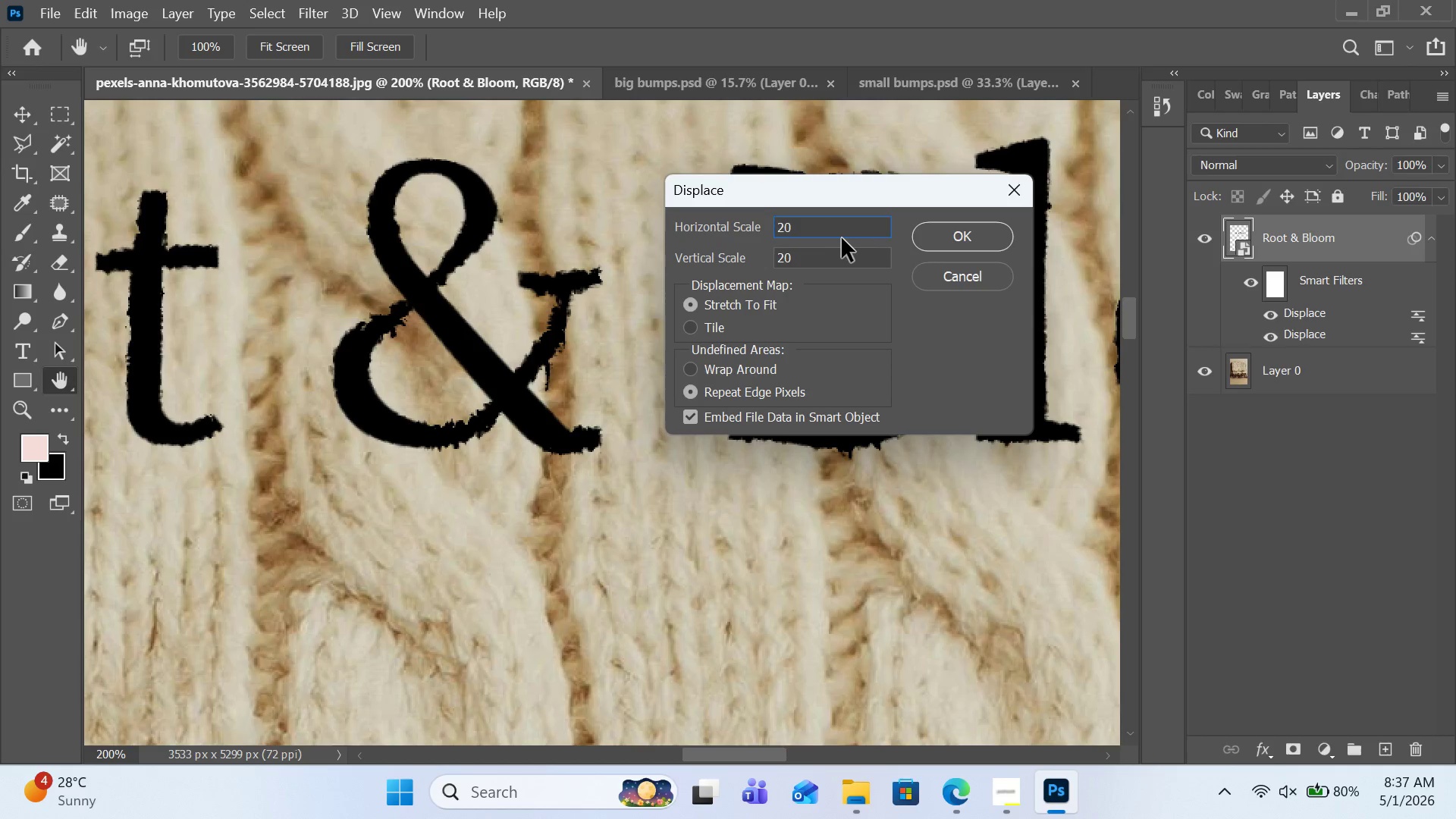 
key(Backspace)
 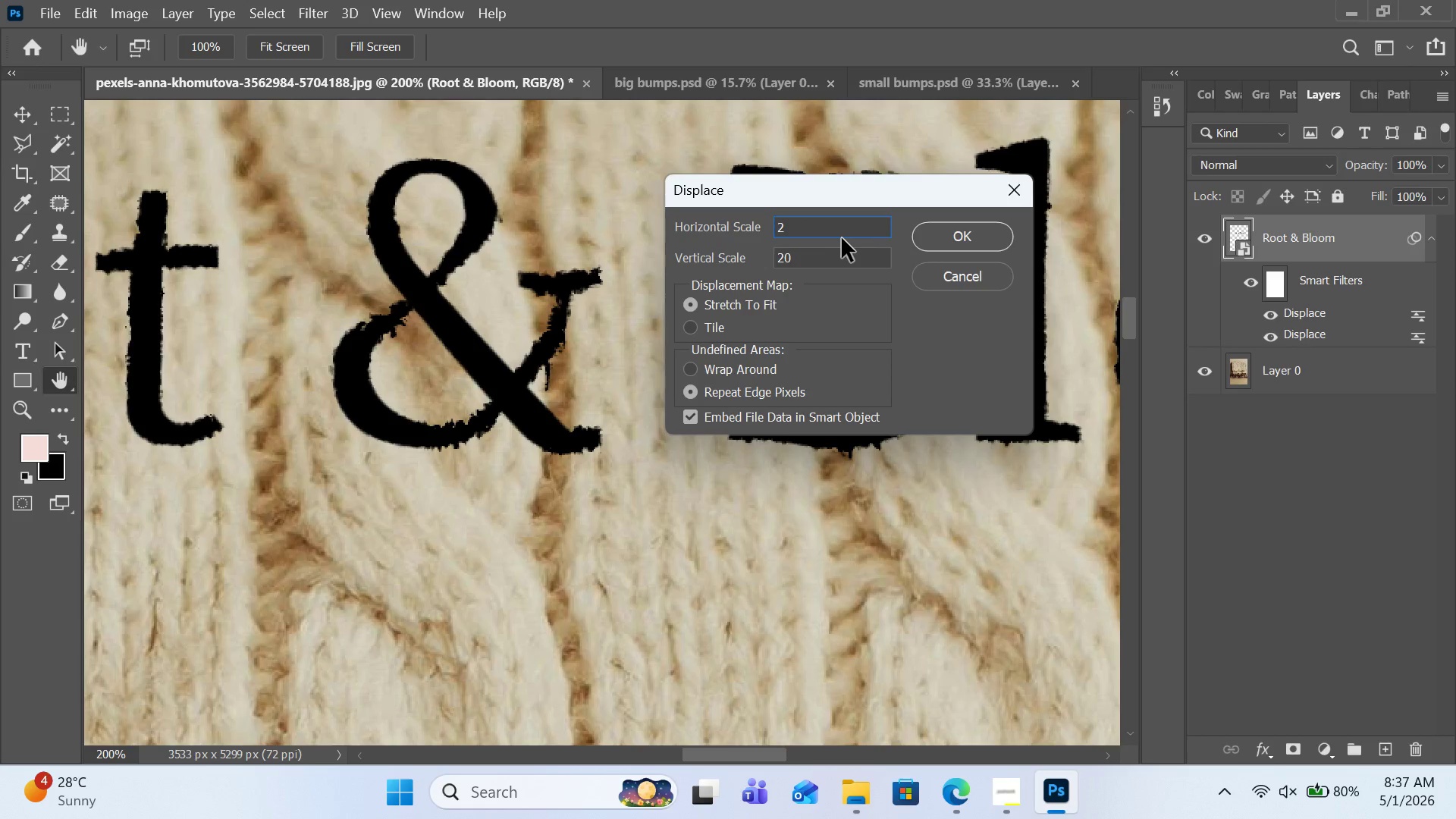 
key(5)
 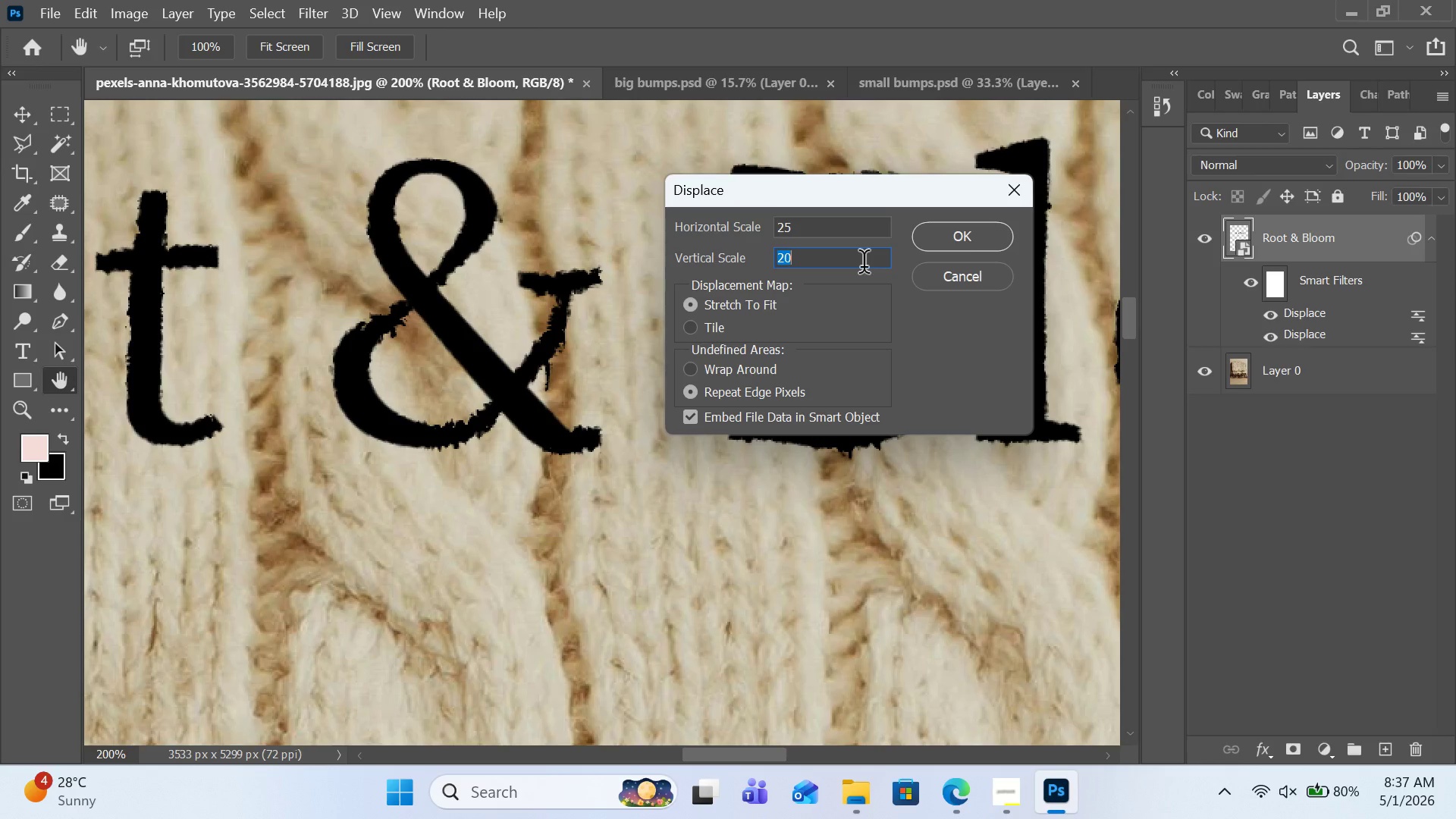 
double_click([864, 266])
 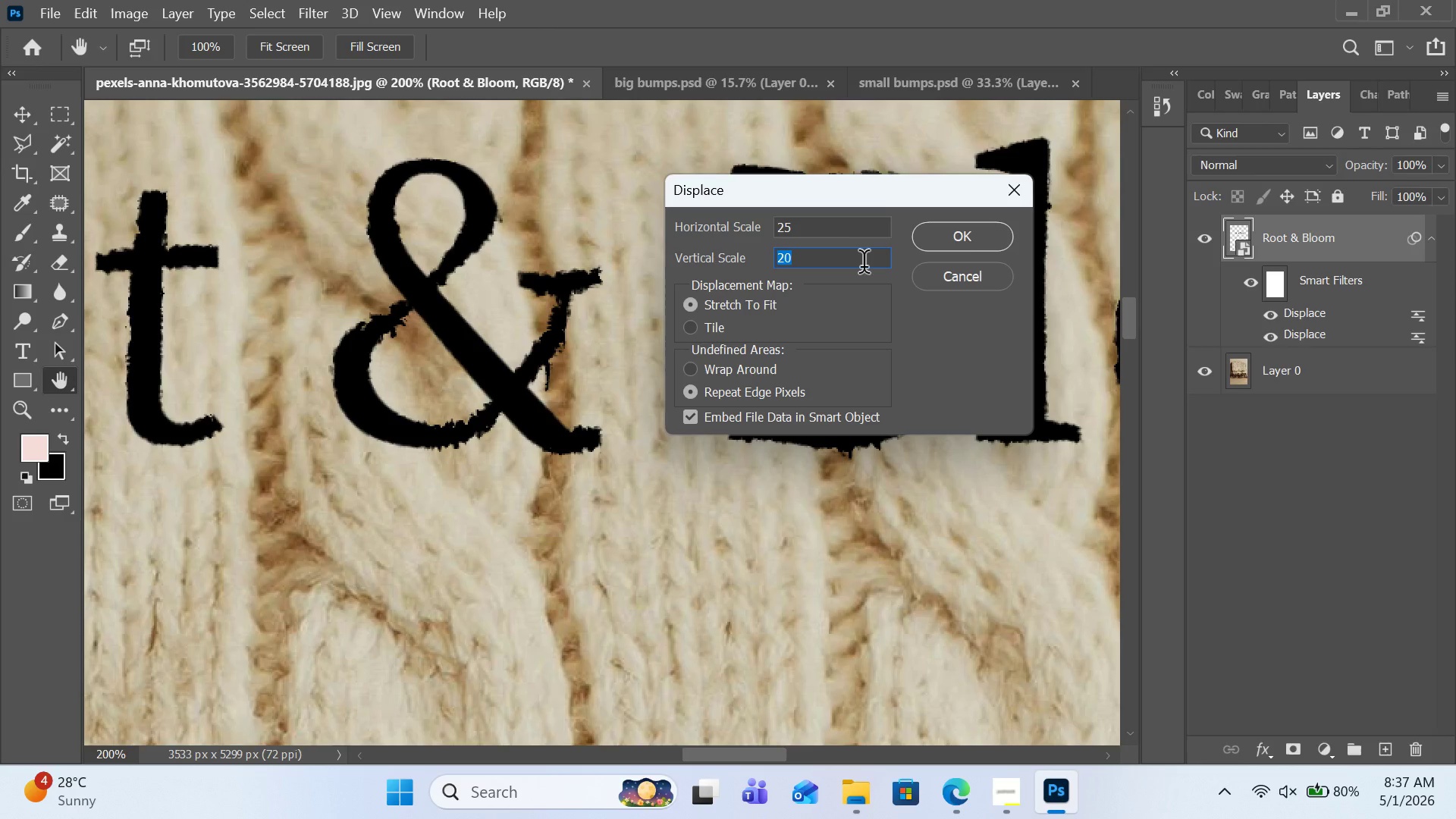 
triple_click([864, 266])
 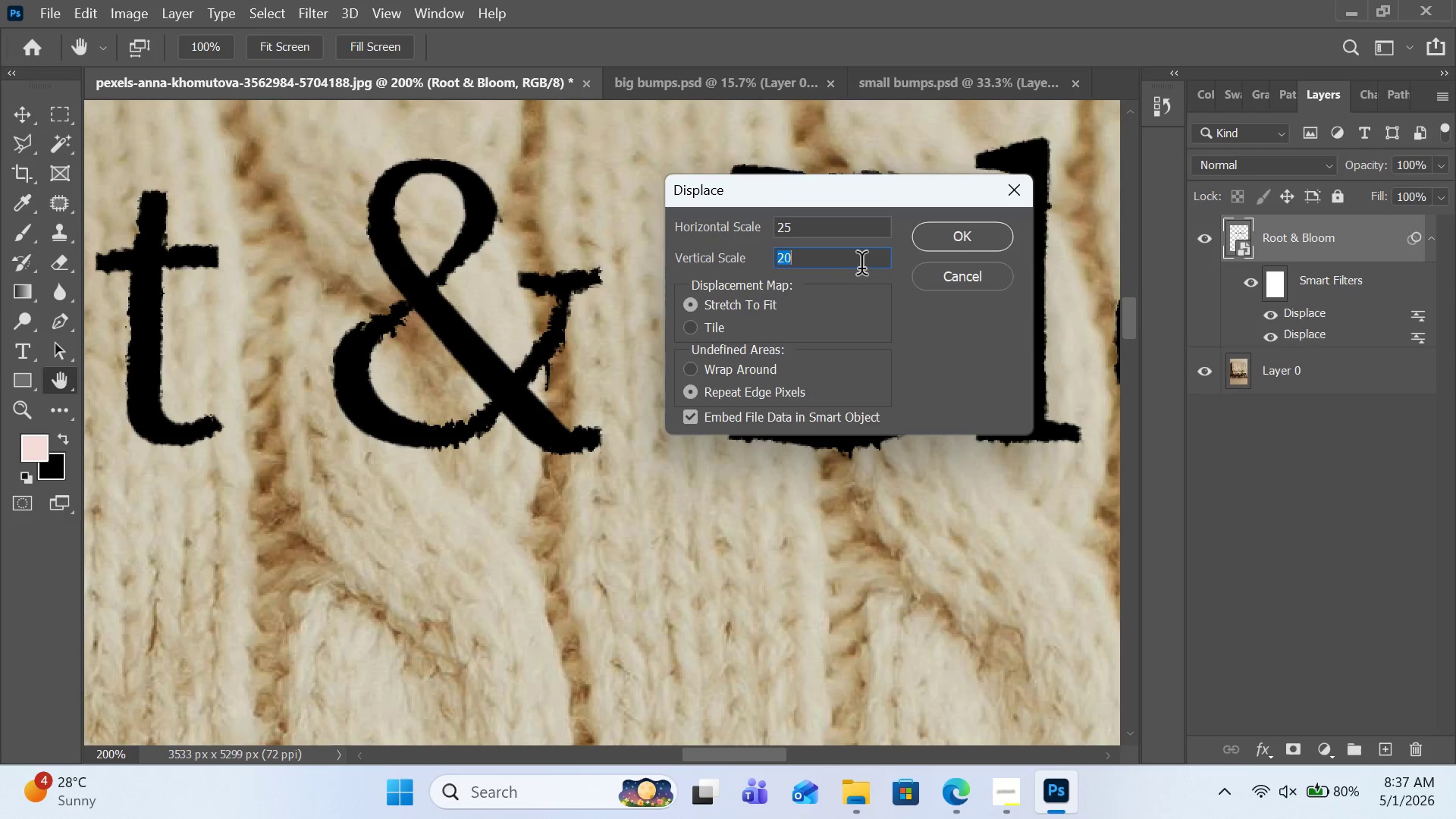 
triple_click([861, 268])
 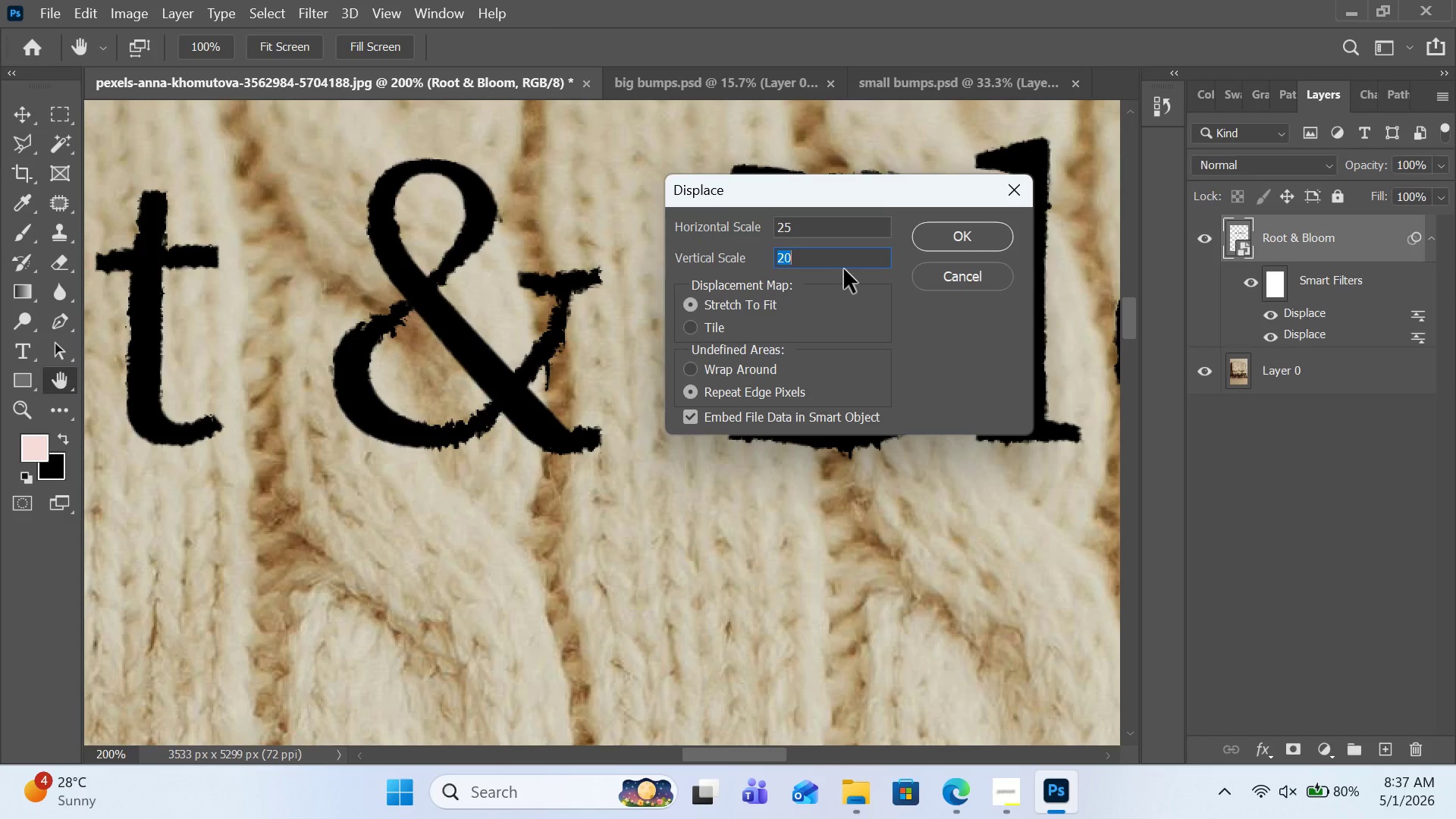 
triple_click([844, 269])
 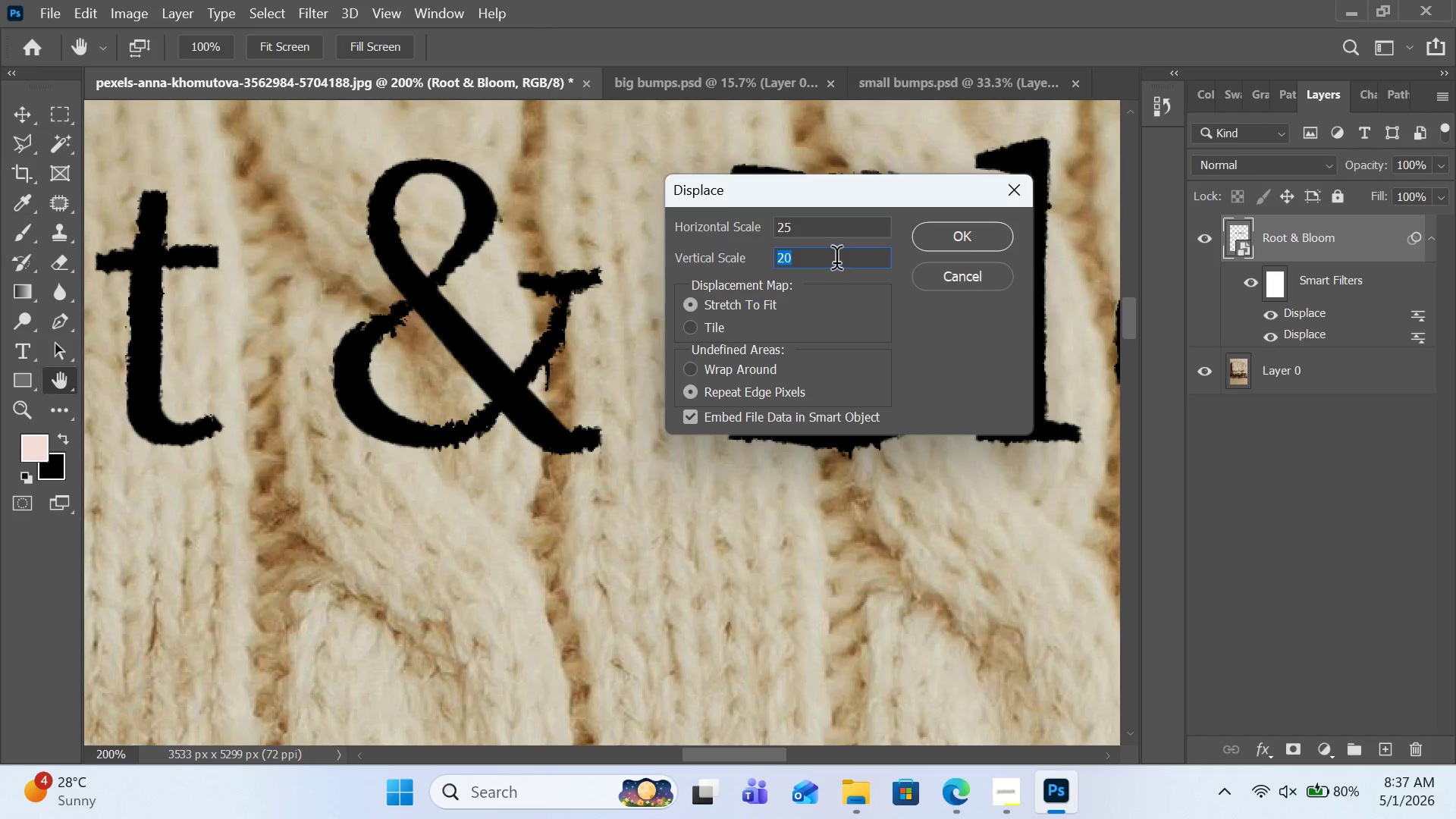 
triple_click([836, 262])
 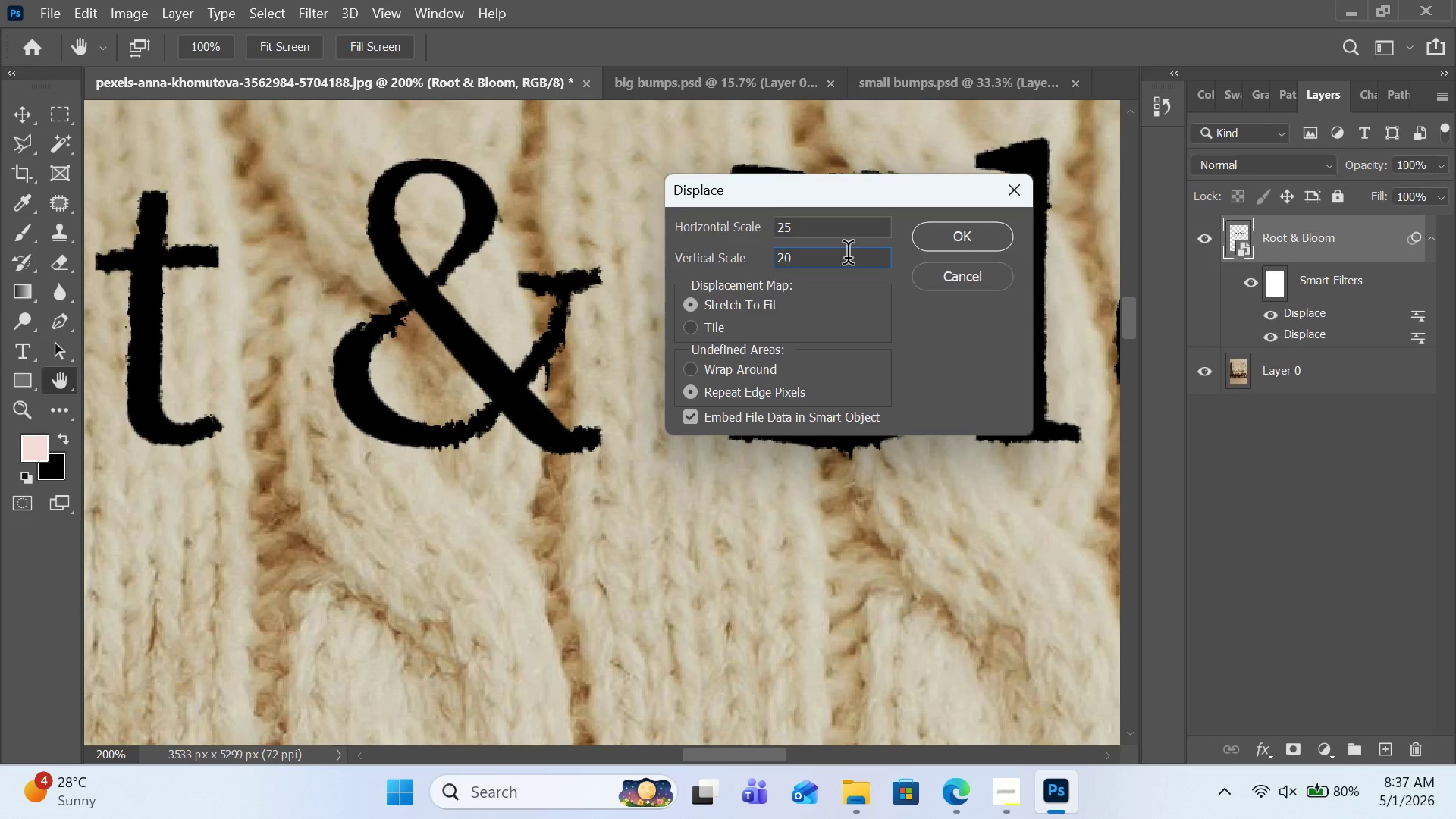 
key(Backspace)
 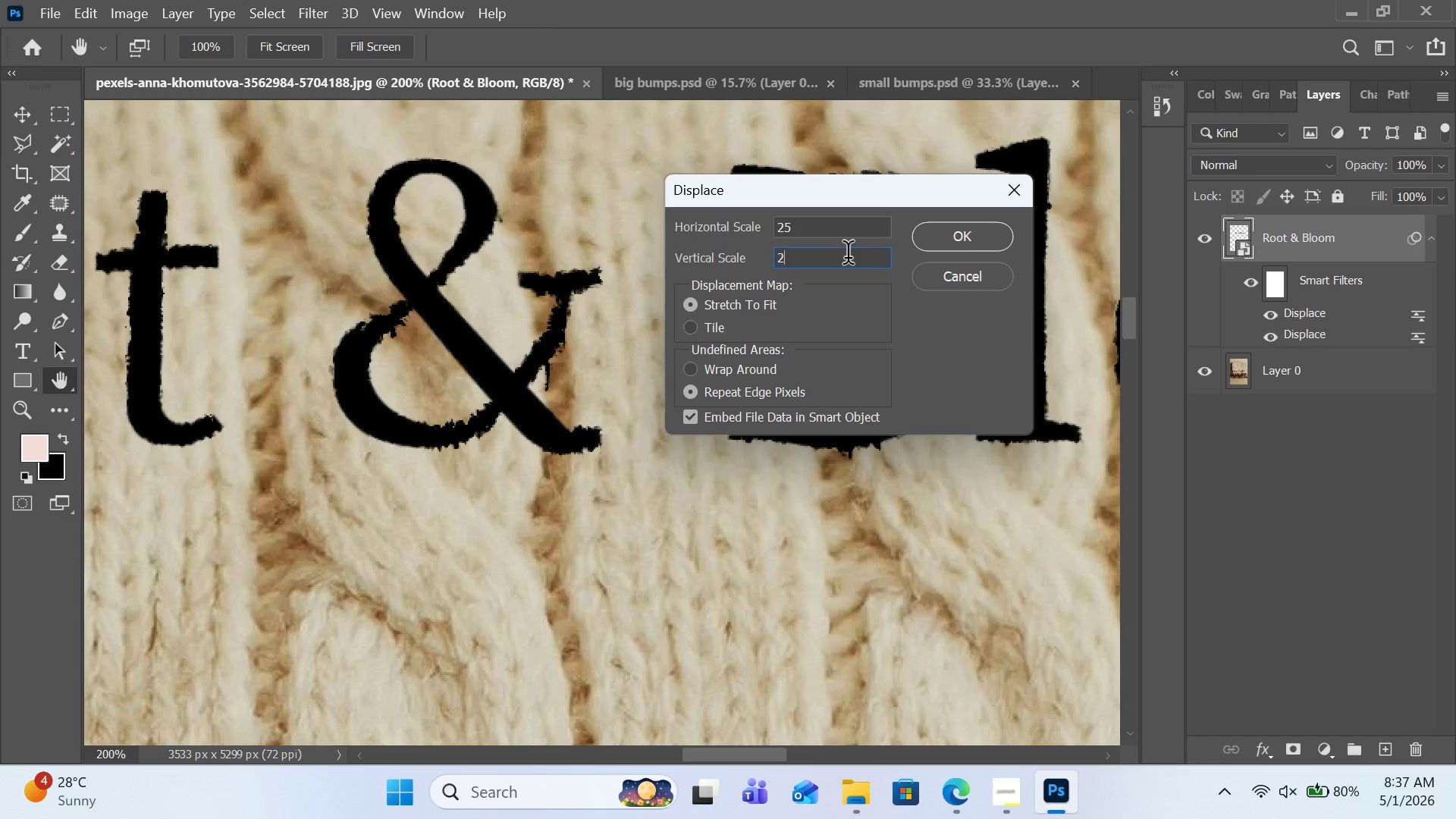 
key(5)
 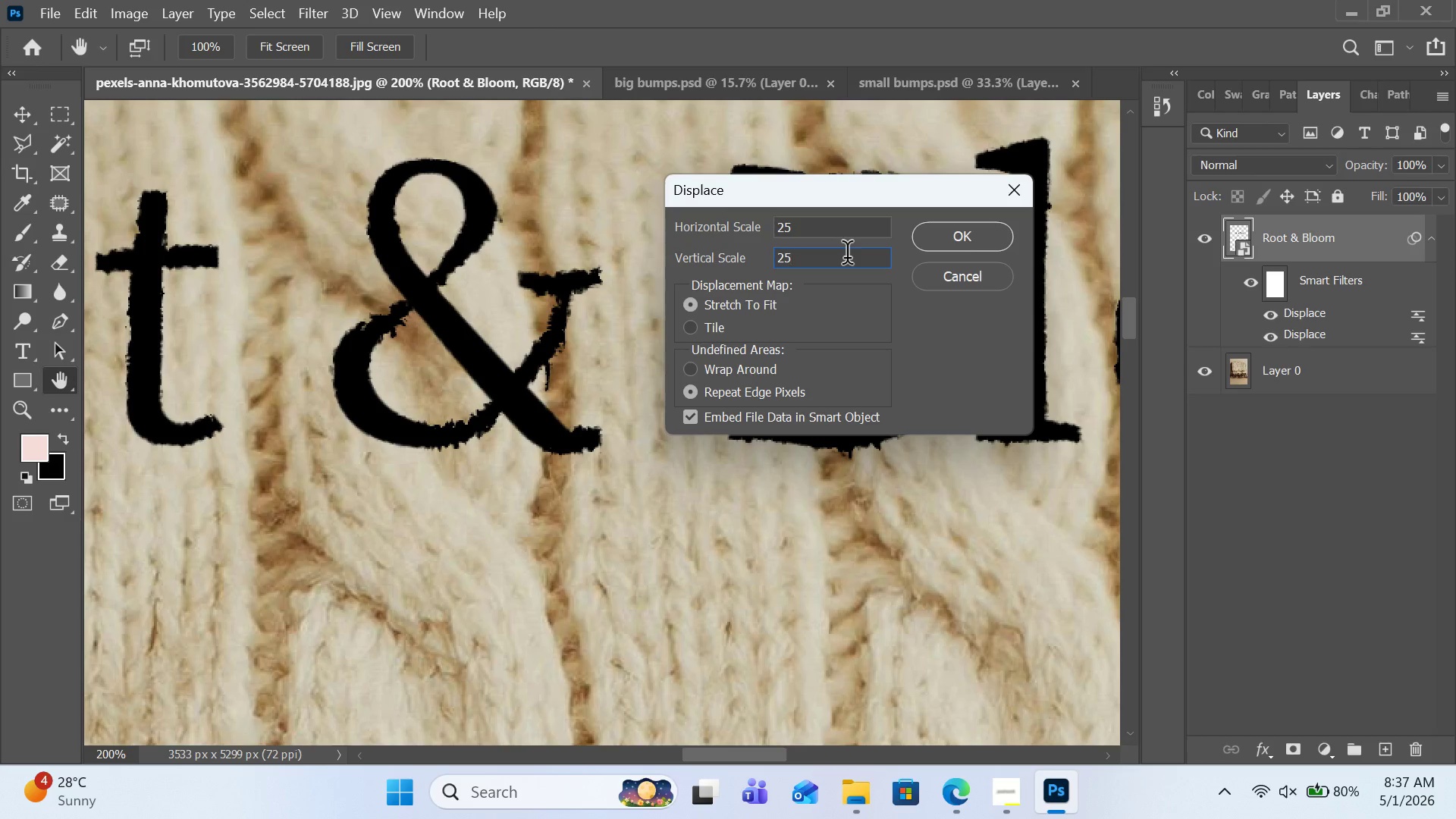 
left_click([985, 231])
 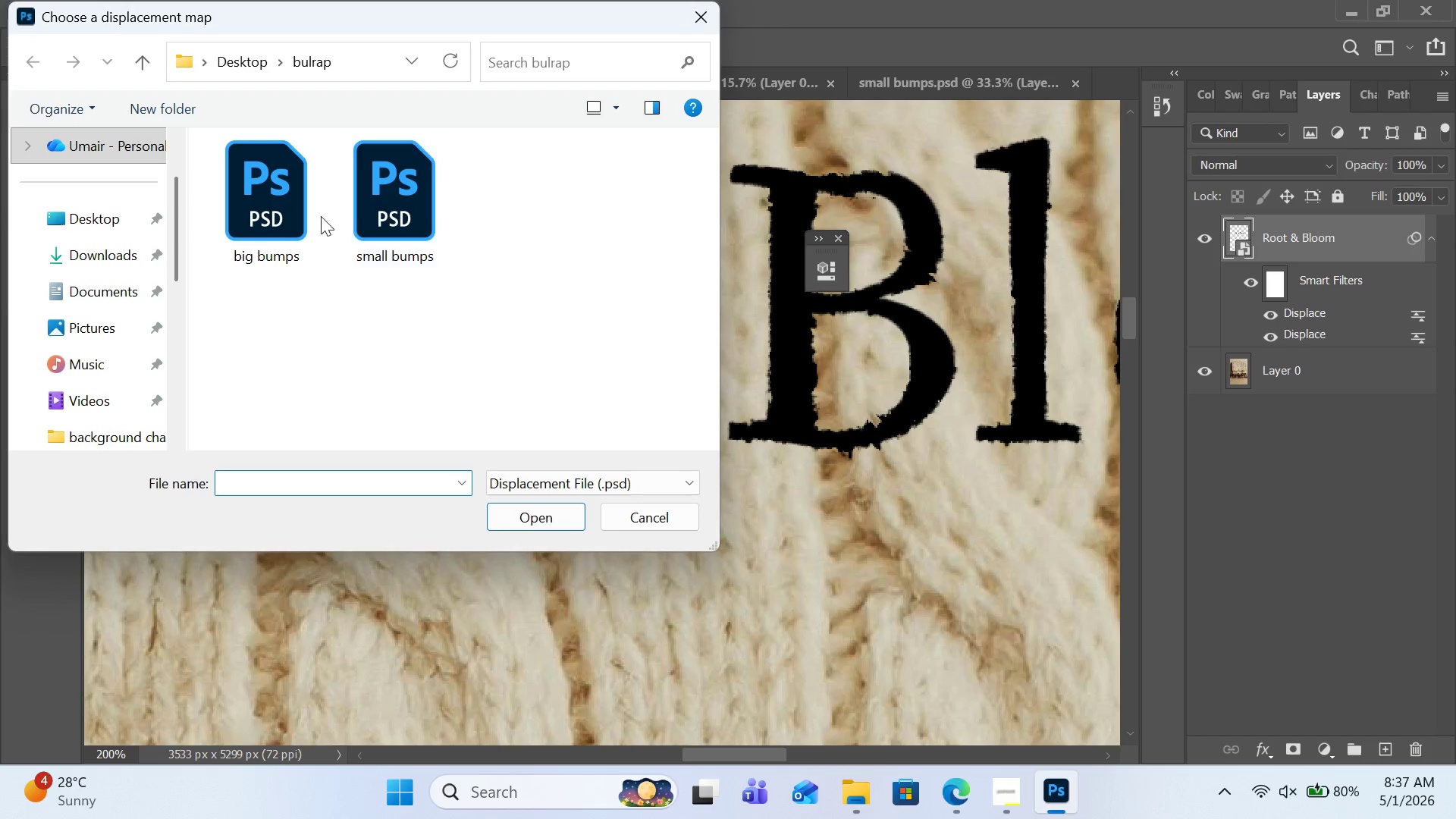 
double_click([289, 216])
 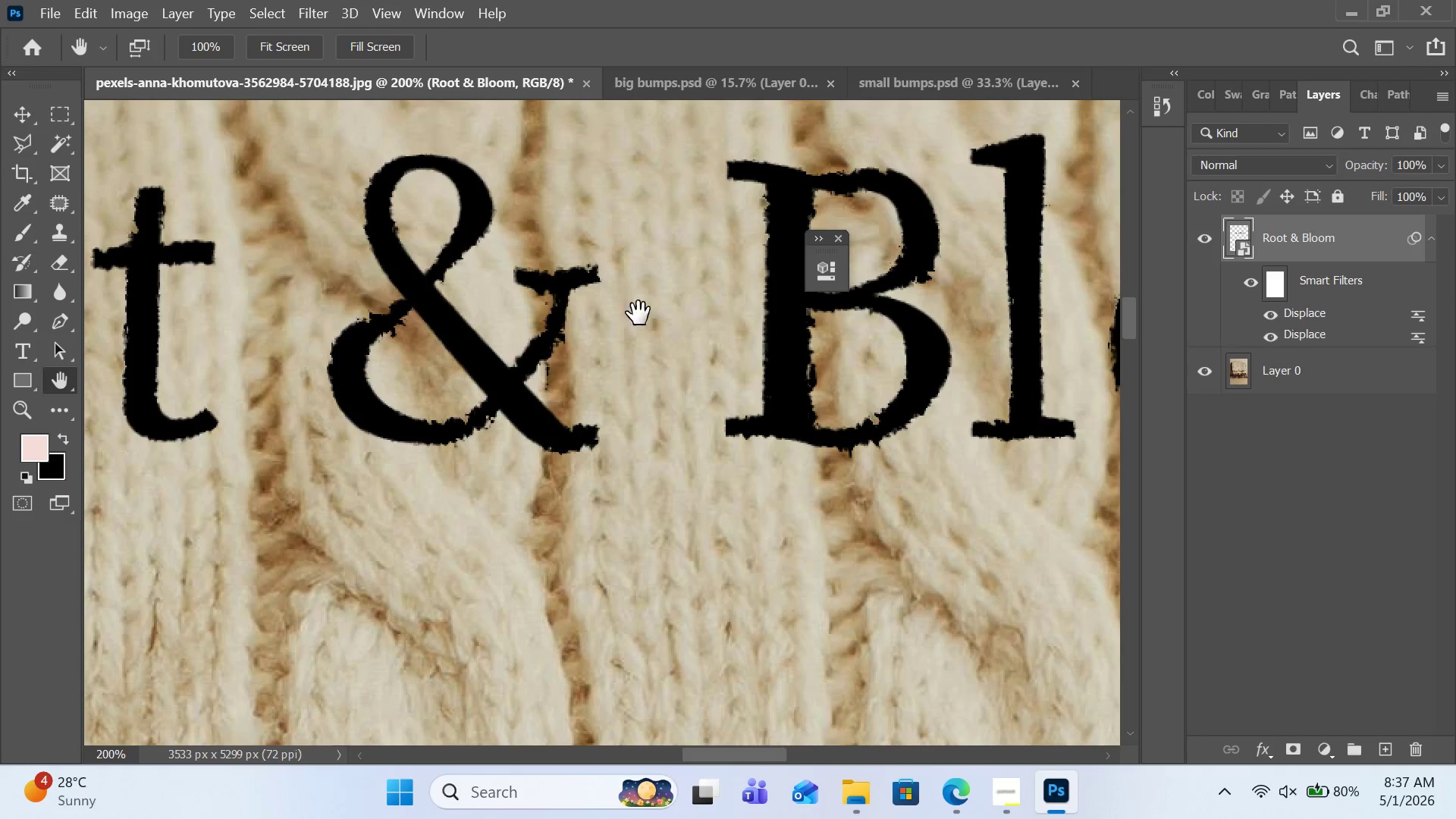 
left_click_drag(start_coordinate=[707, 751], to_coordinate=[610, 750])
 